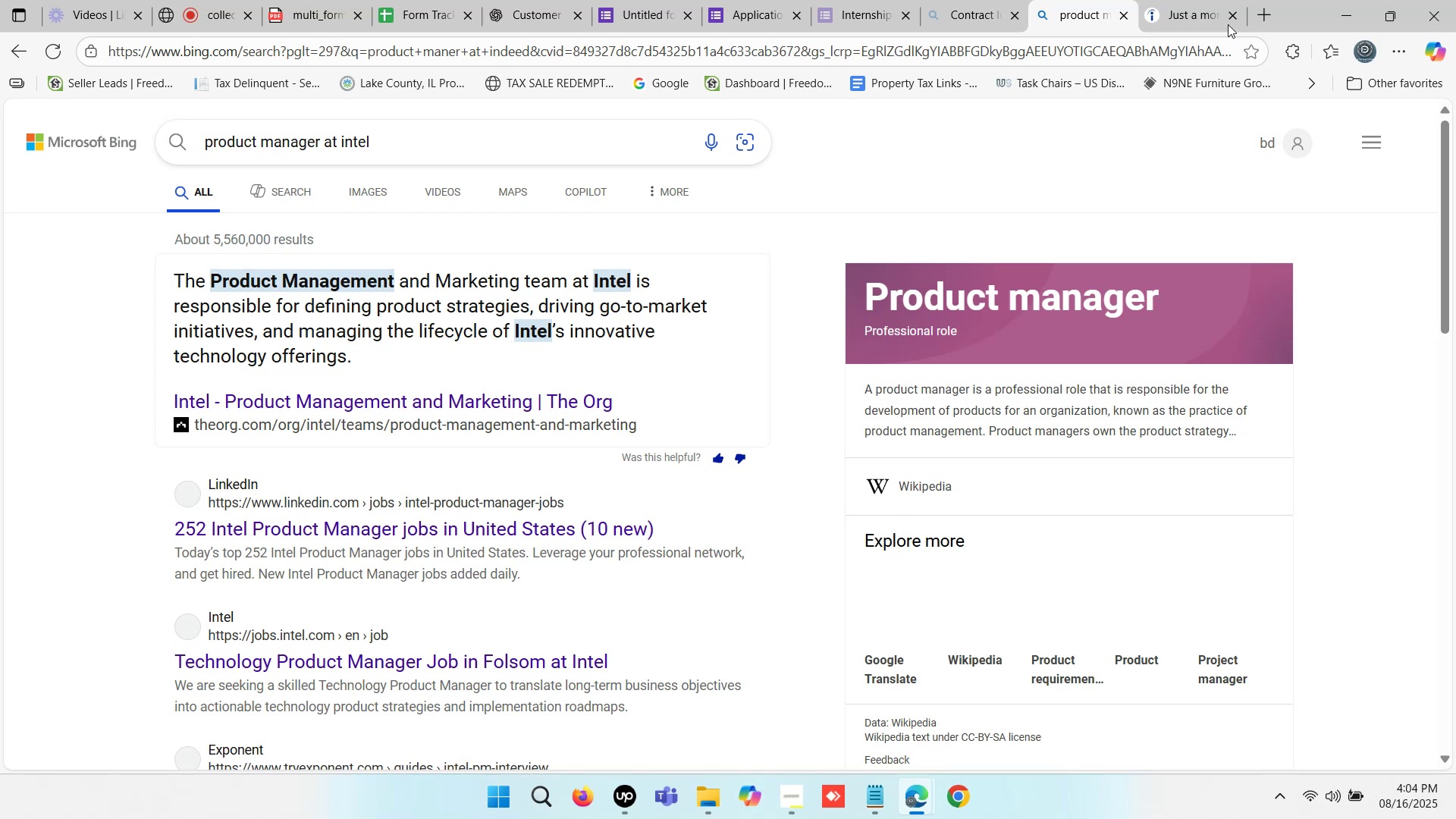 
left_click([1232, 13])
 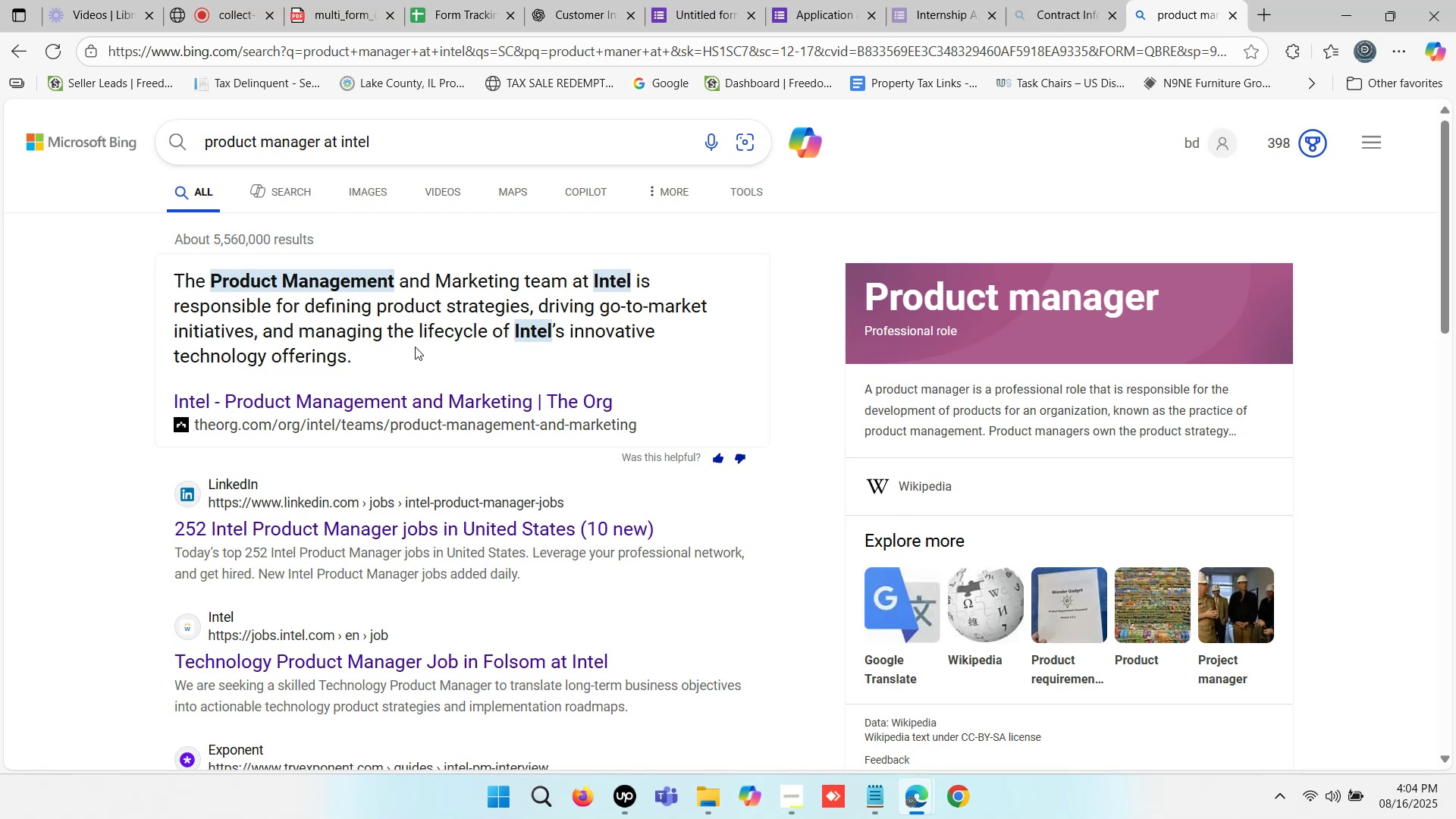 
scroll: coordinate [404, 370], scroll_direction: down, amount: 7.0
 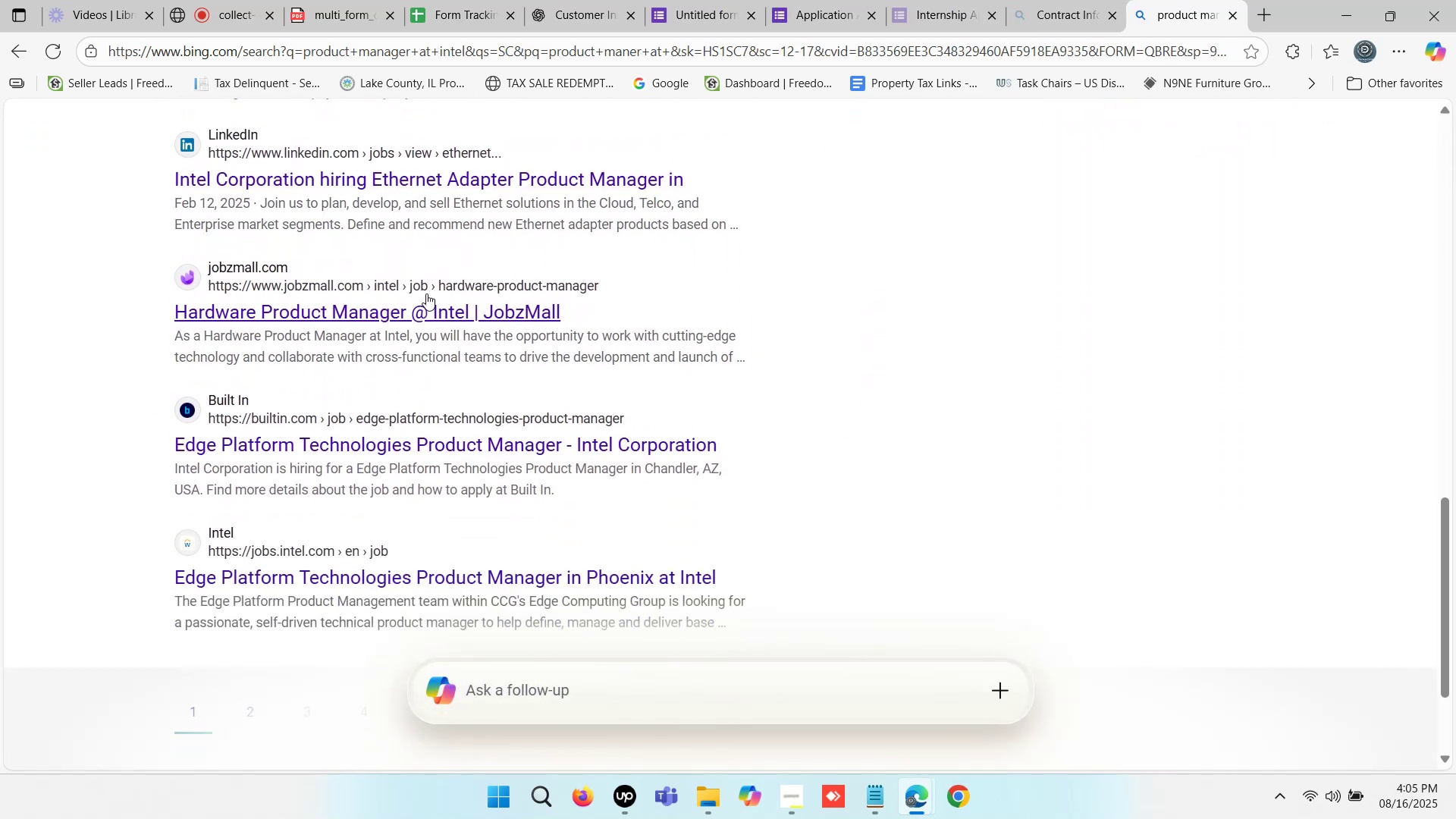 
scroll: coordinate [460, 292], scroll_direction: up, amount: 1.0
 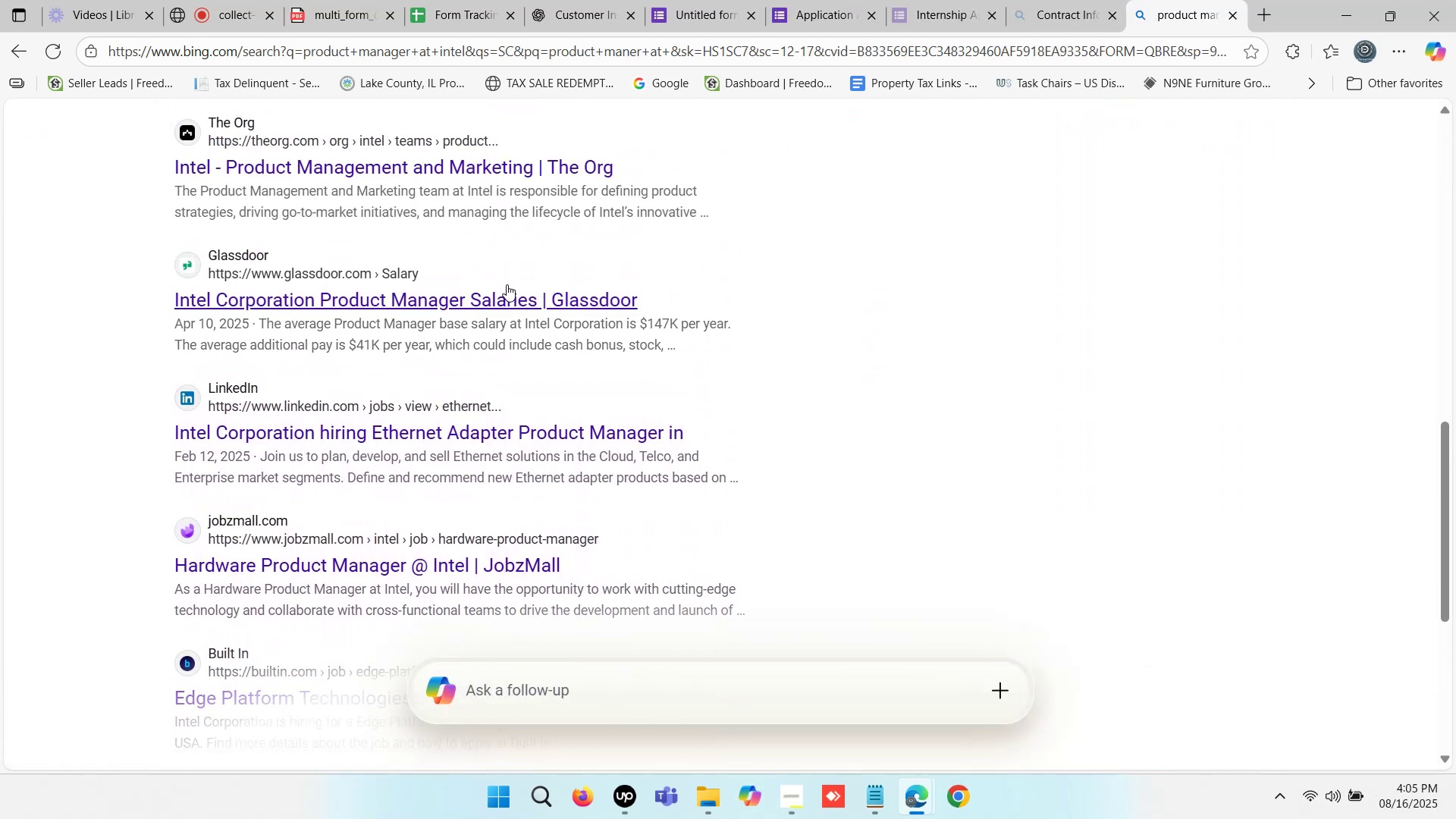 
right_click([506, 291])
 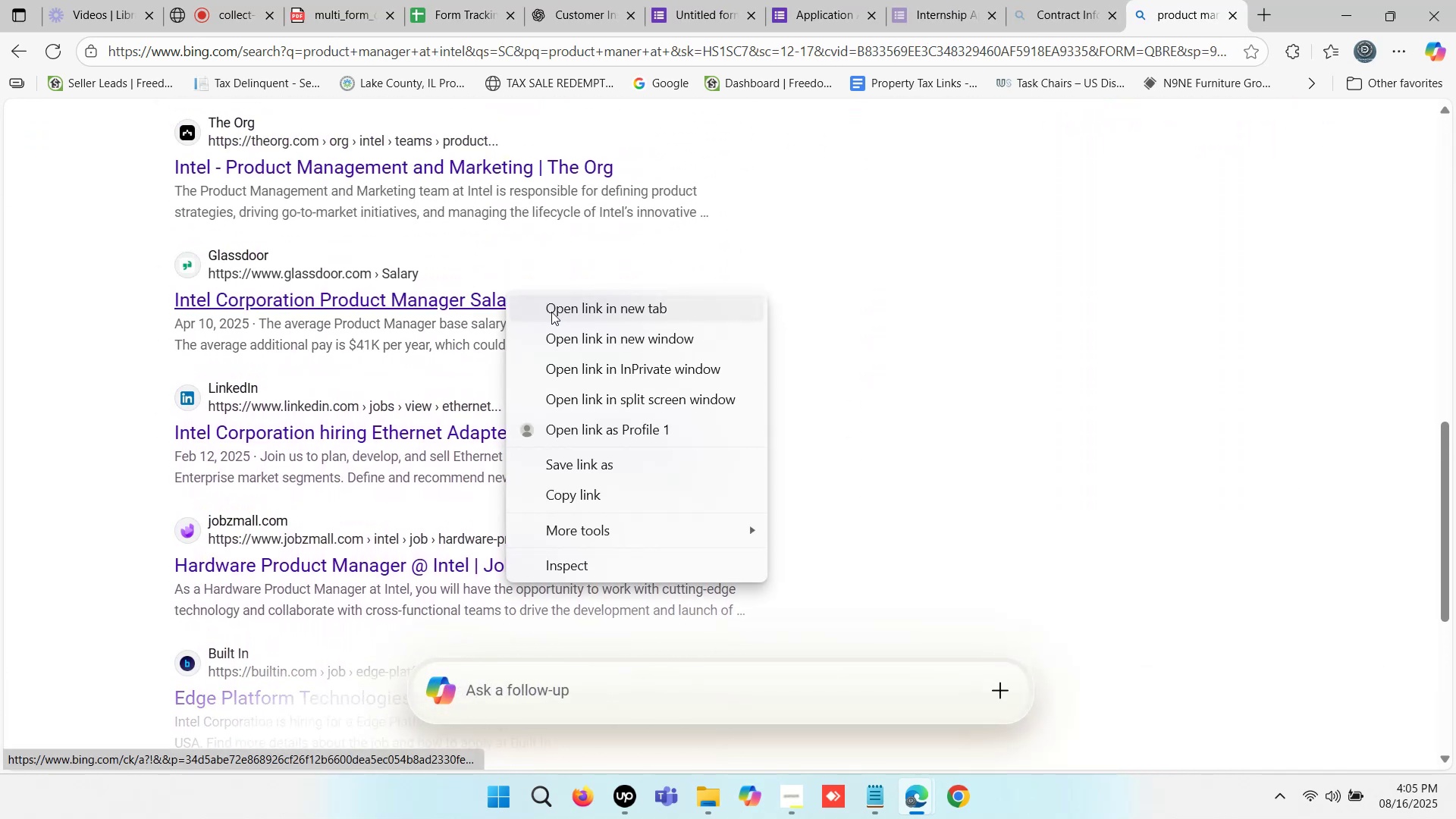 
left_click([557, 312])
 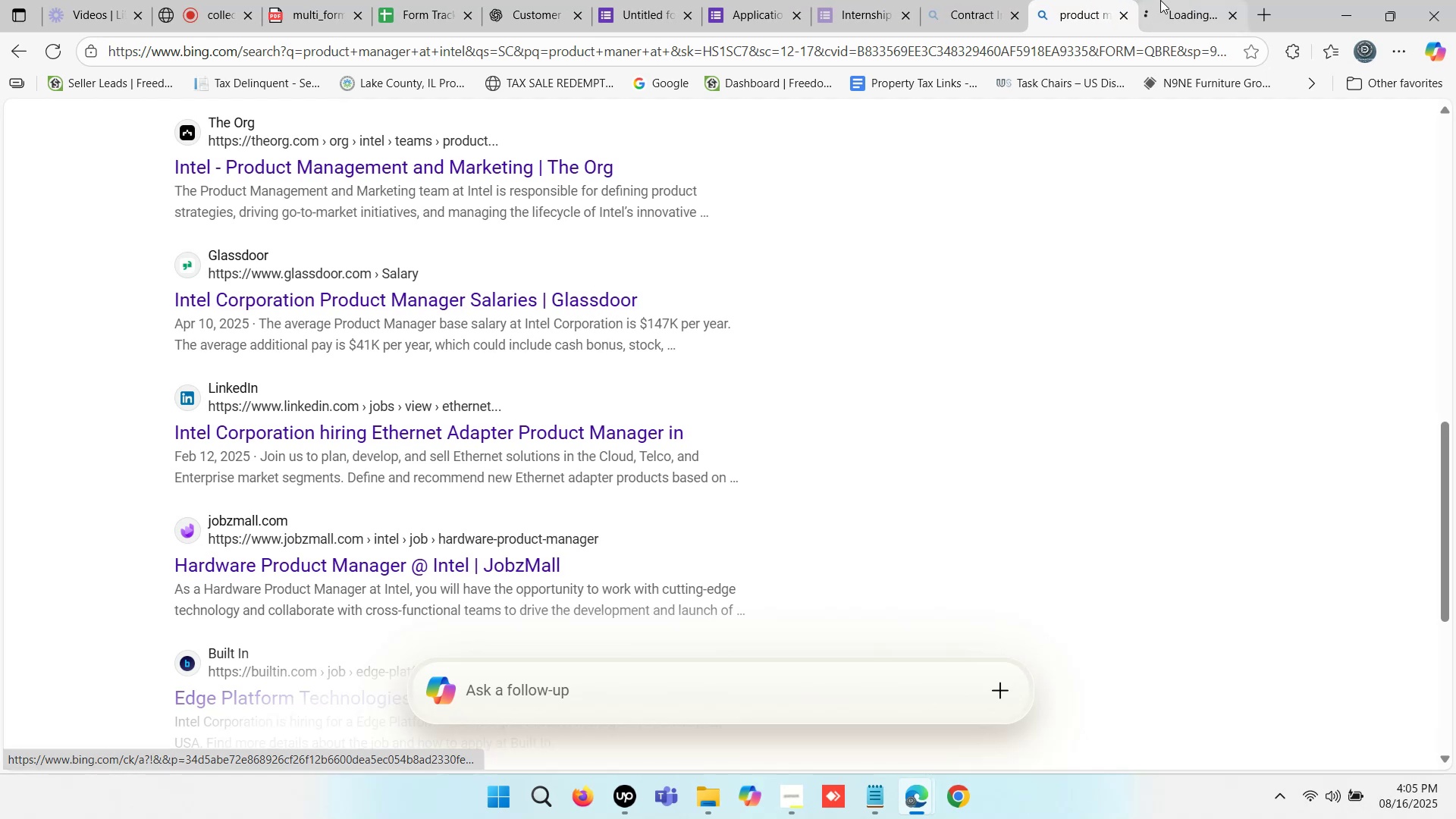 
left_click([1177, 0])
 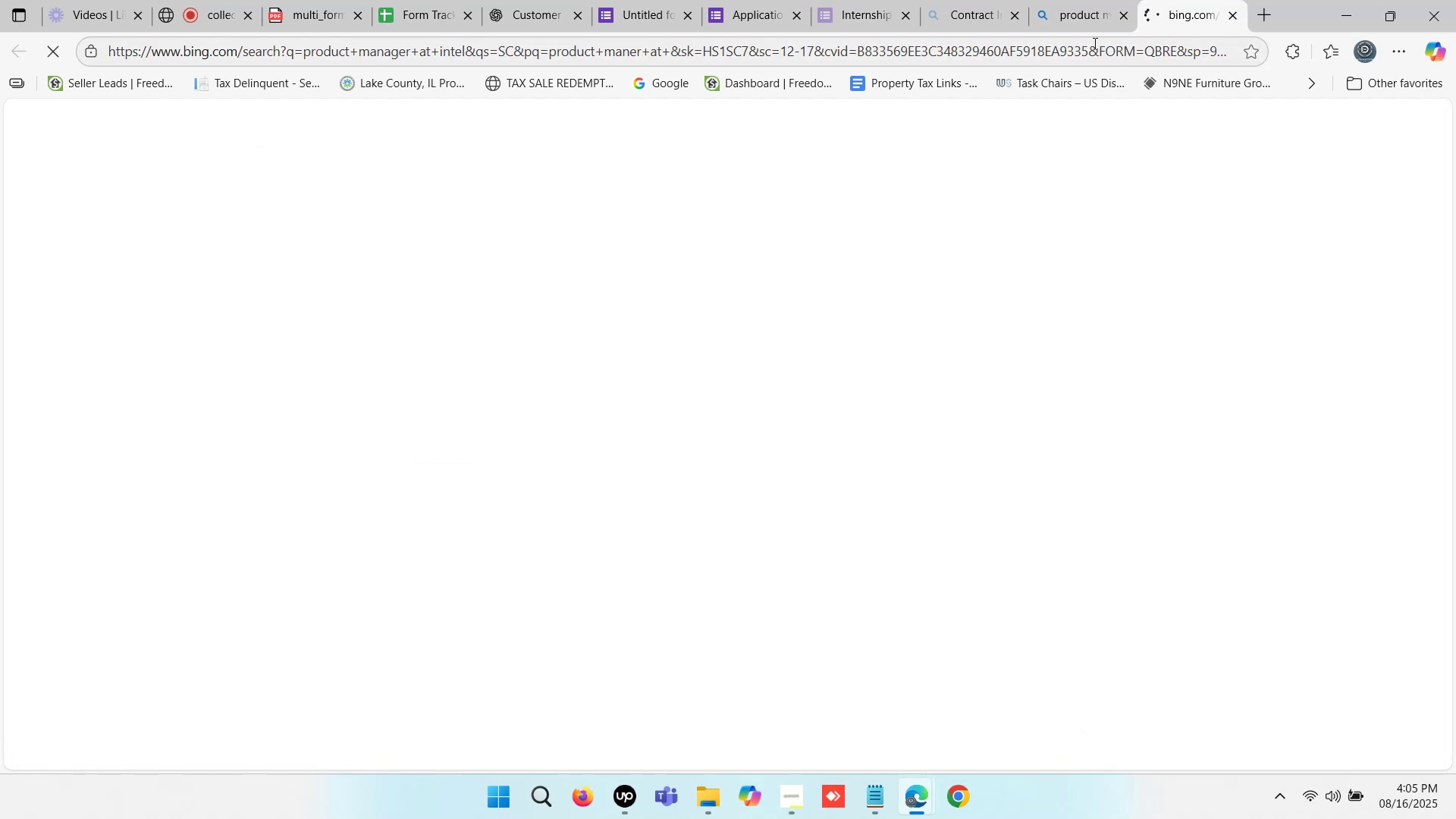 
left_click([1125, 21])
 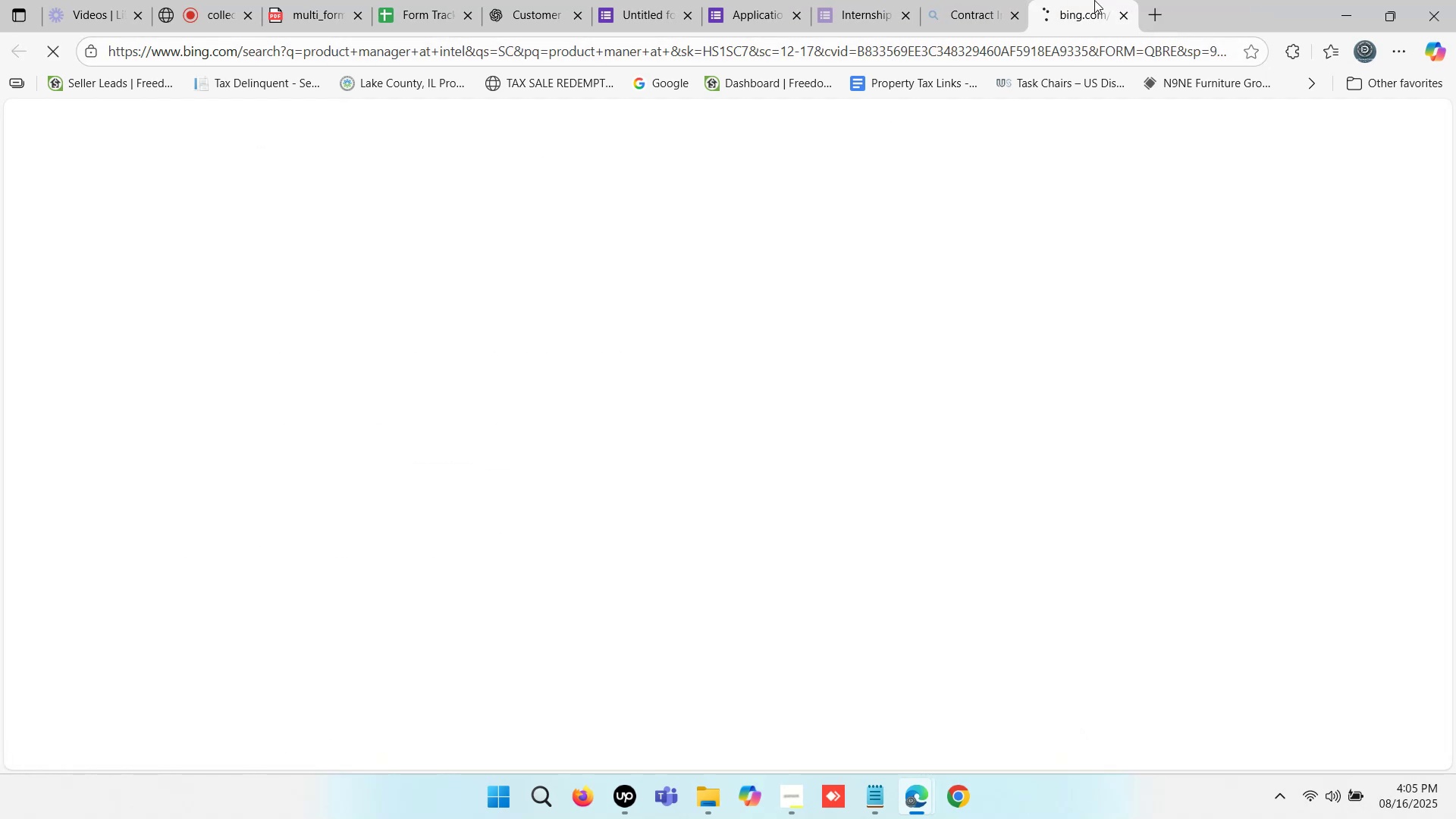 
left_click([1079, 0])
 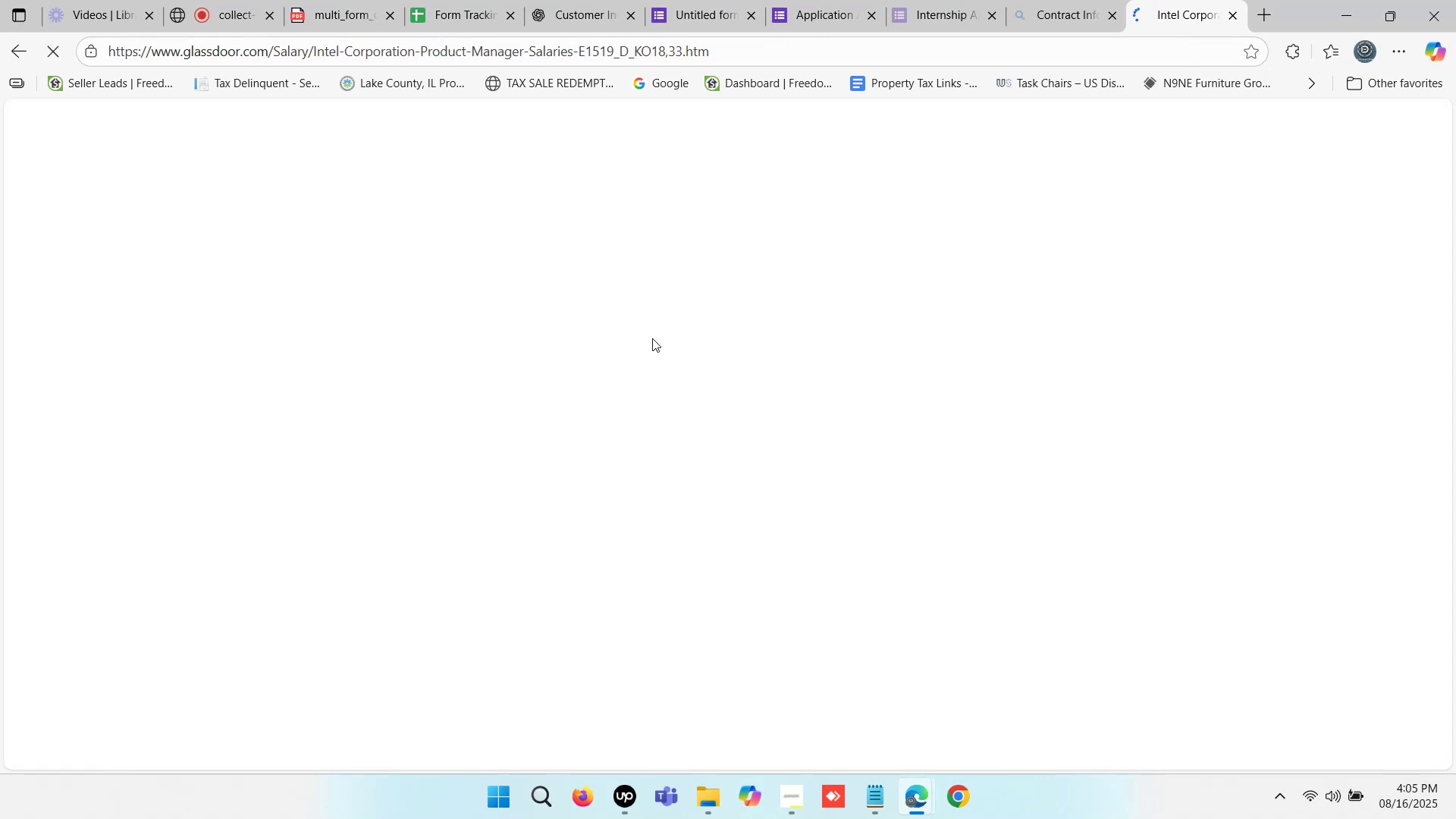 
scroll: coordinate [644, 337], scroll_direction: down, amount: 1.0
 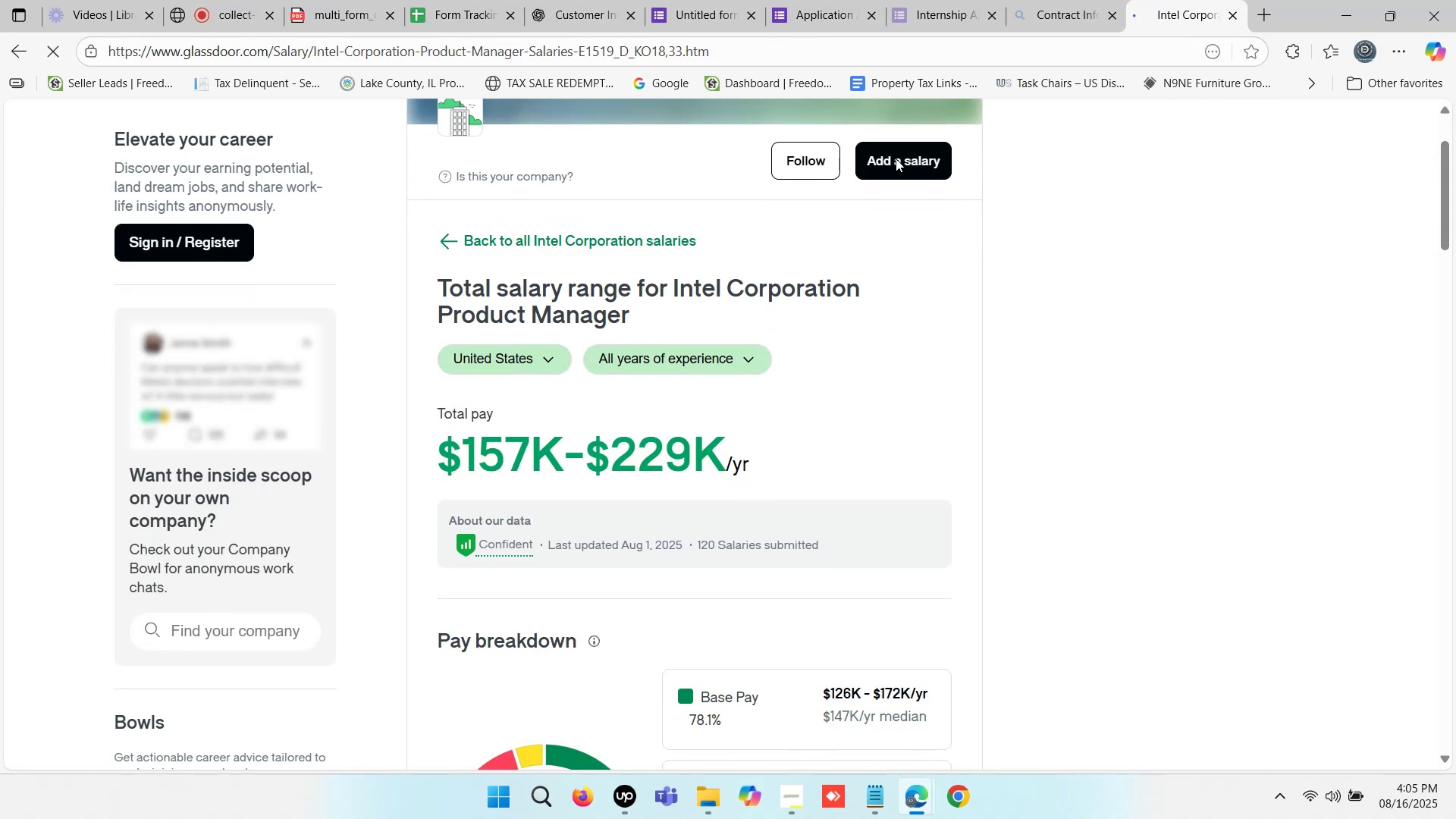 
hold_key(key=ControlLeft, duration=1.53)
left_click([908, 158])
 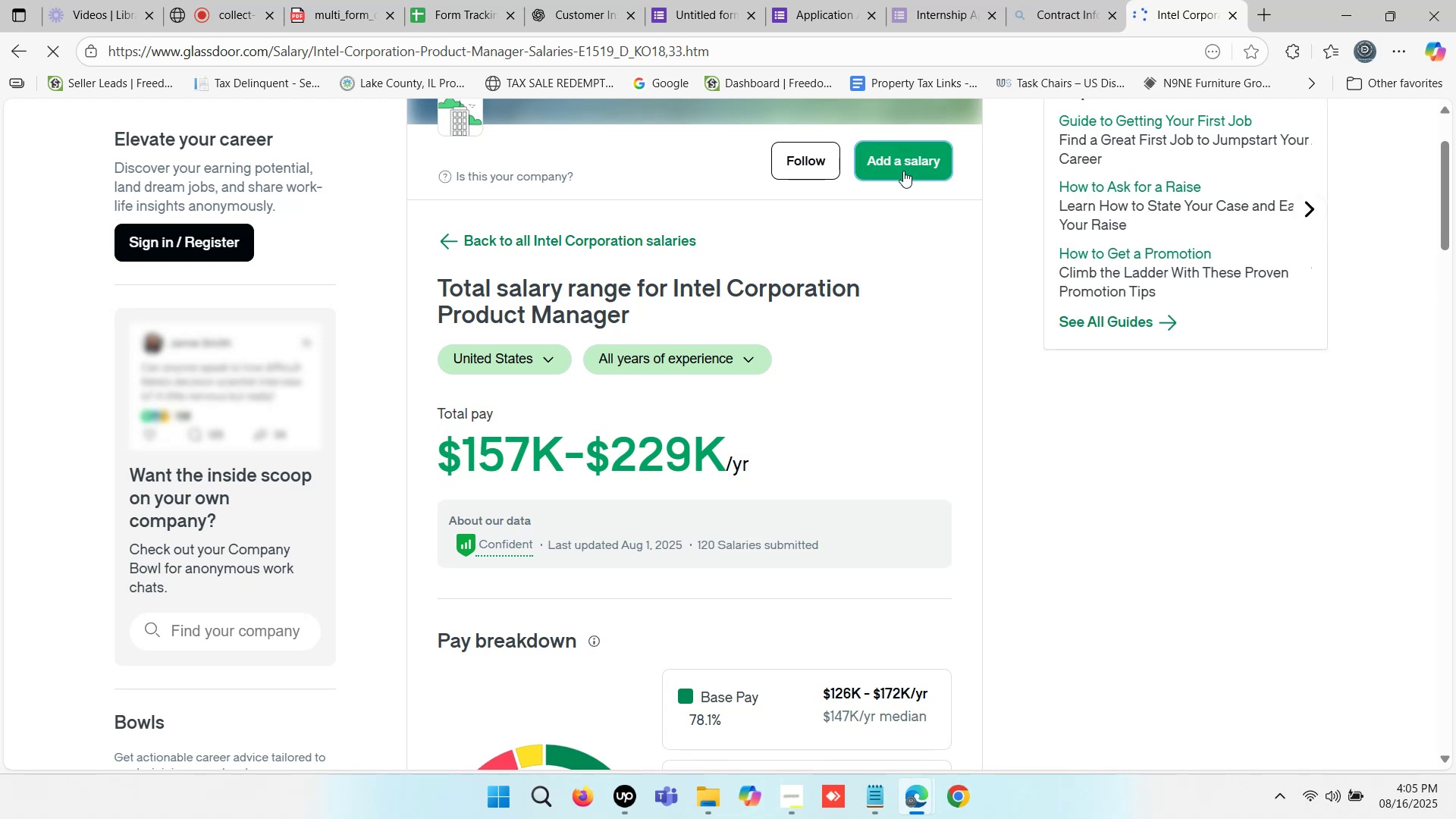 
hold_key(key=ControlLeft, duration=0.87)
 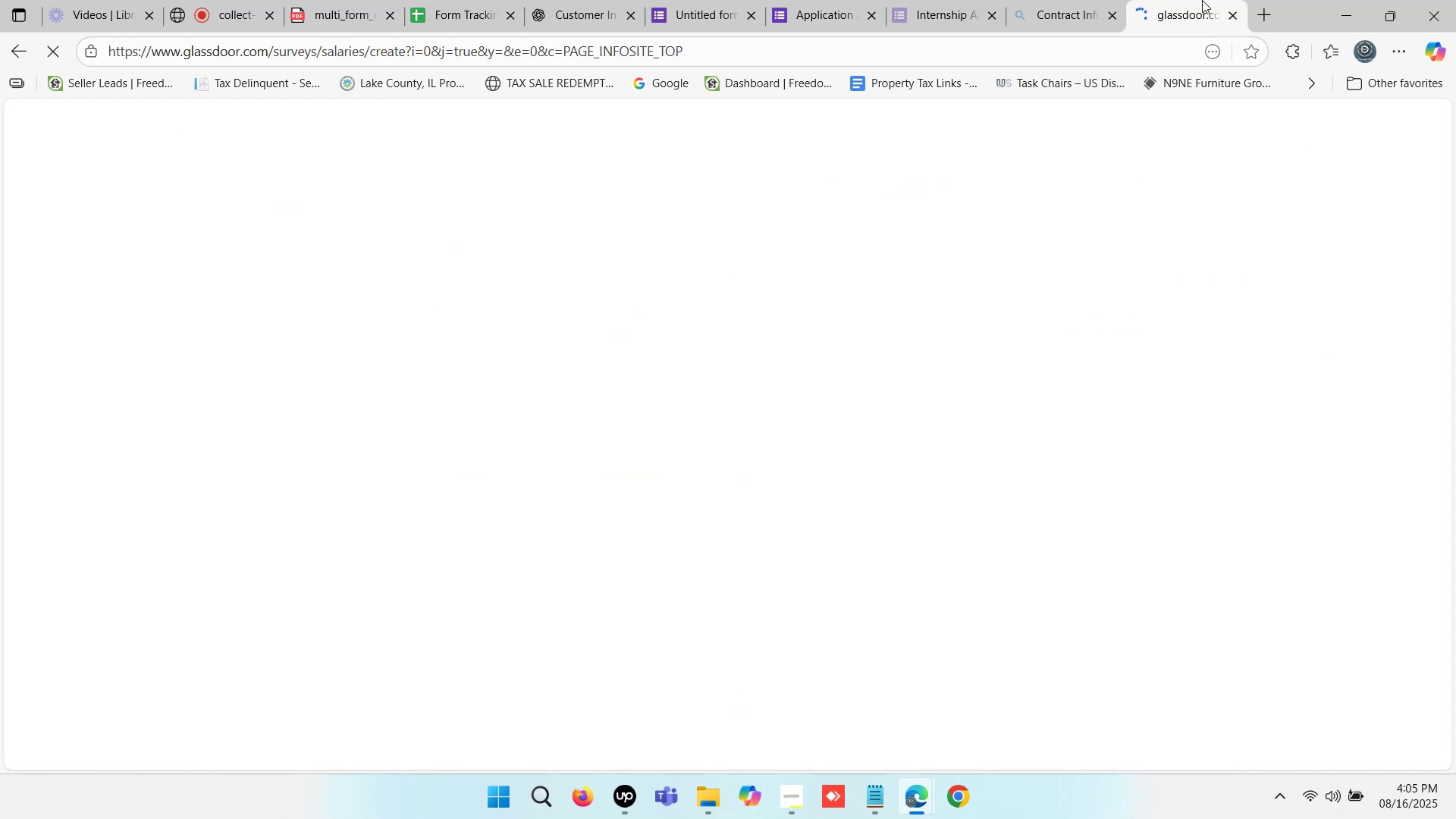 
left_click([1185, 0])
 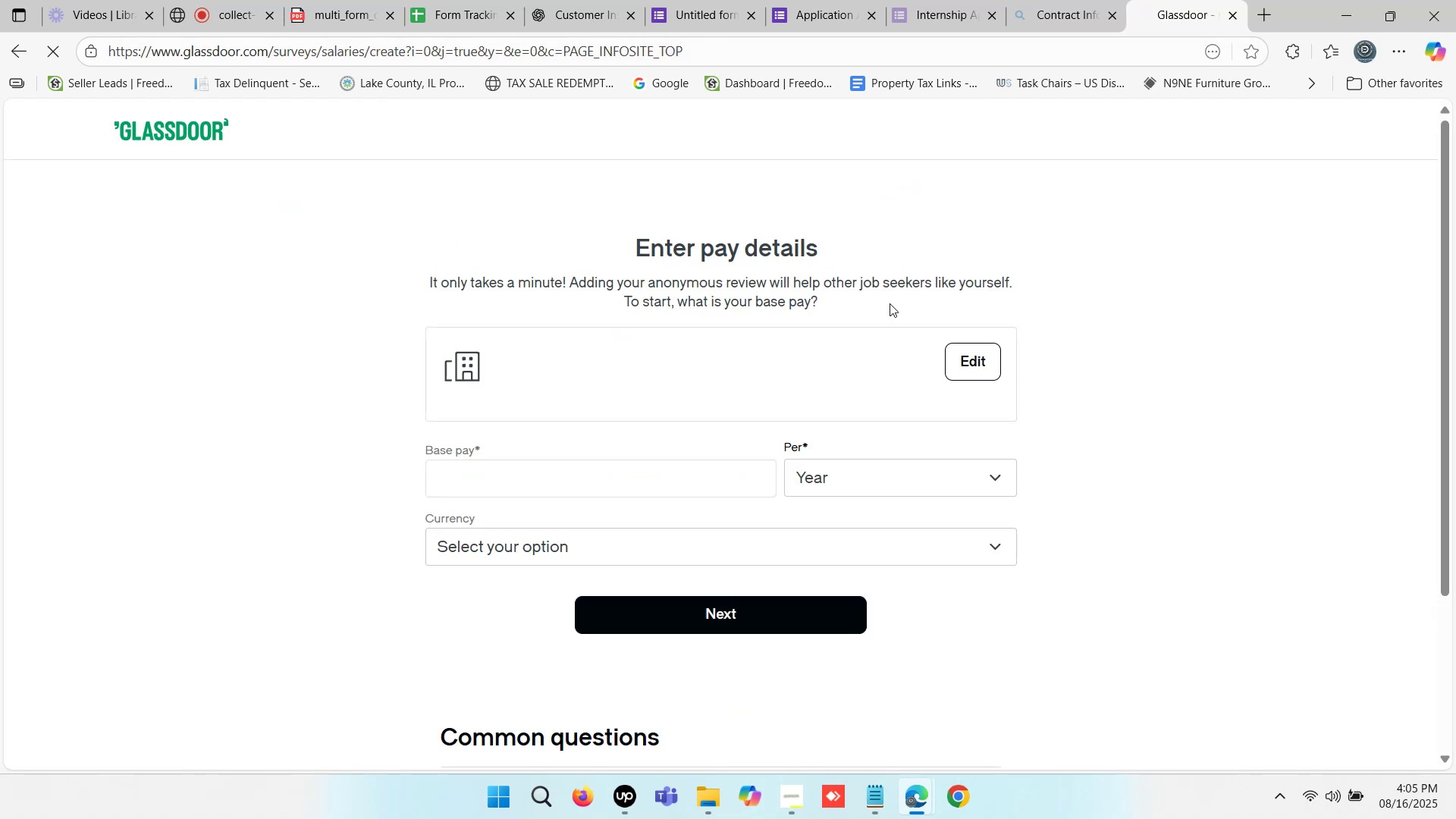 
scroll: coordinate [1072, 491], scroll_direction: down, amount: 8.0
 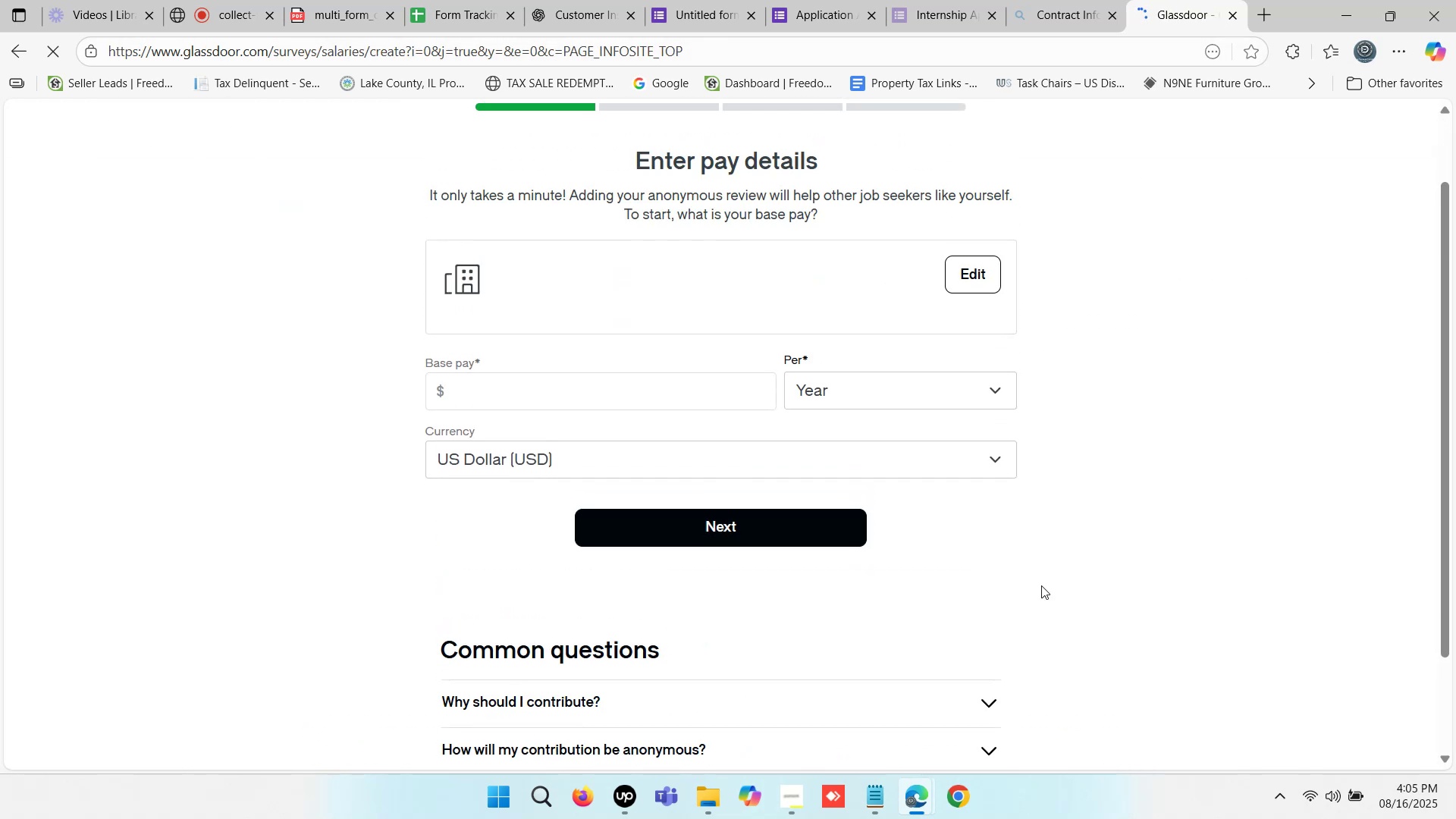 
scroll: coordinate [996, 294], scroll_direction: up, amount: 4.0
 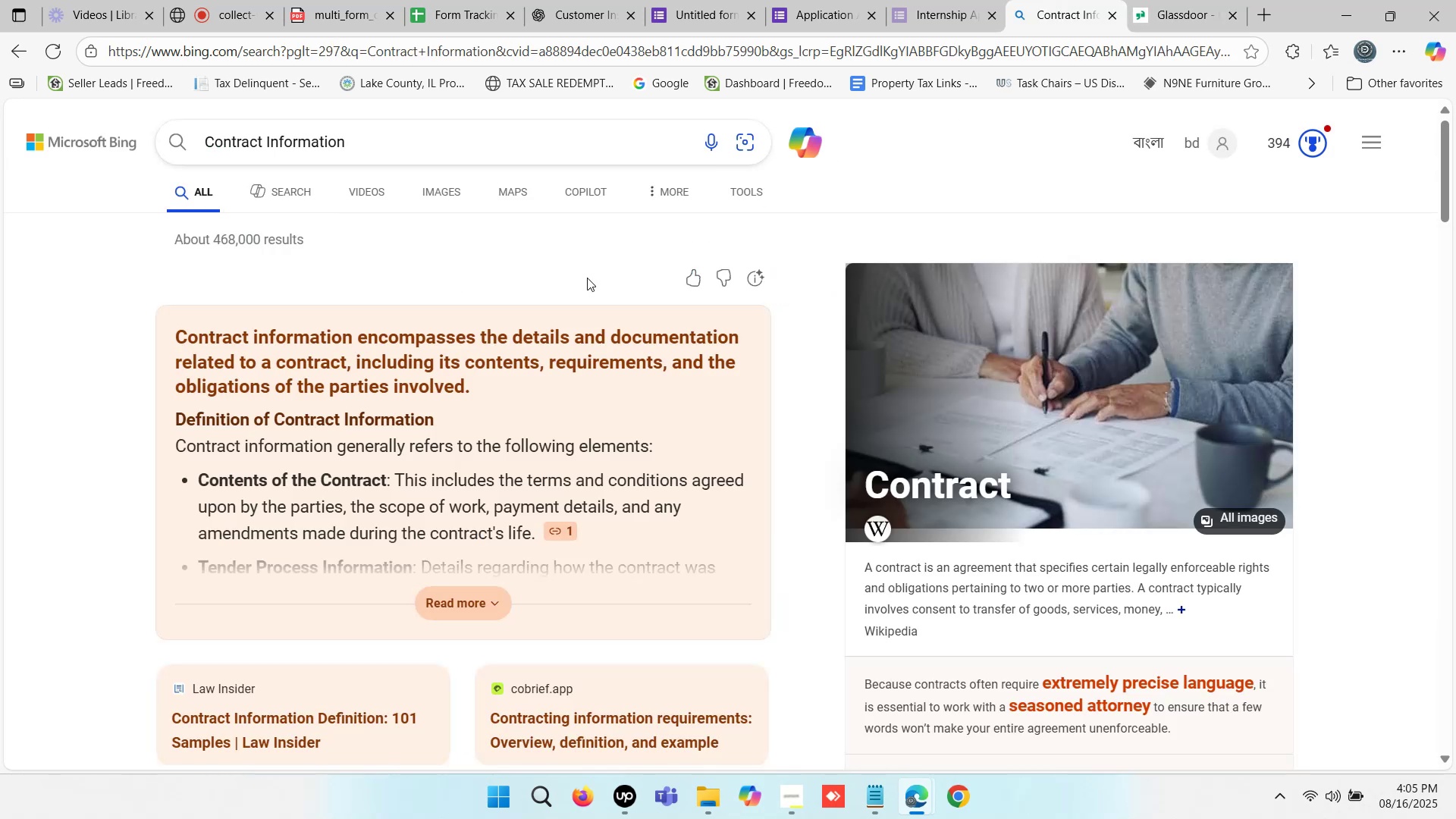 
left_click([1203, 0])
 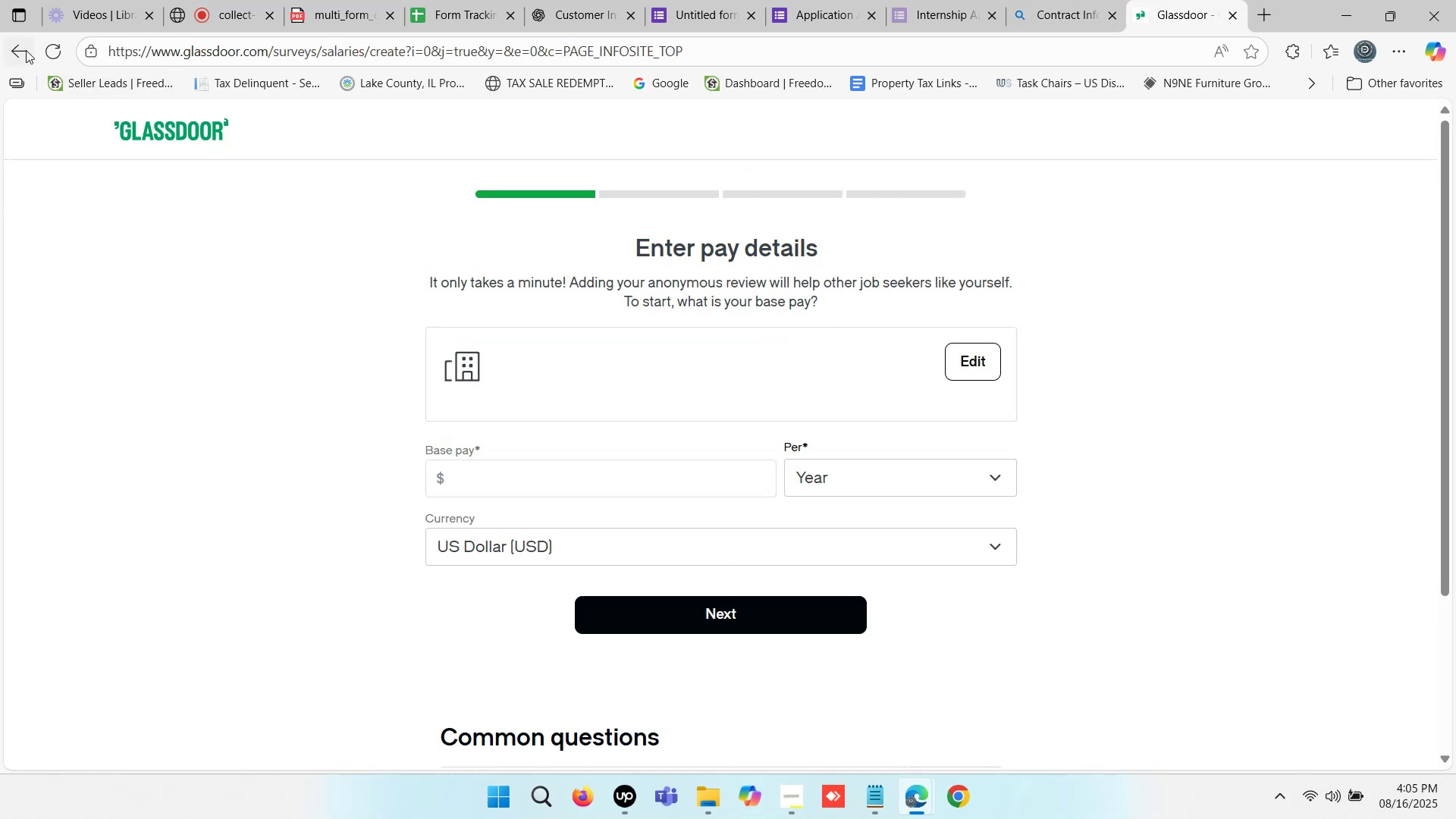 
left_click([17, 49])
 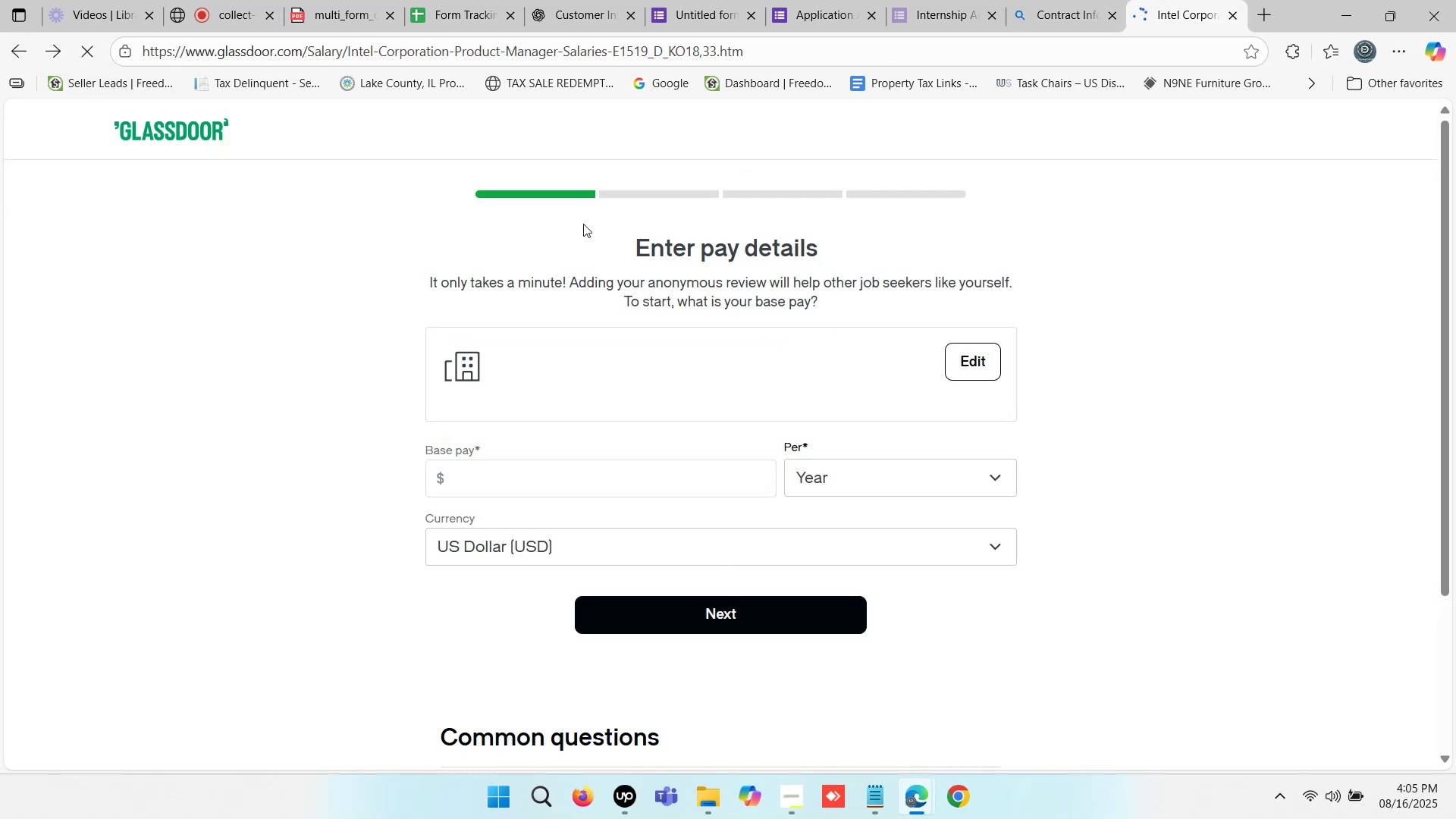 
scroll: coordinate [748, 461], scroll_direction: down, amount: 15.0
 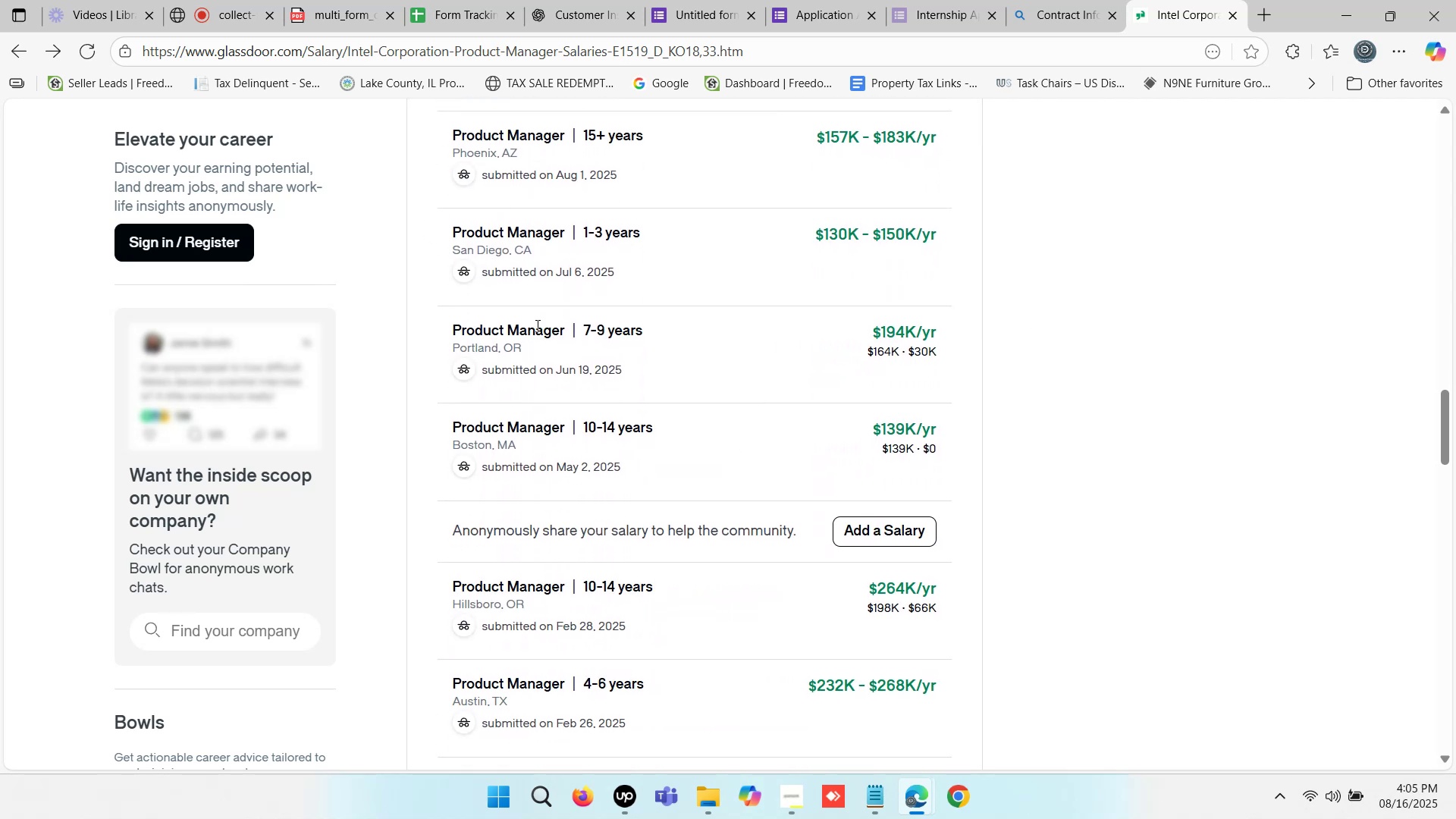 
hold_key(key=ControlLeft, duration=1.5)
 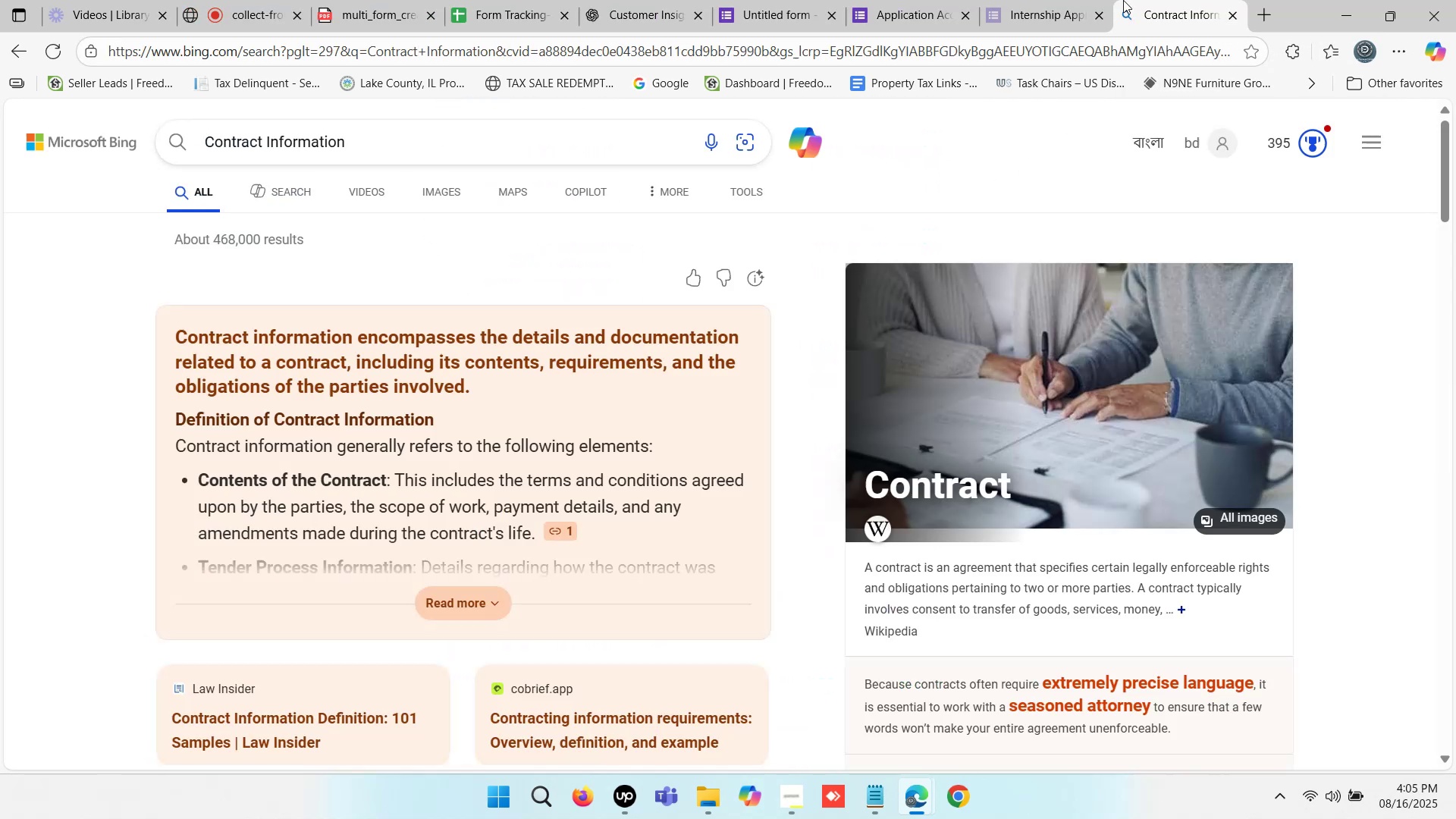 
hold_key(key=ControlLeft, duration=0.48)
left_click([1233, 12])
 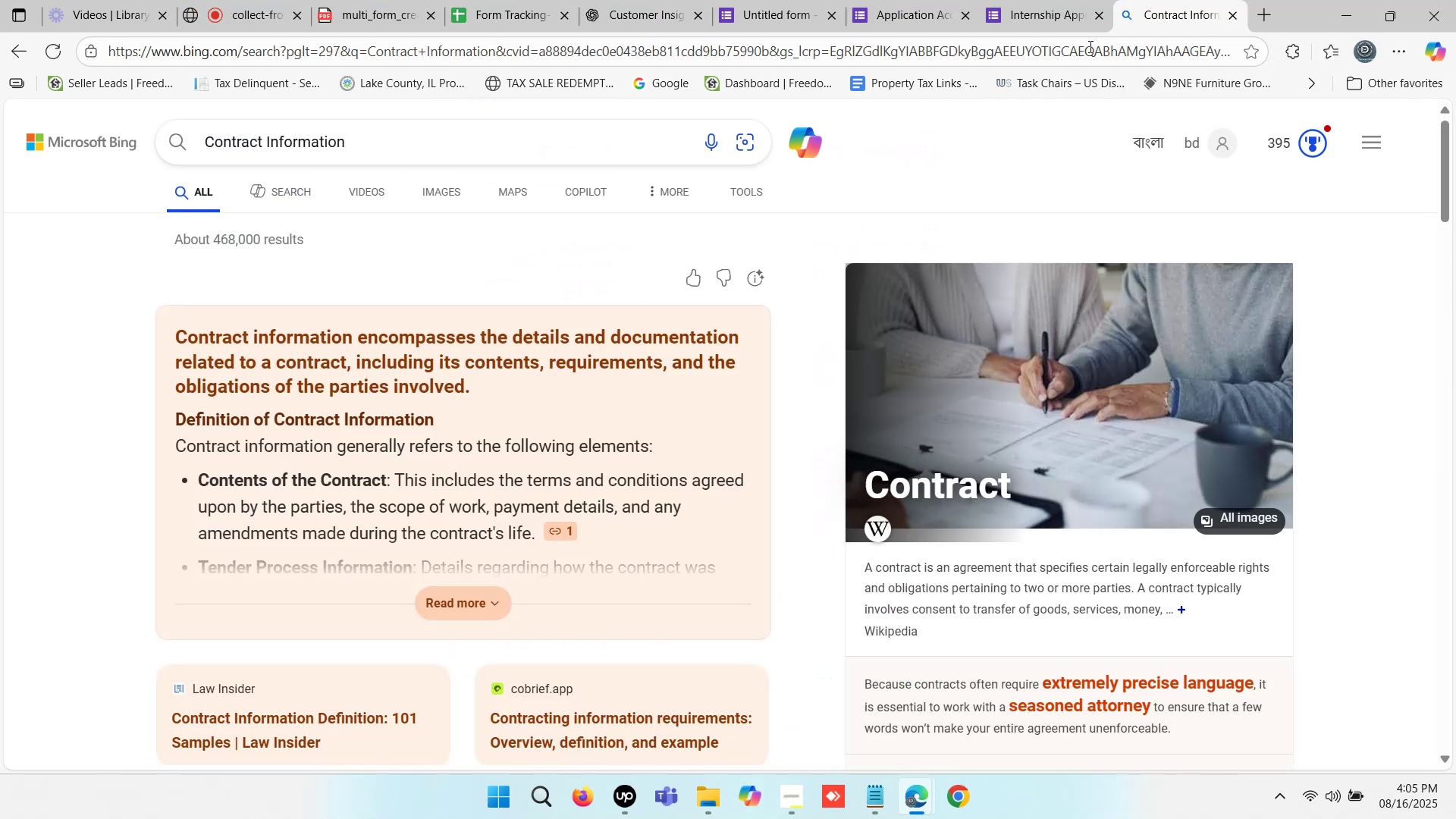 
scroll: coordinate [394, 381], scroll_direction: down, amount: 15.0
 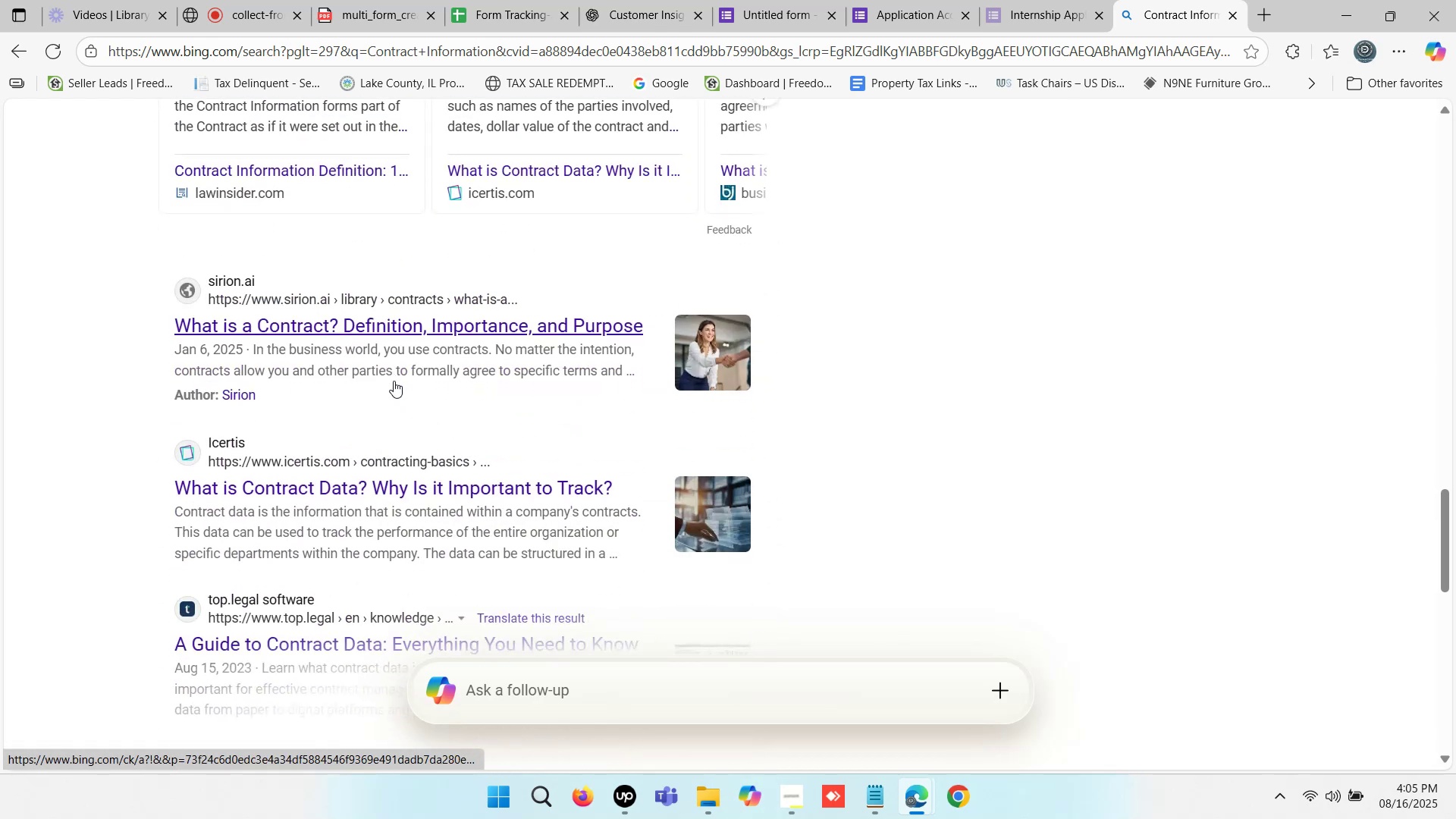 
scroll: coordinate [397, 381], scroll_direction: up, amount: 19.0
 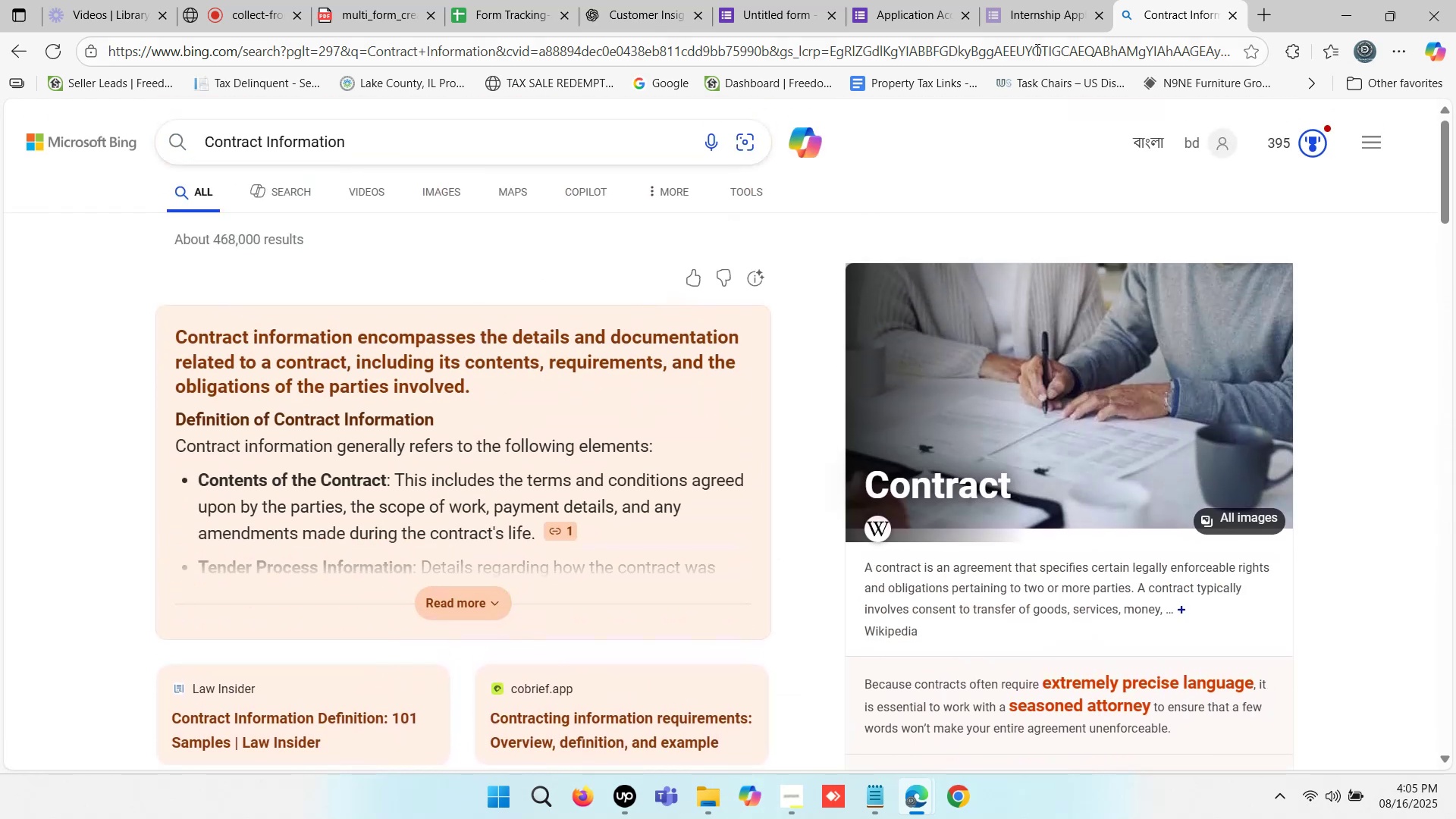 
left_click([1028, 9])
 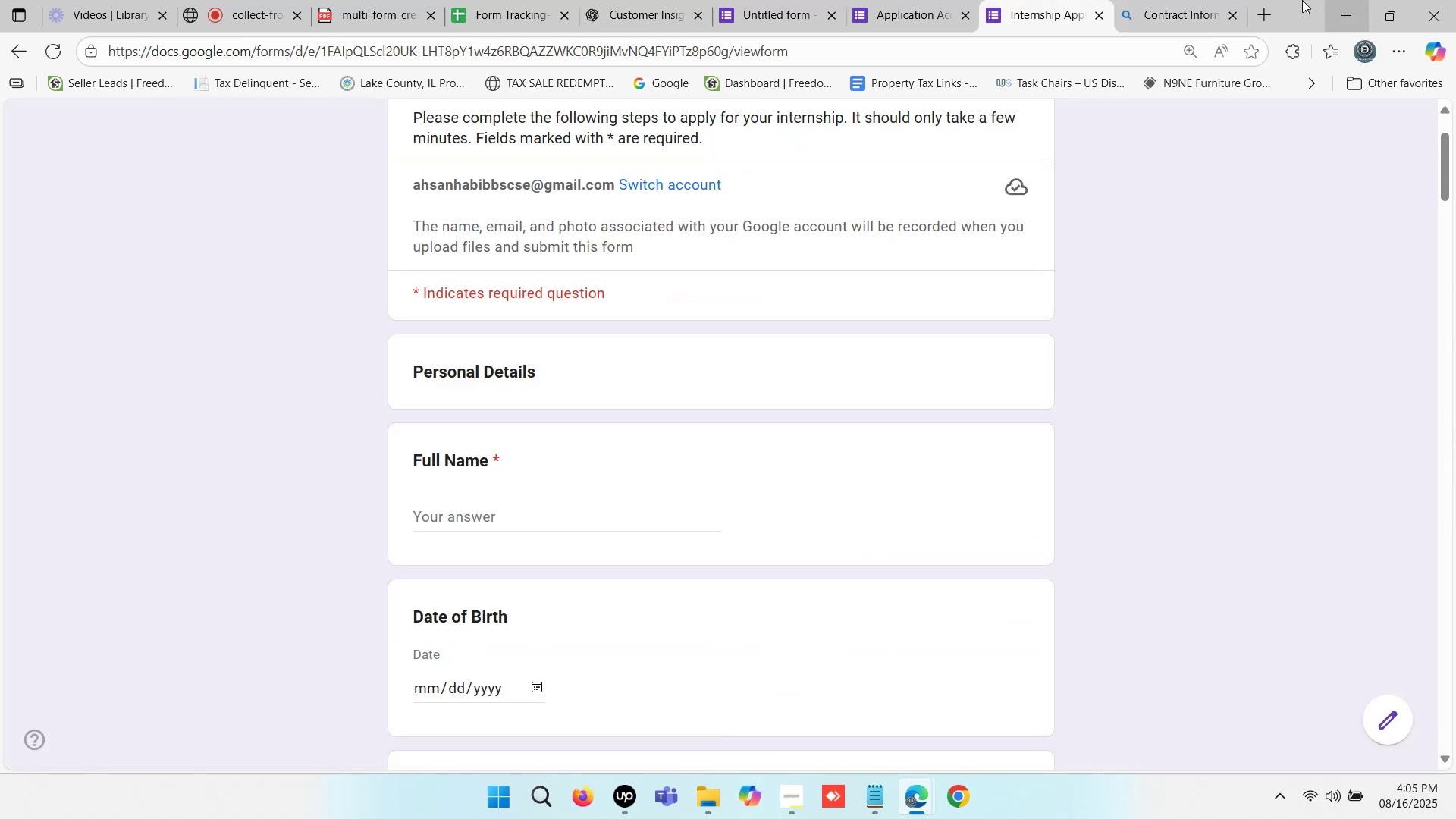 
left_click([1200, 0])
 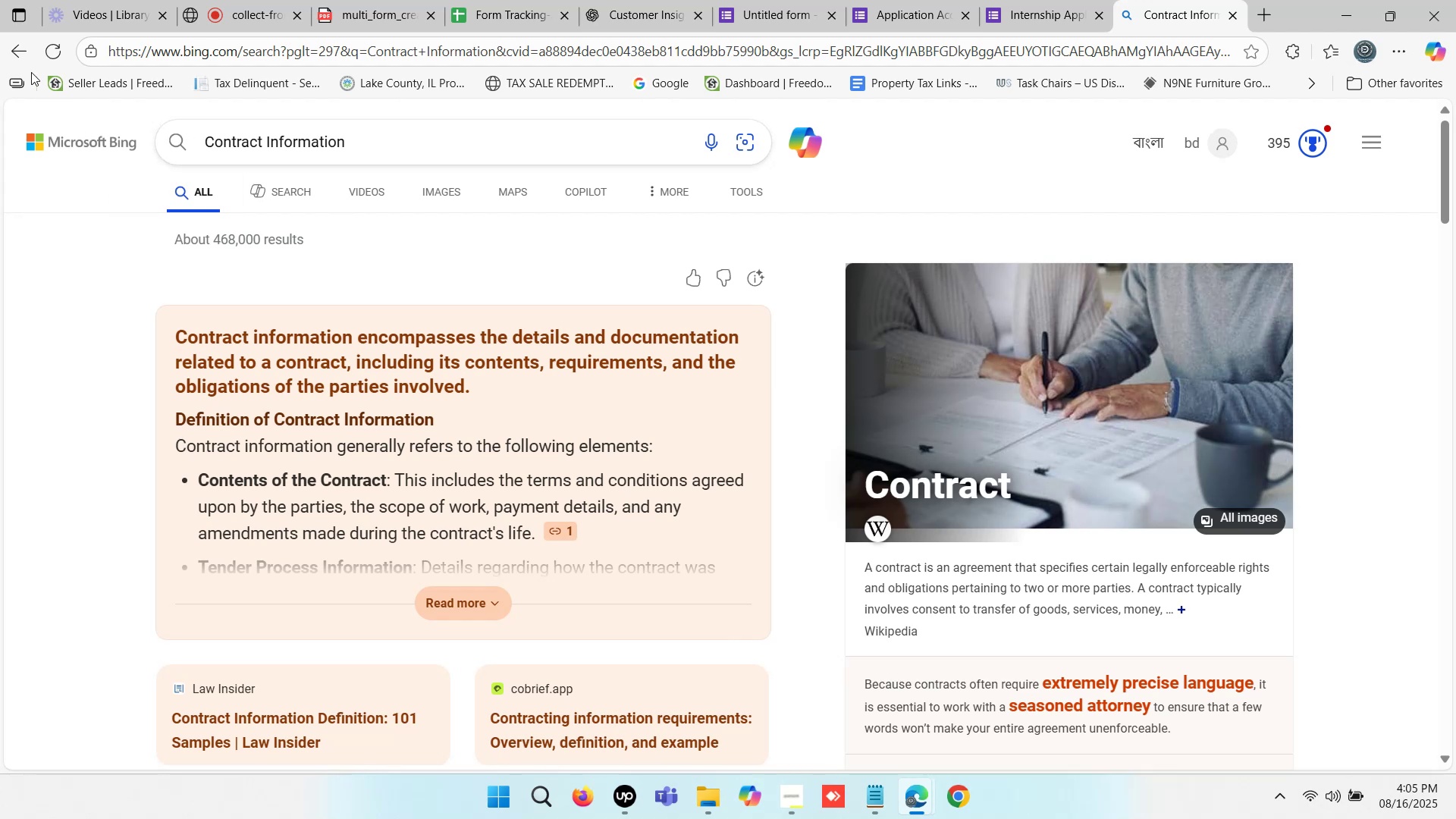 
left_click([393, 139])
 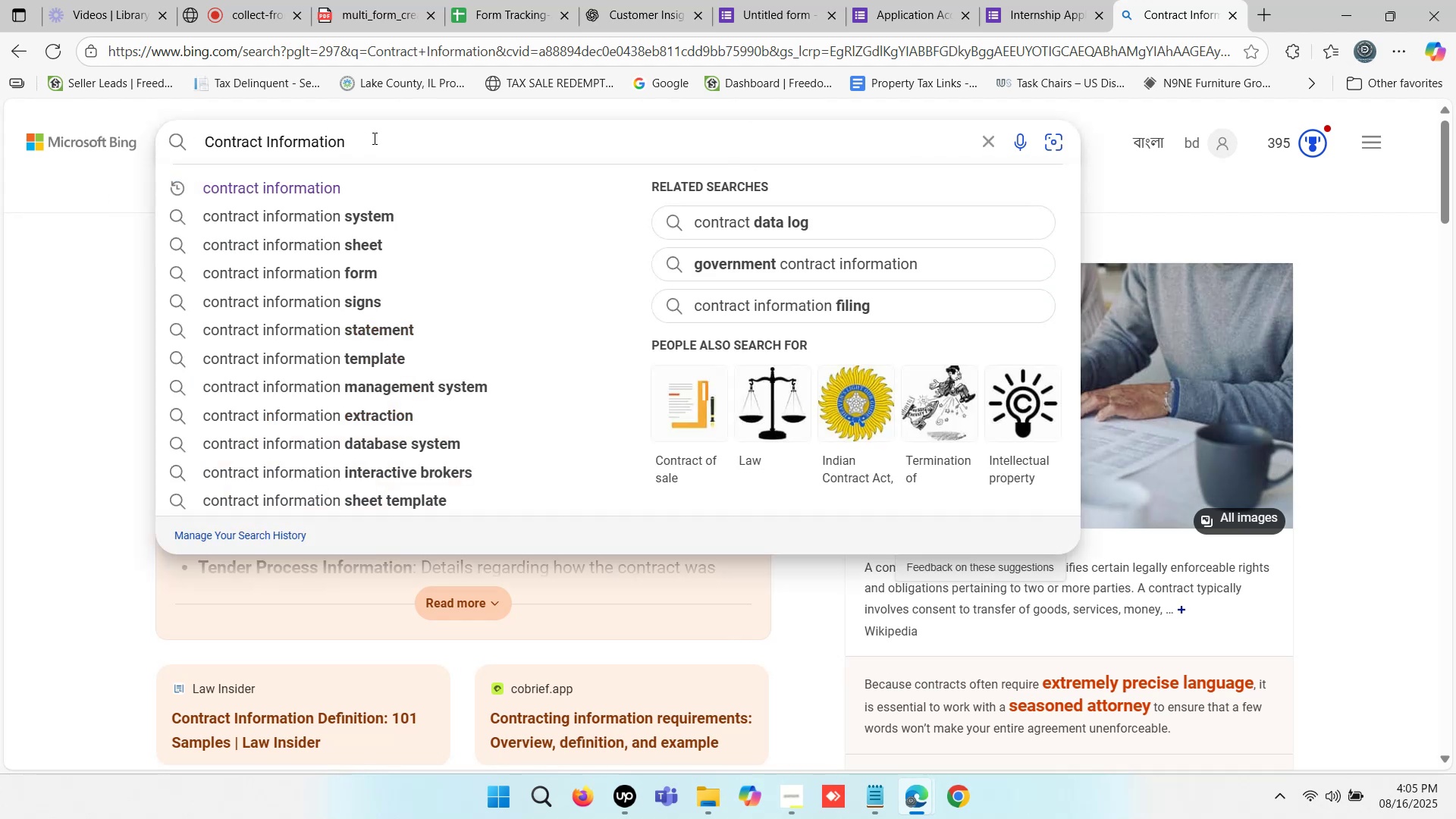 
left_click([373, 138])
 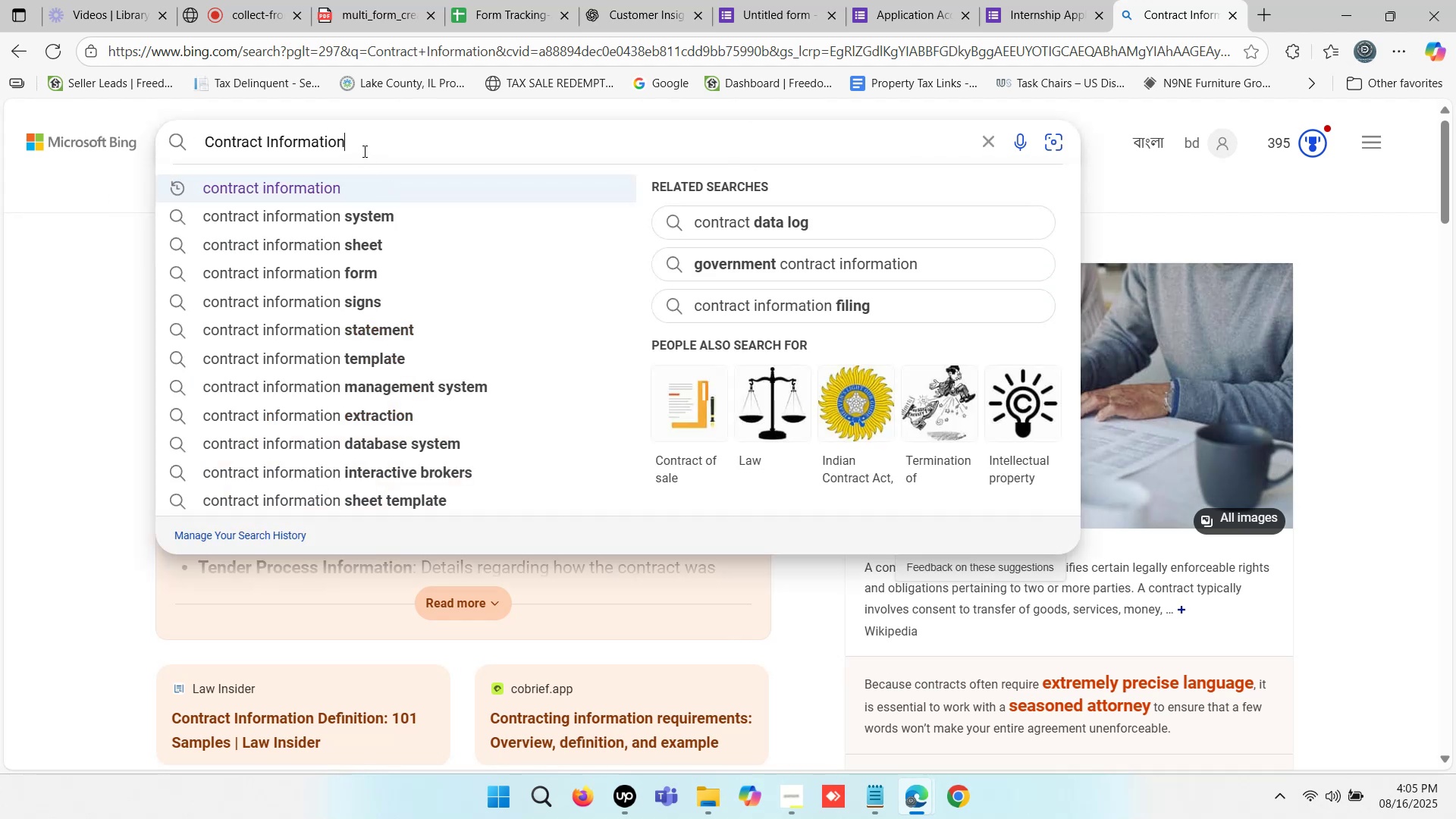 
left_click_drag(start_coordinate=[368, 133], to_coordinate=[121, 130])
 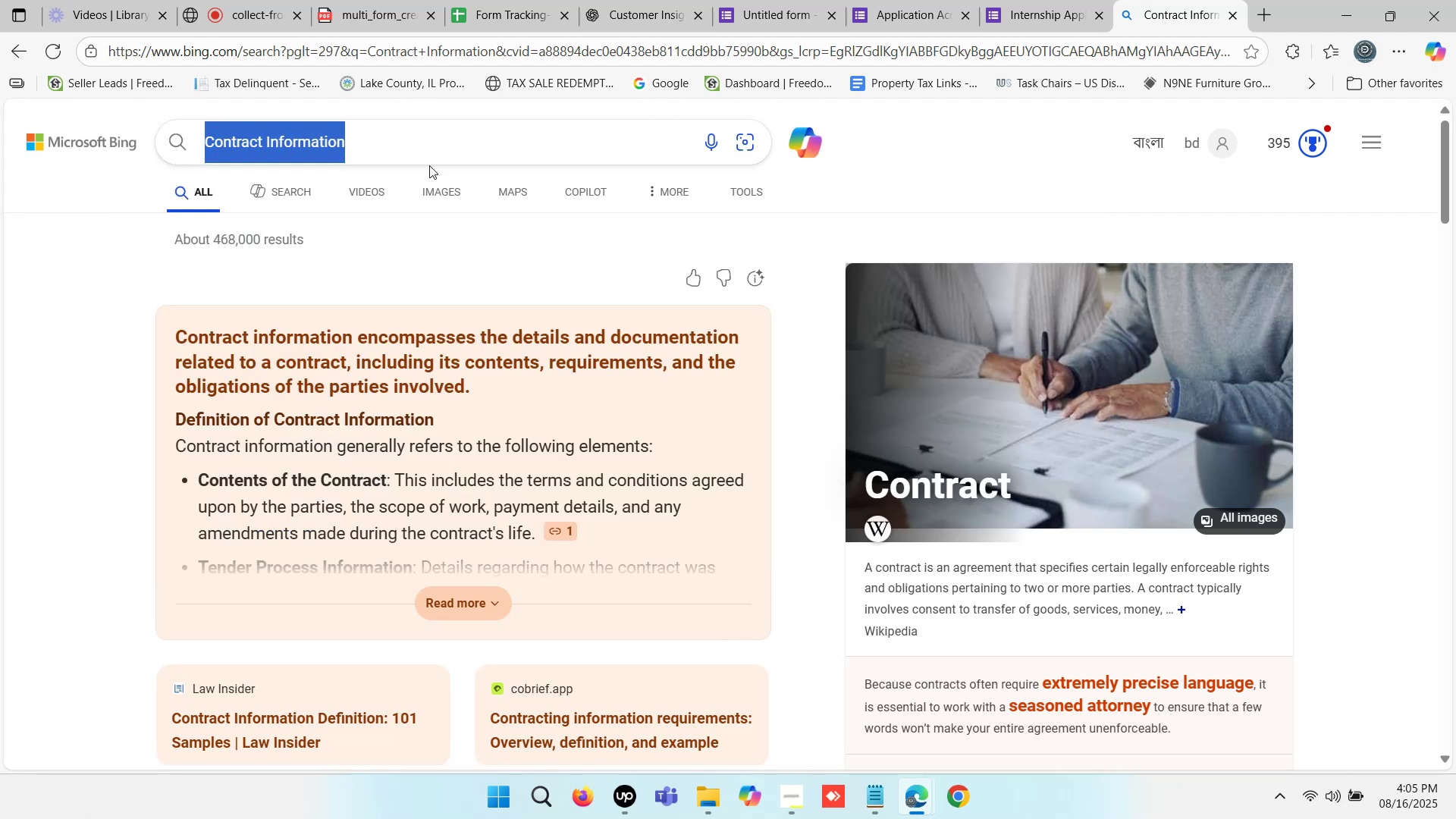 
key(P)
 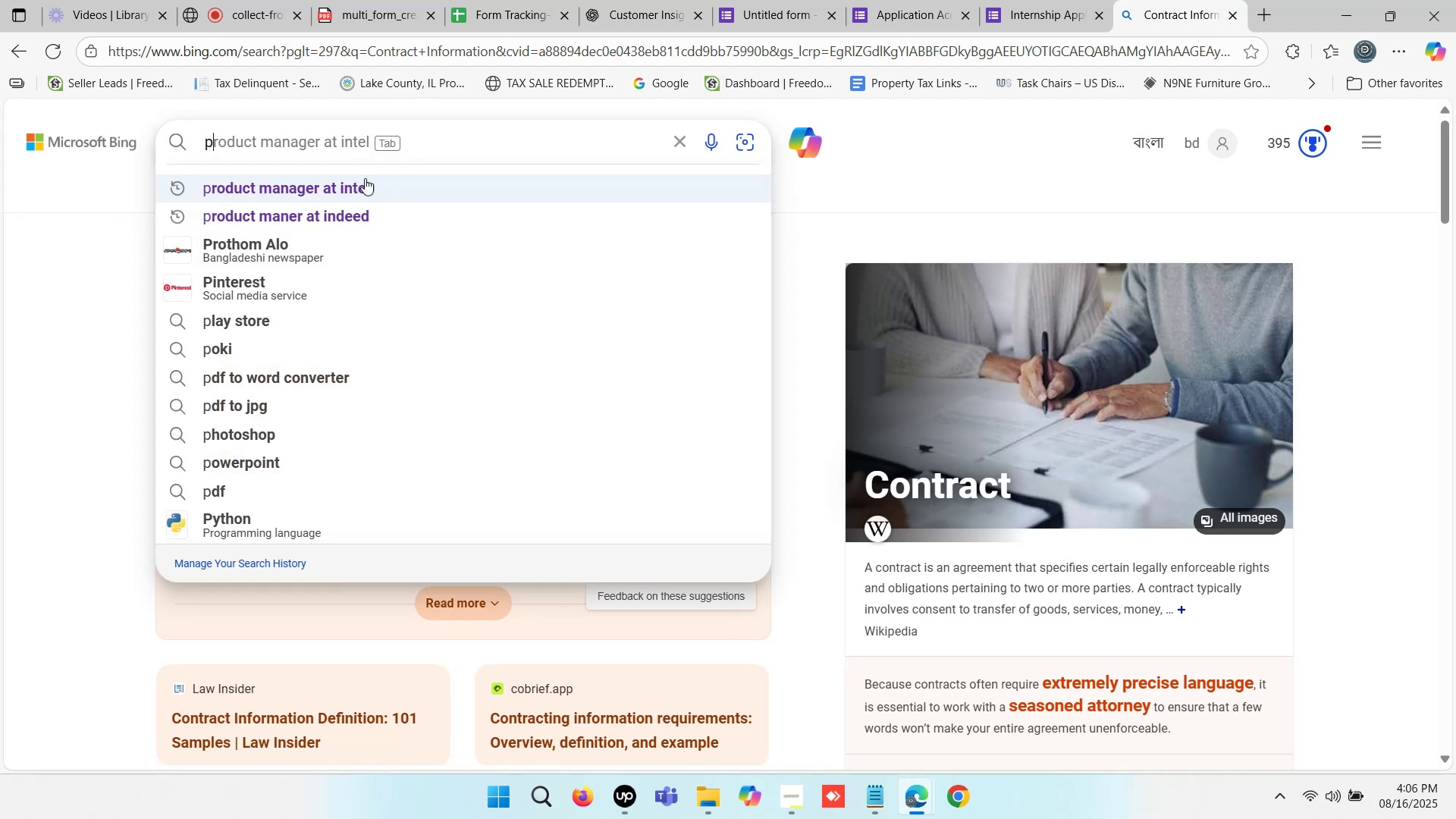 
left_click([324, 196])
 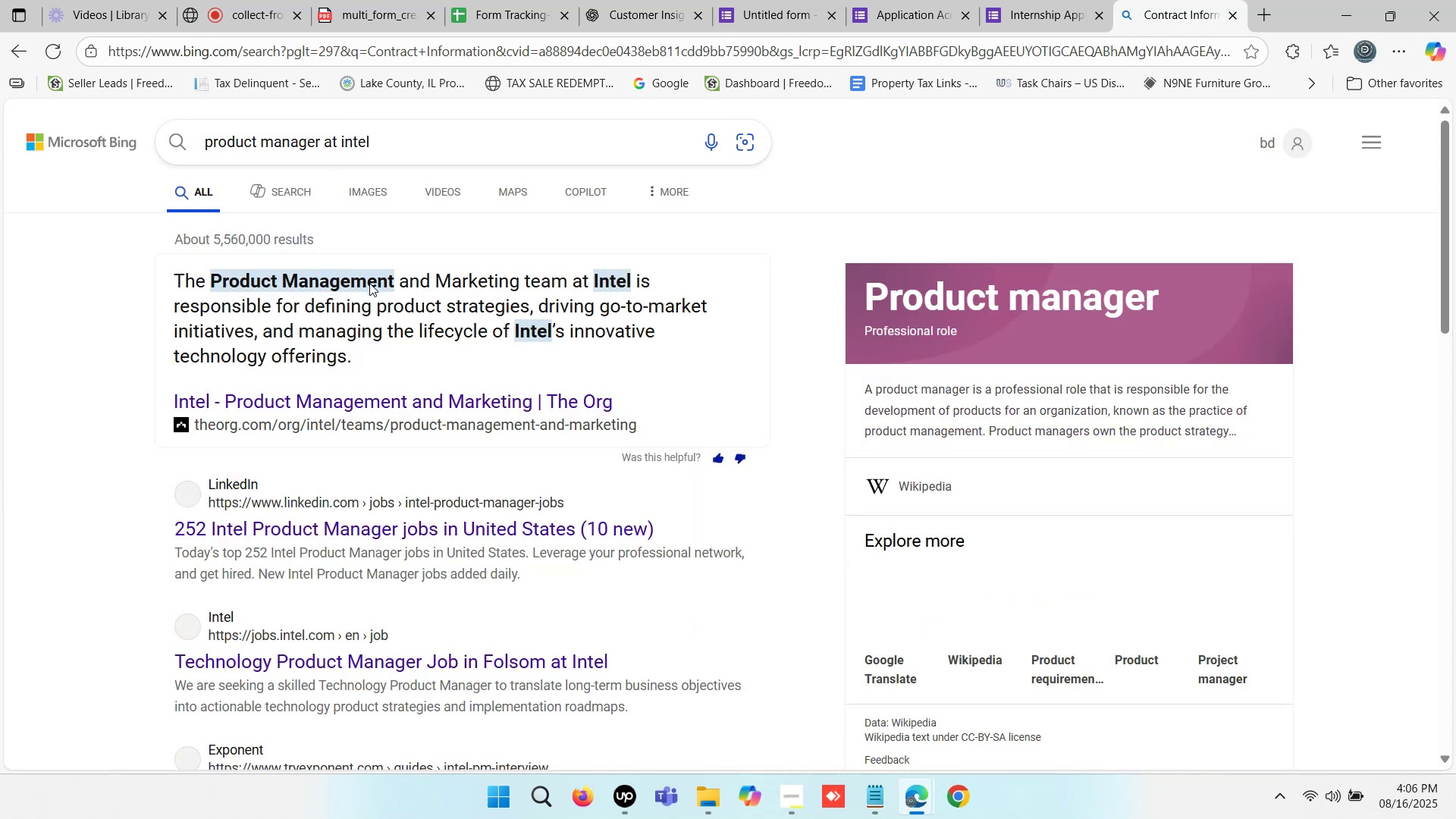 
scroll: coordinate [447, 482], scroll_direction: down, amount: 2.0
 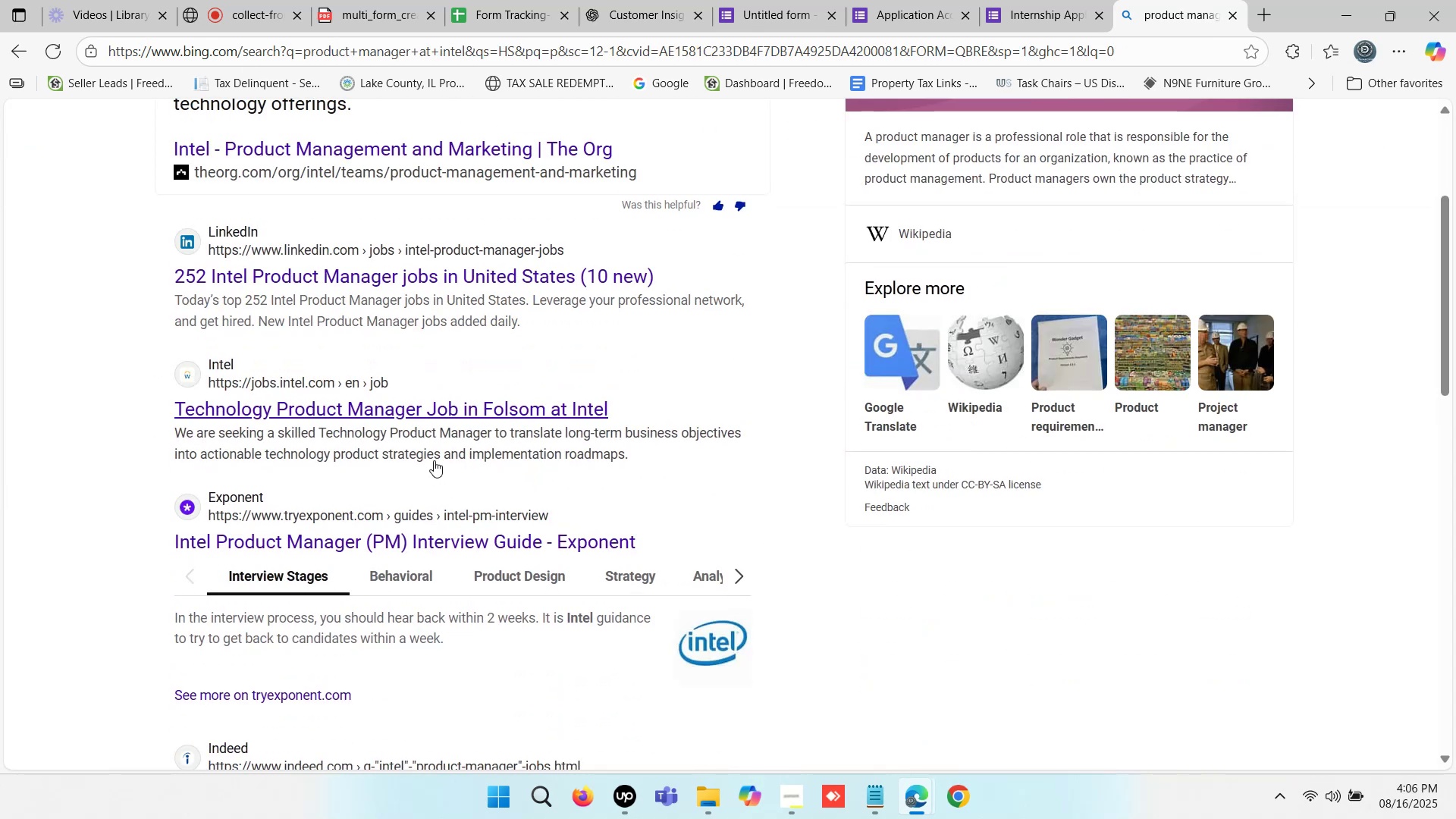 
hold_key(key=ControlLeft, duration=0.63)
left_click([332, 277])
 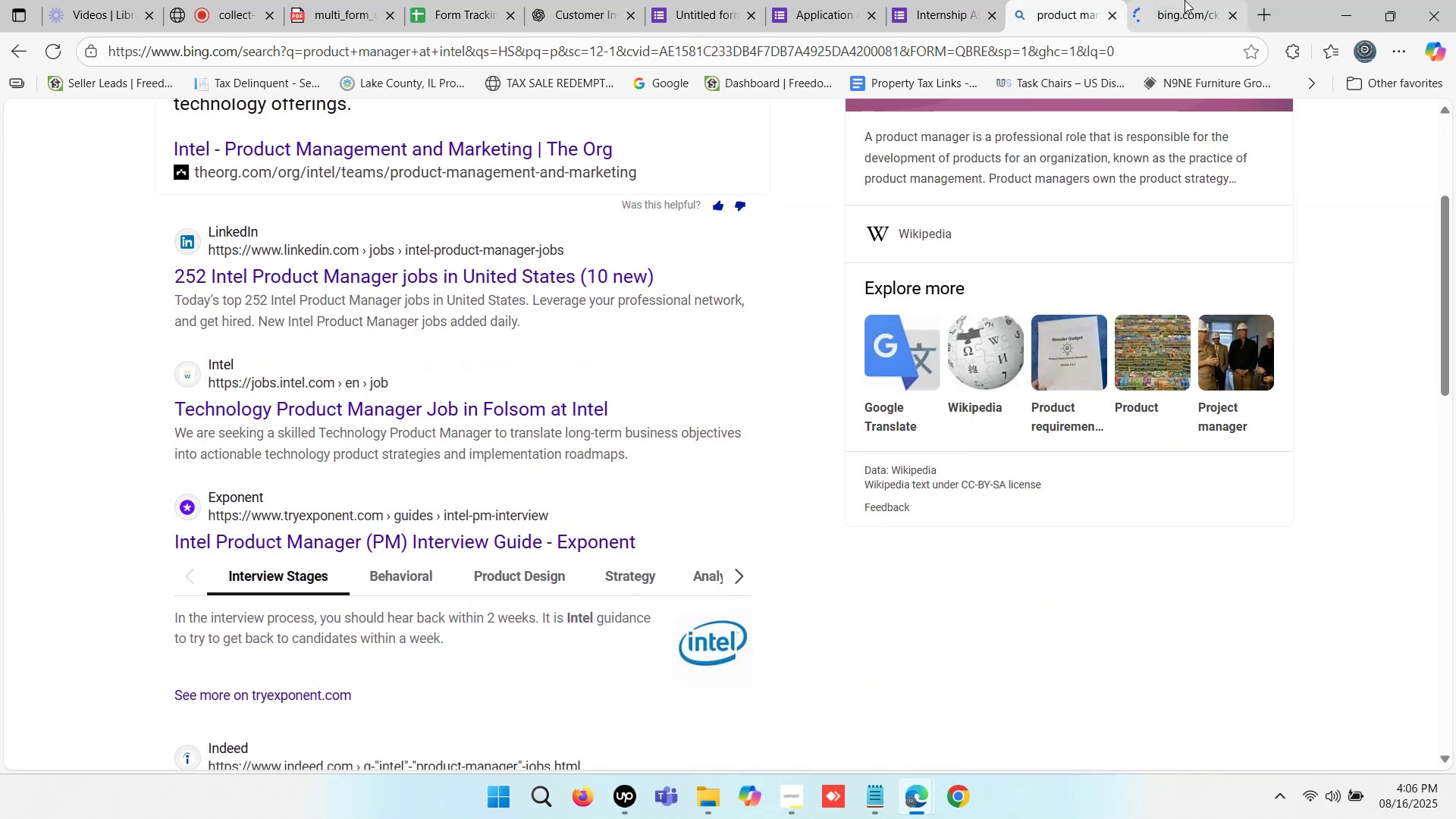 
double_click([1185, 0])
 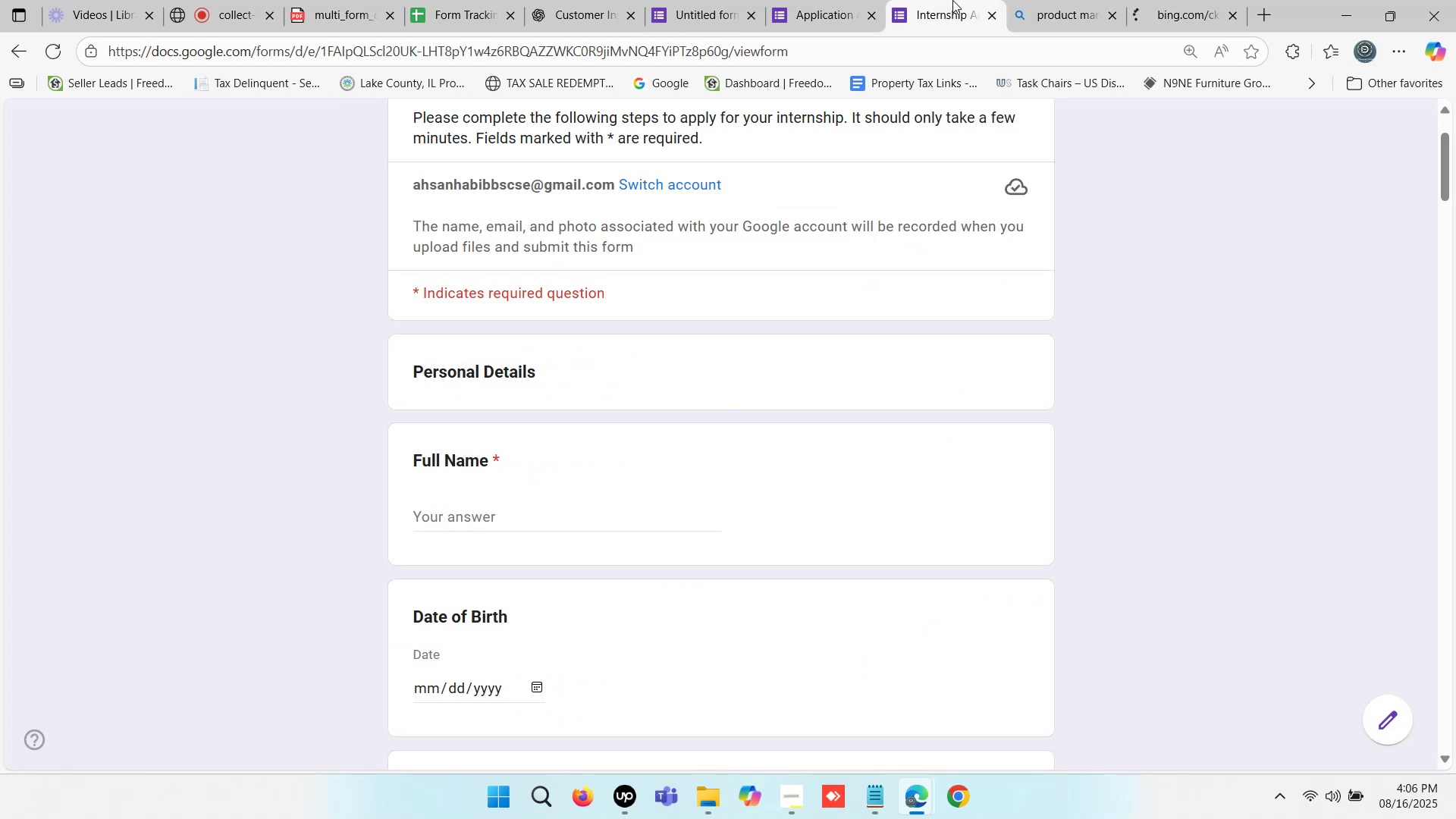 
double_click([1023, 0])
 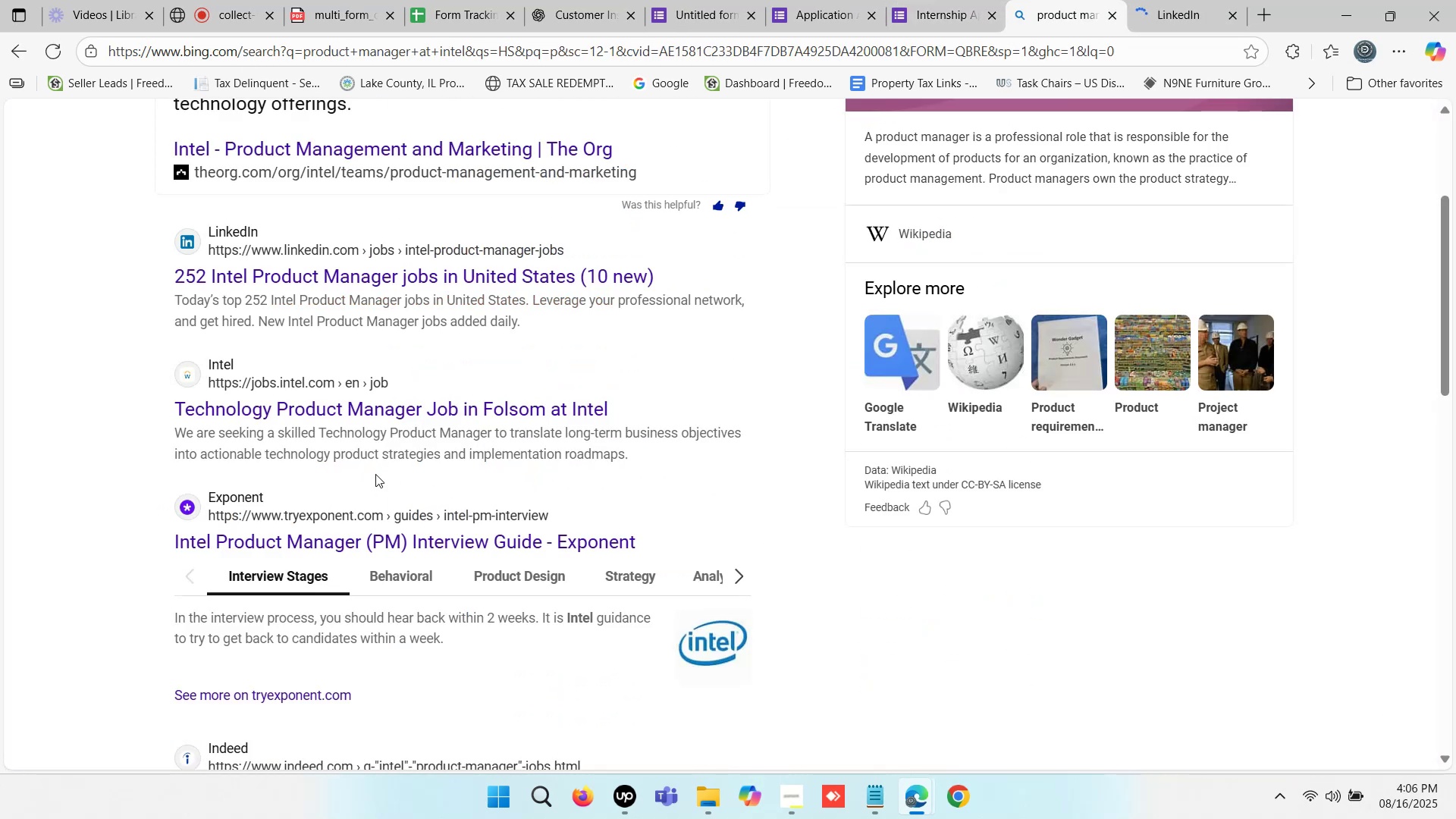 
hold_key(key=ControlLeft, duration=0.57)
 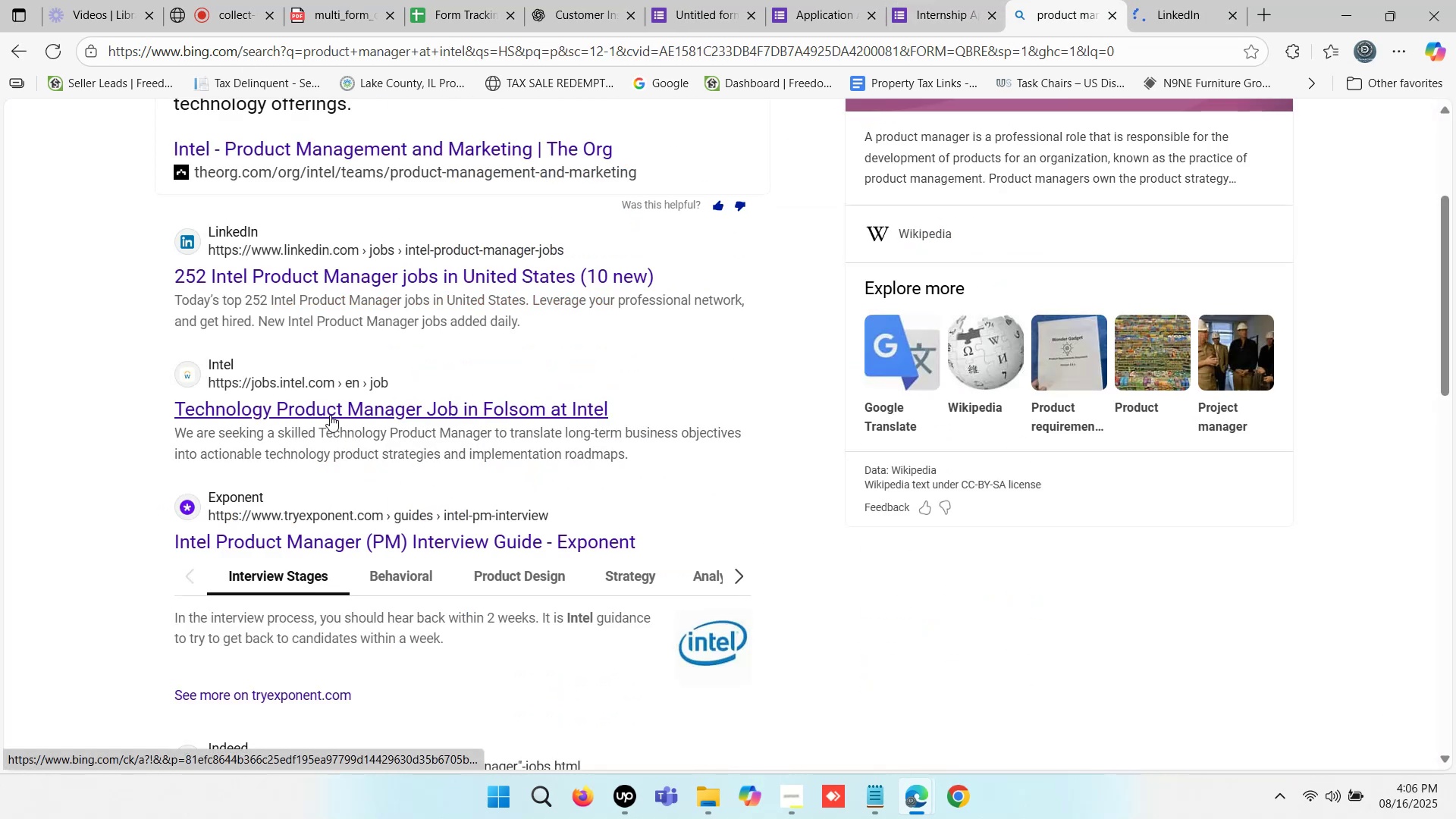 
scroll: coordinate [348, 463], scroll_direction: down, amount: 3.0
 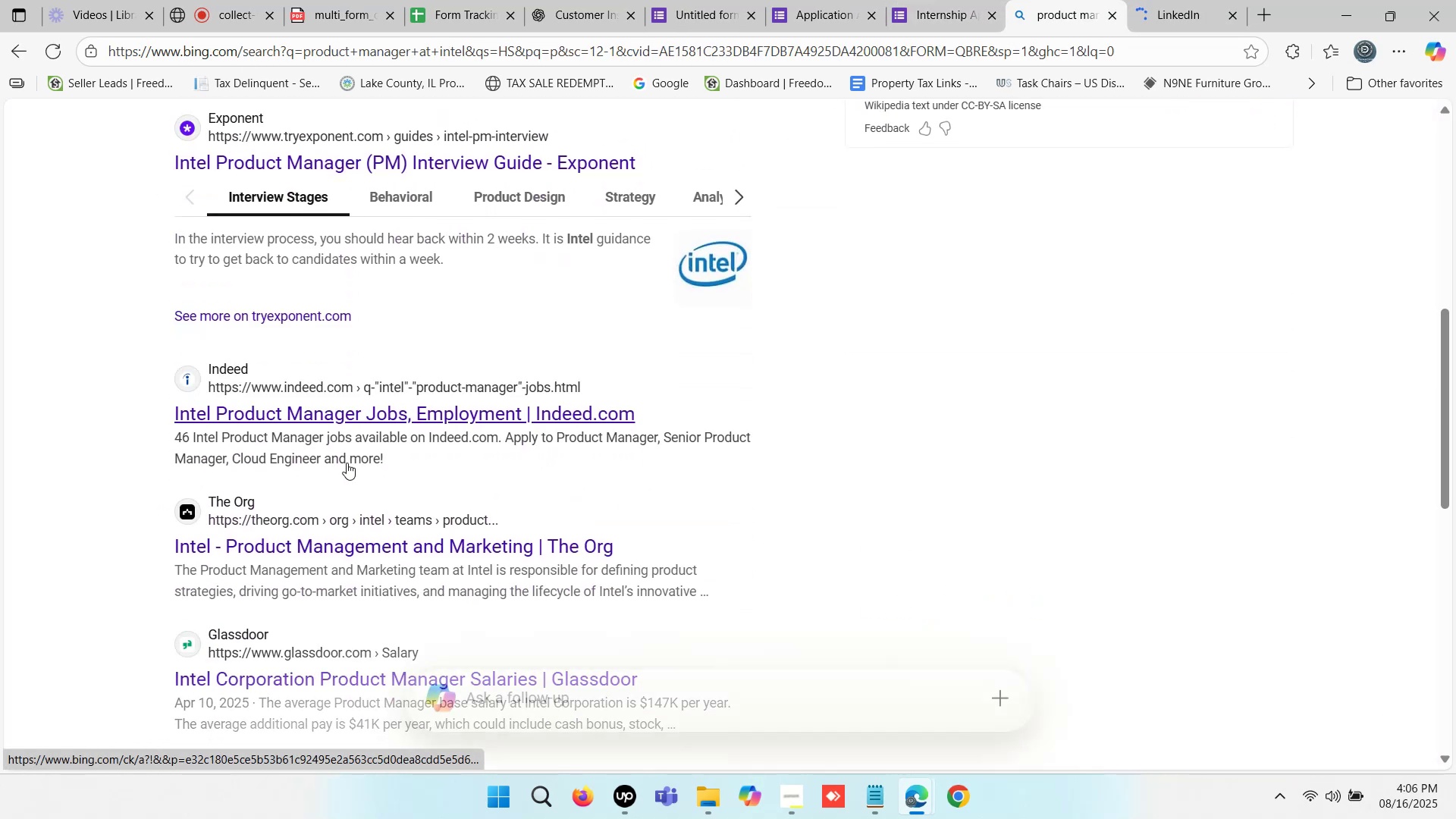 
hold_key(key=ControlLeft, duration=0.73)
 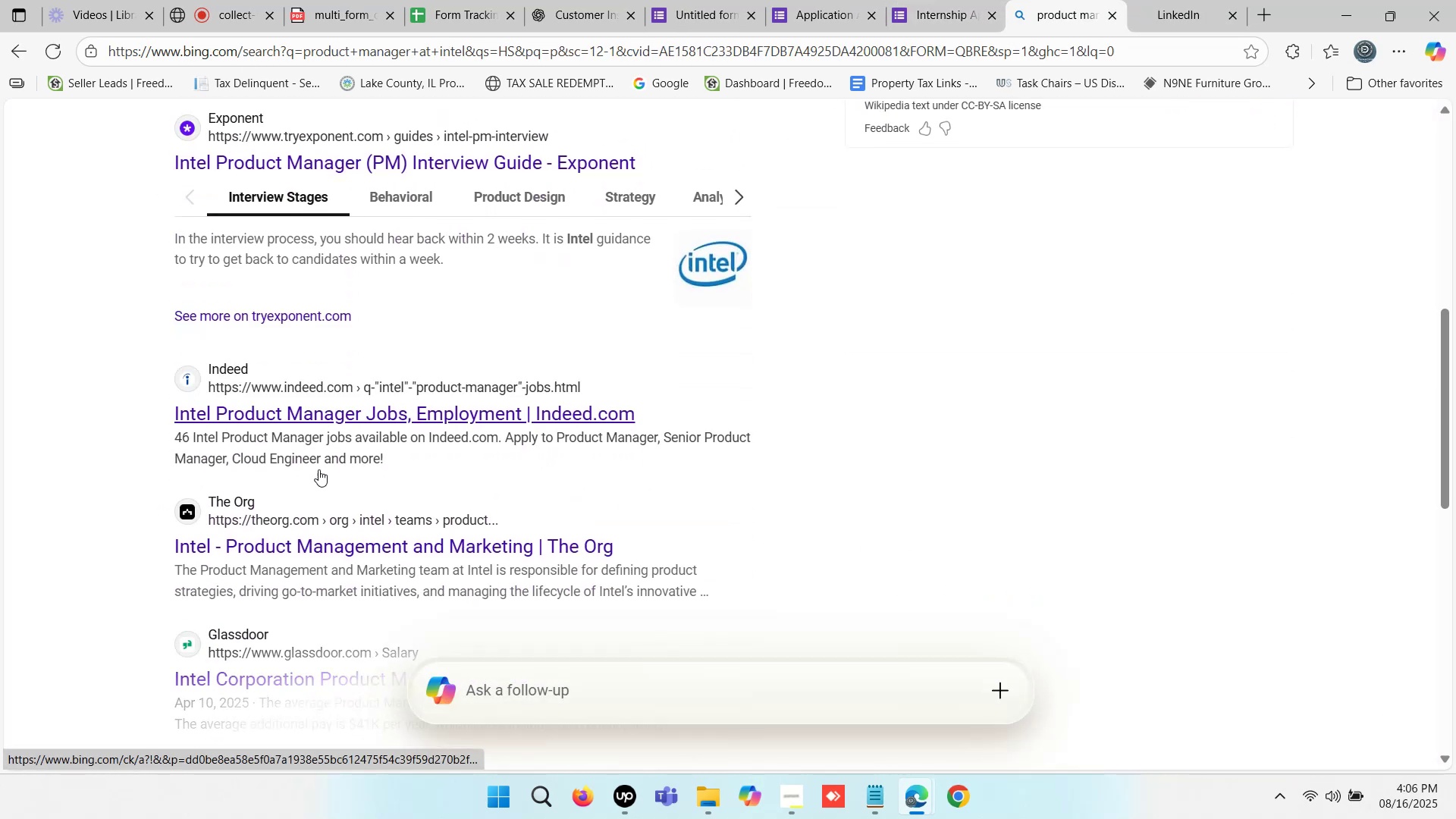 
scroll: coordinate [315, 510], scroll_direction: down, amount: 1.0
 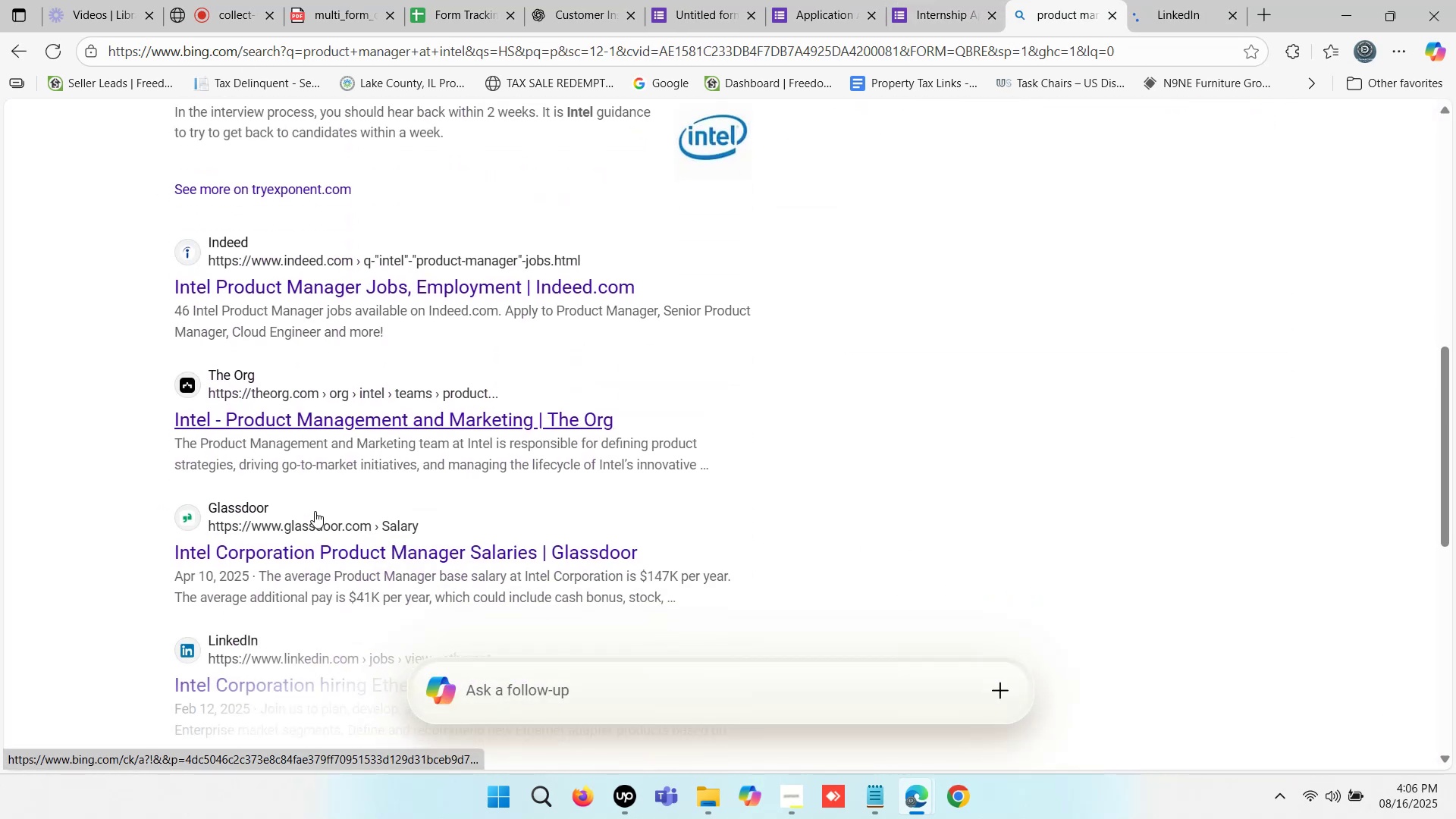 
hold_key(key=ControlLeft, duration=0.76)
left_click([338, 427])
 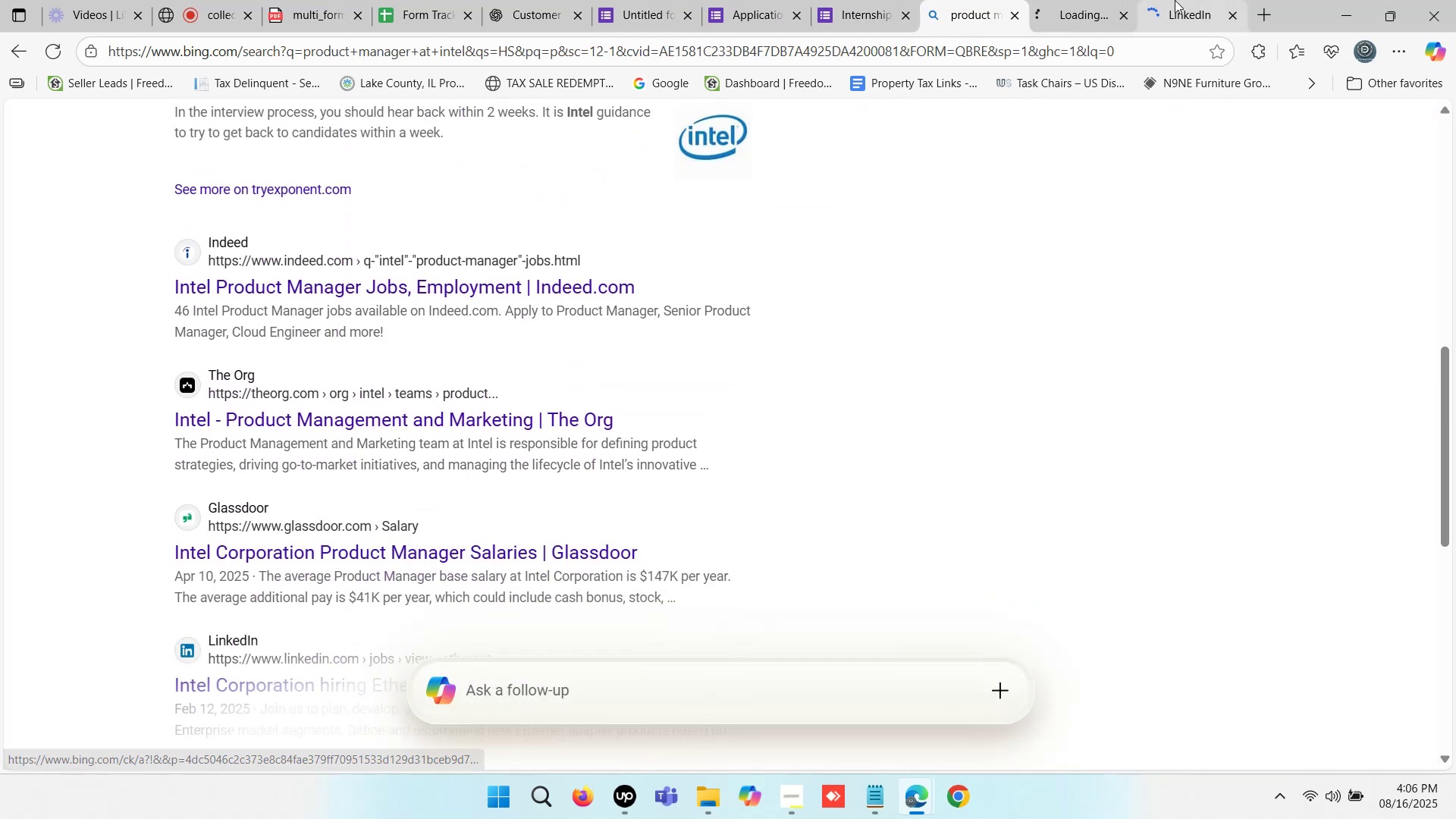 
double_click([1176, 0])
 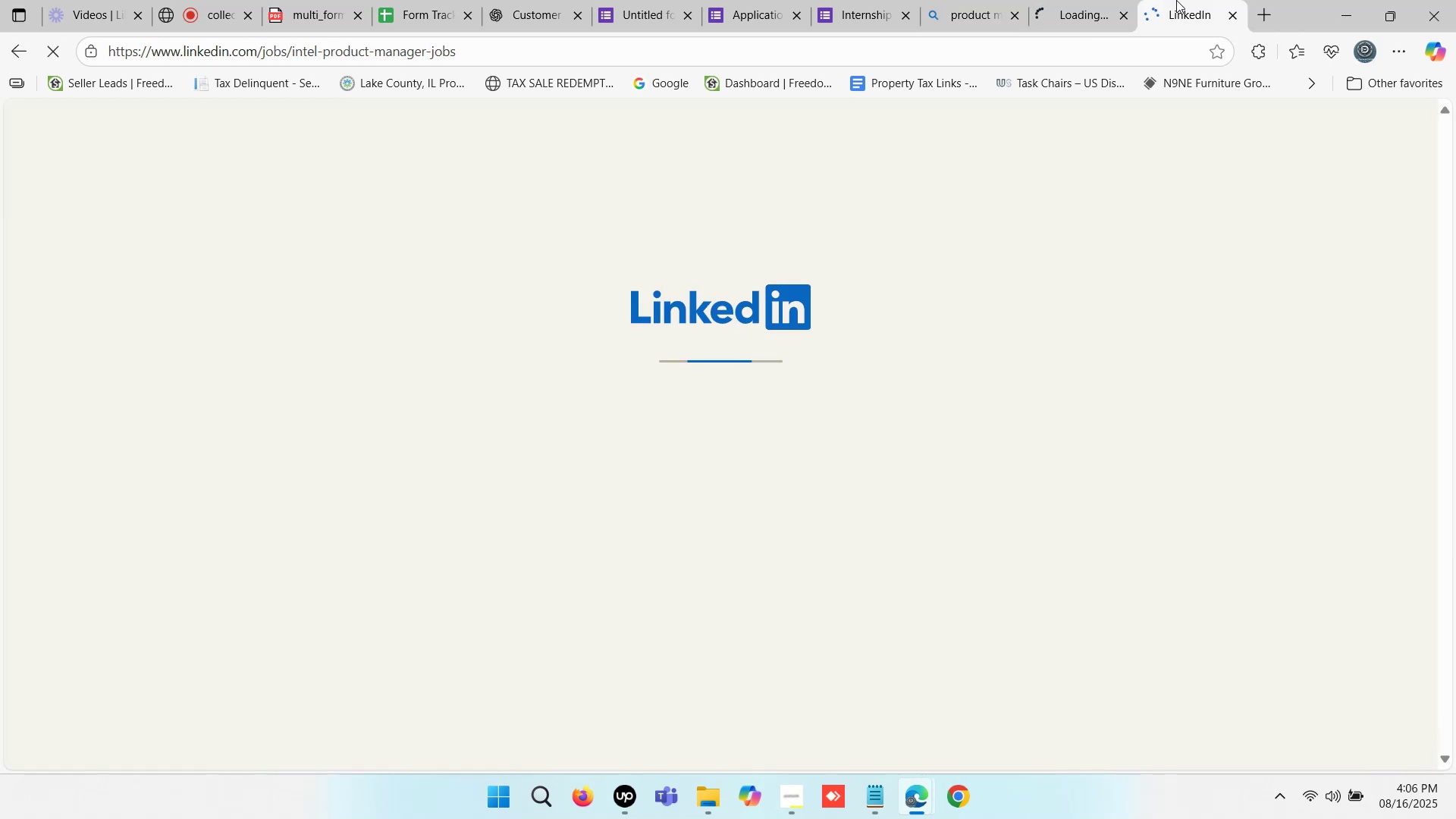 
triple_click([1176, 0])
 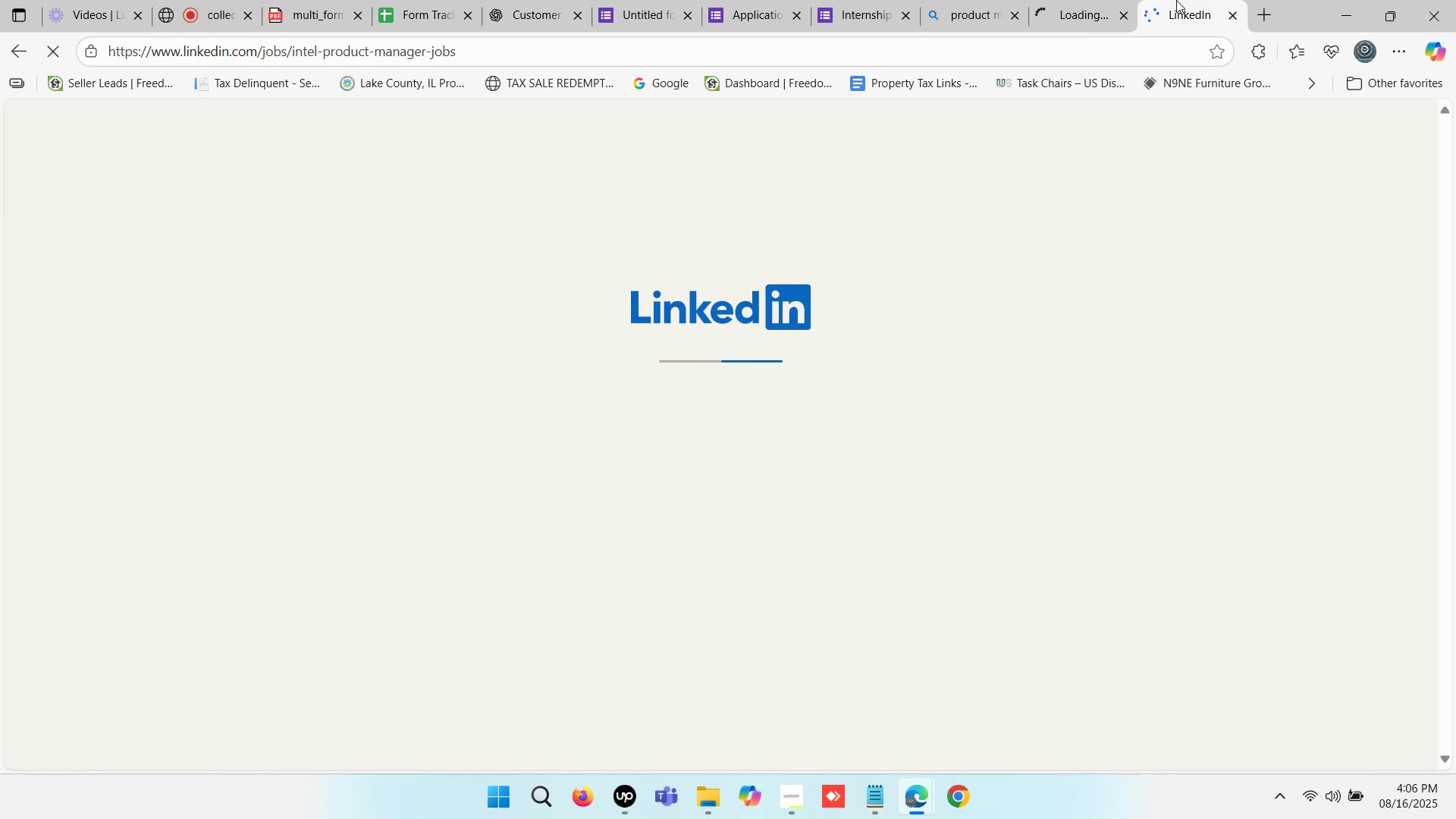 
triple_click([1176, 0])
 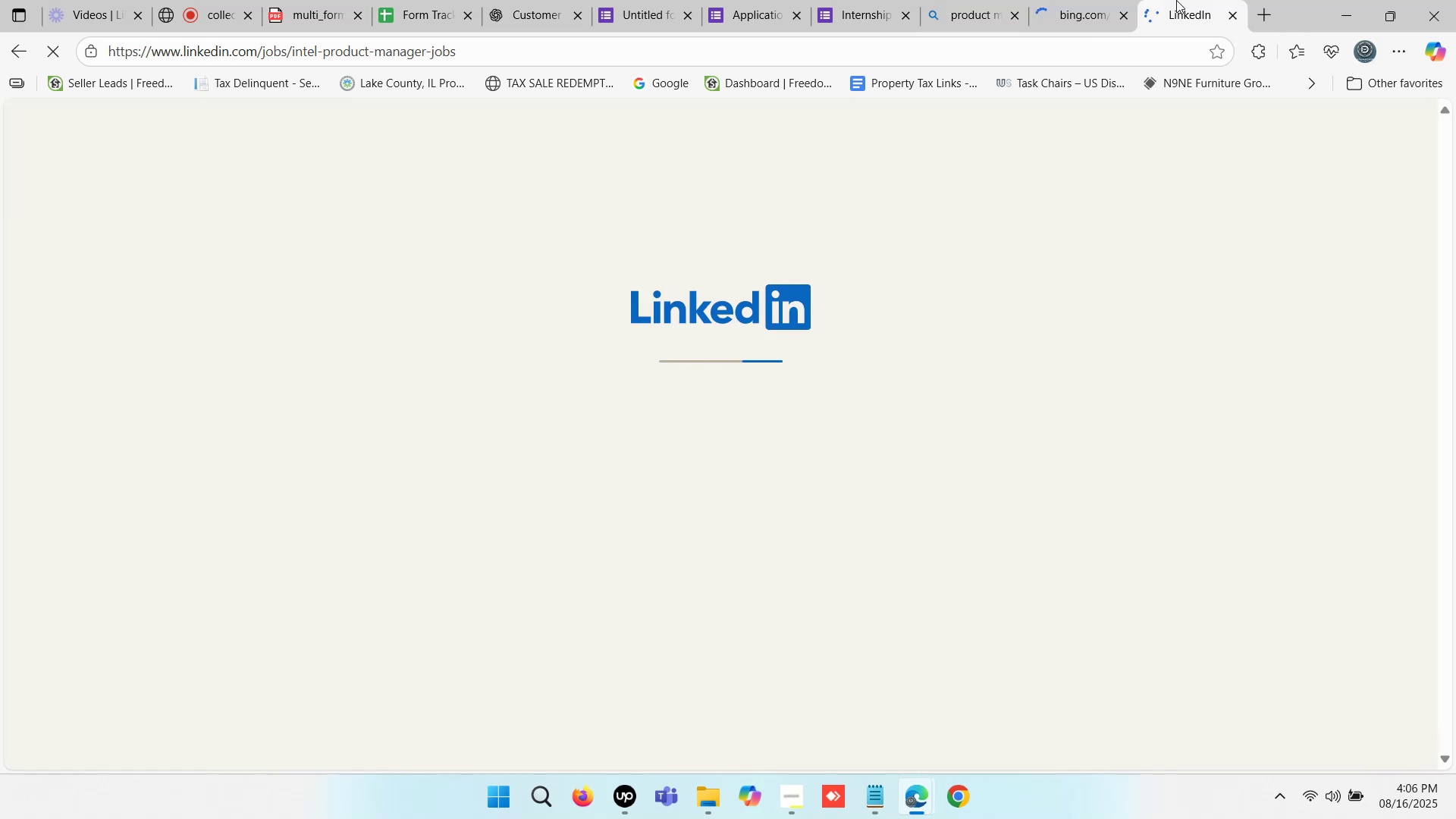 
triple_click([1176, 0])
 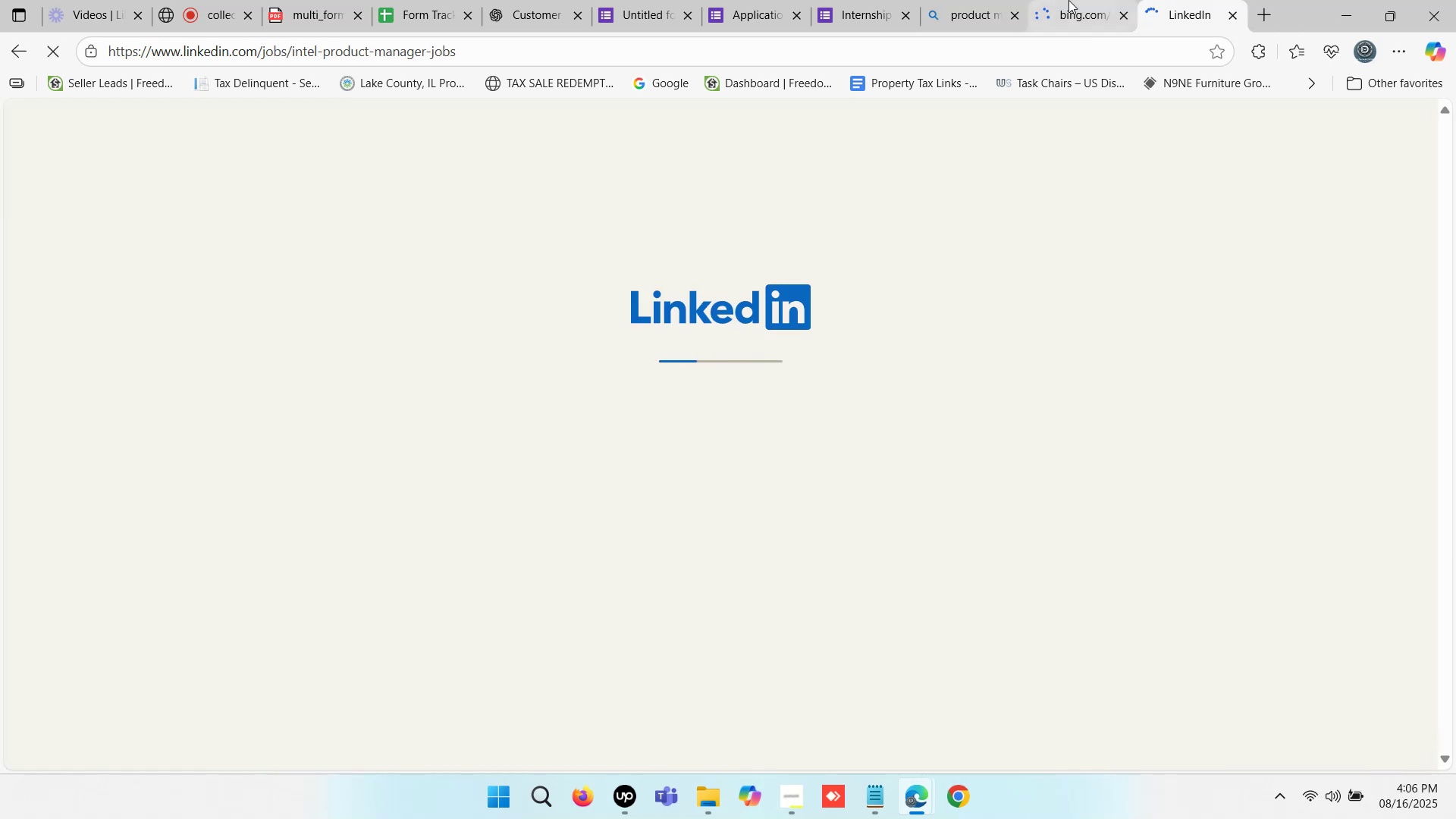 
double_click([1068, 0])
 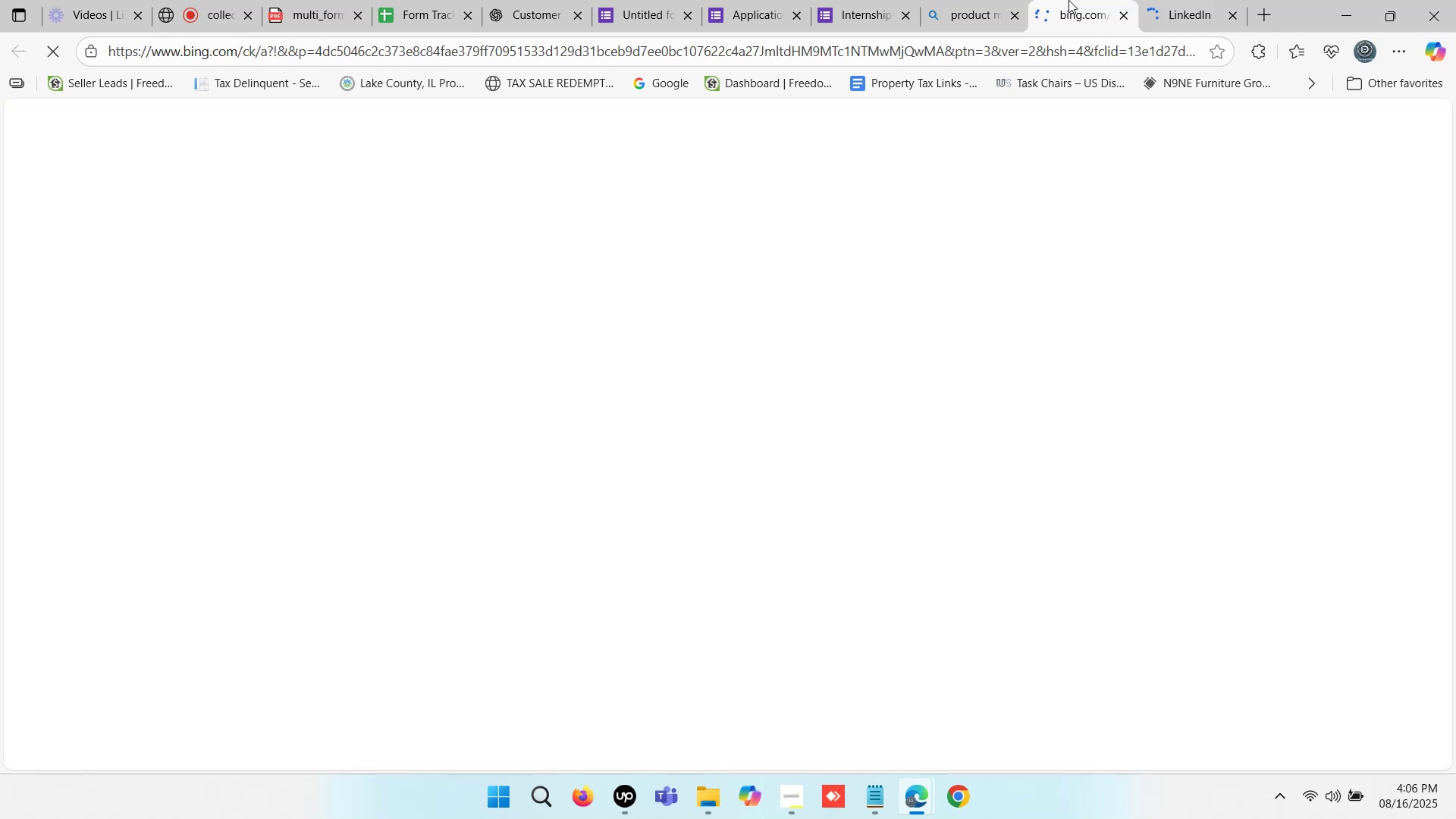 
triple_click([1068, 0])
 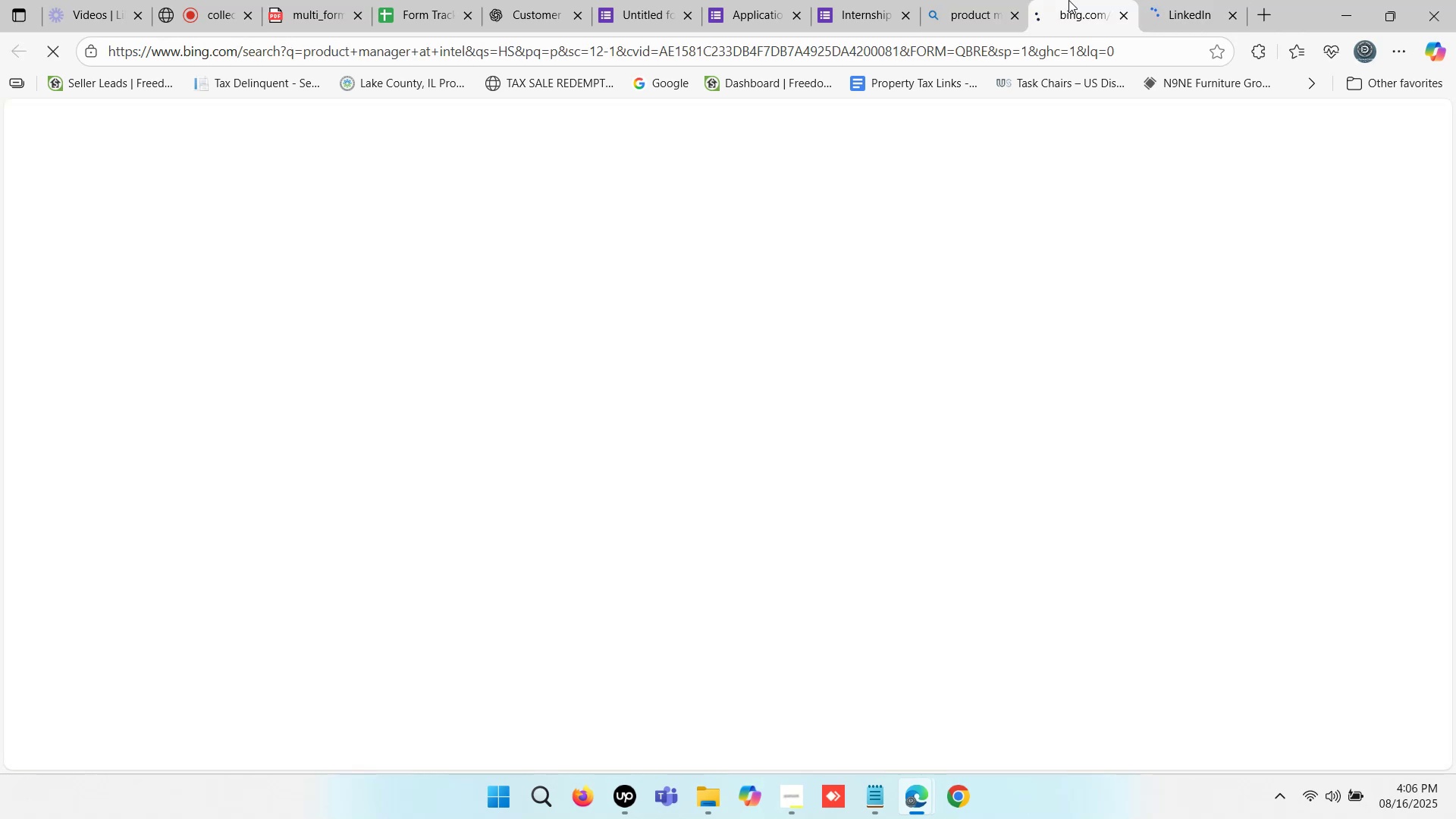 
triple_click([1068, 0])
 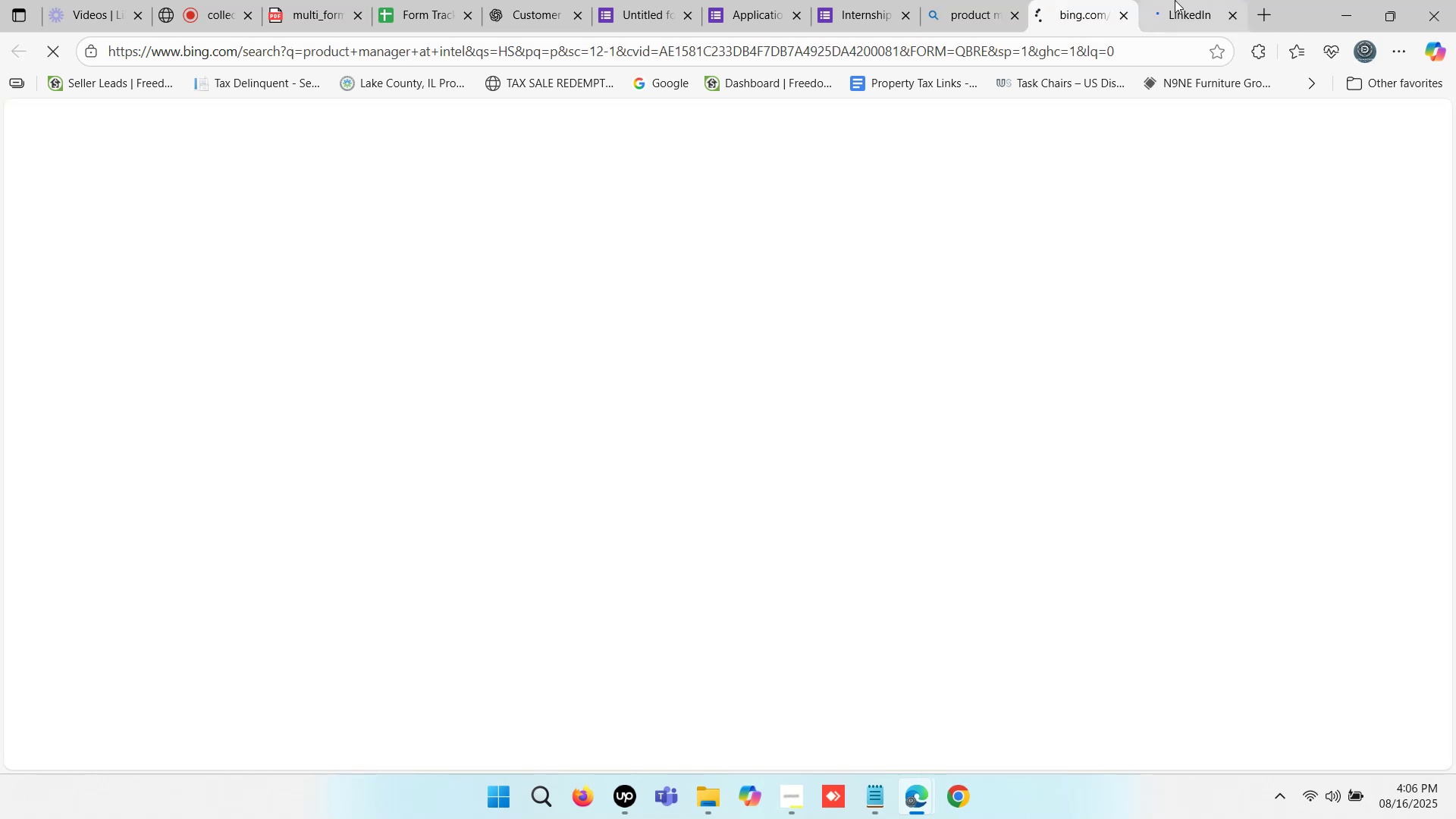 
triple_click([1175, 0])
 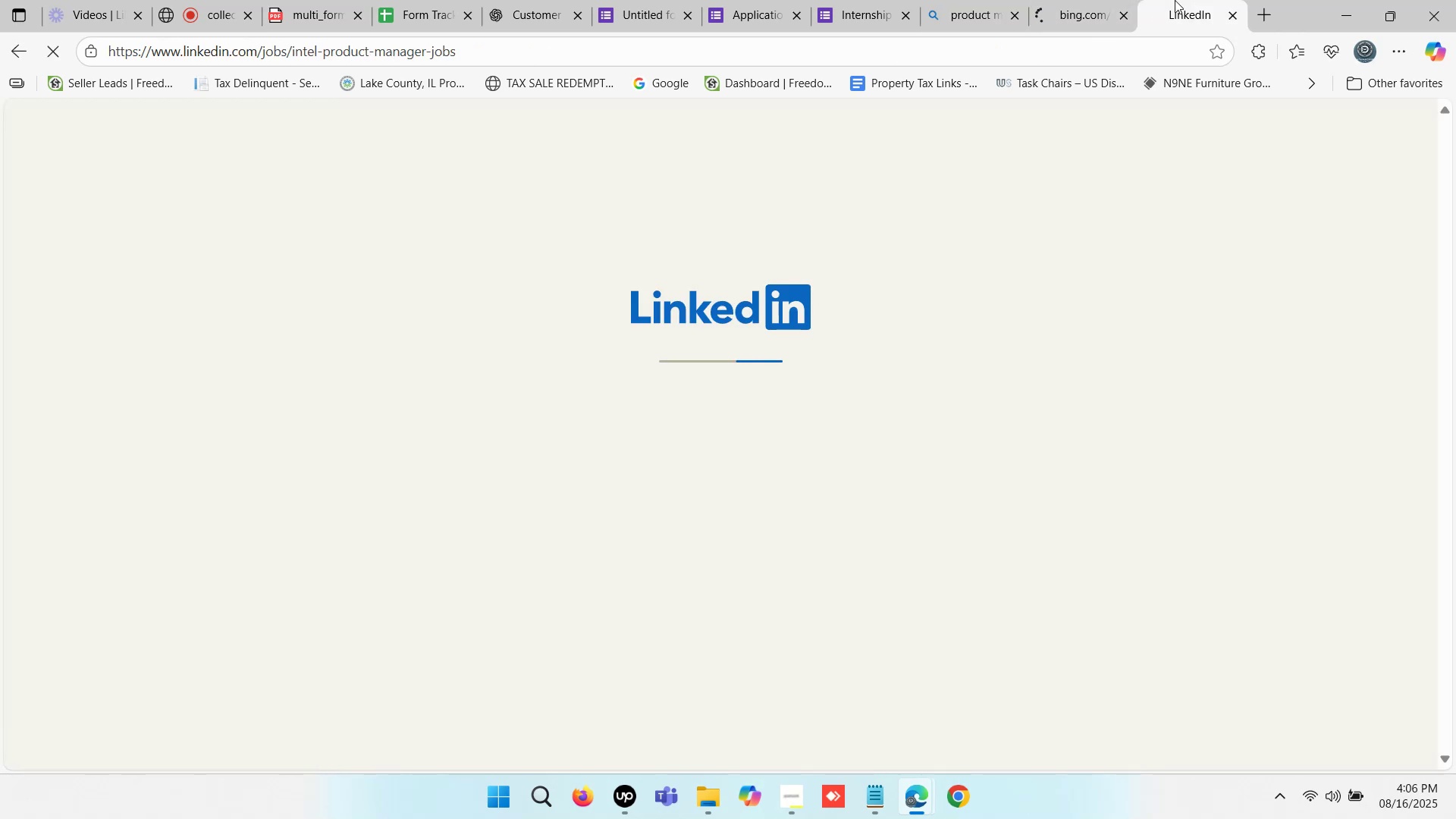 
triple_click([1175, 0])
 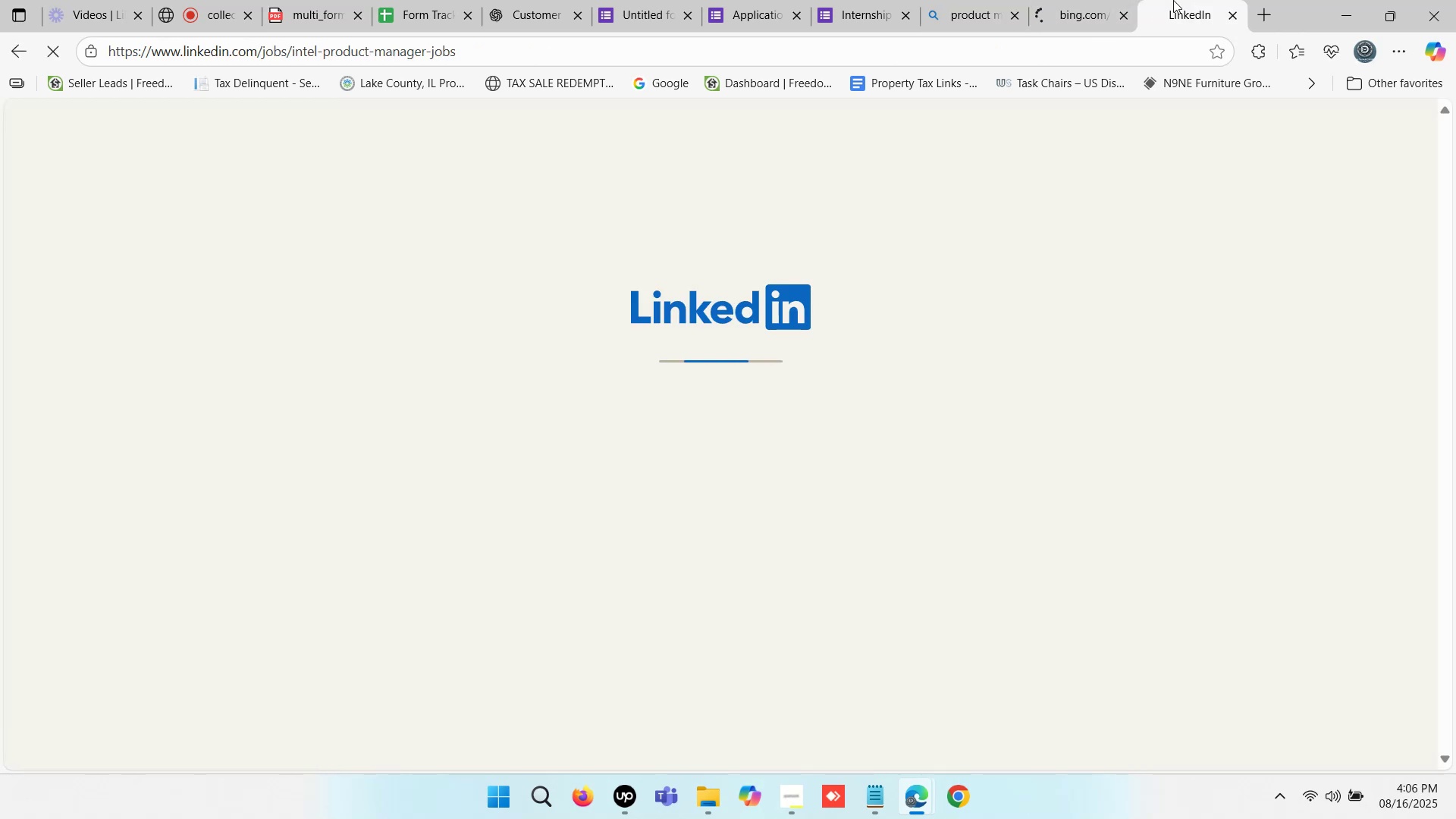 
triple_click([1173, 0])
 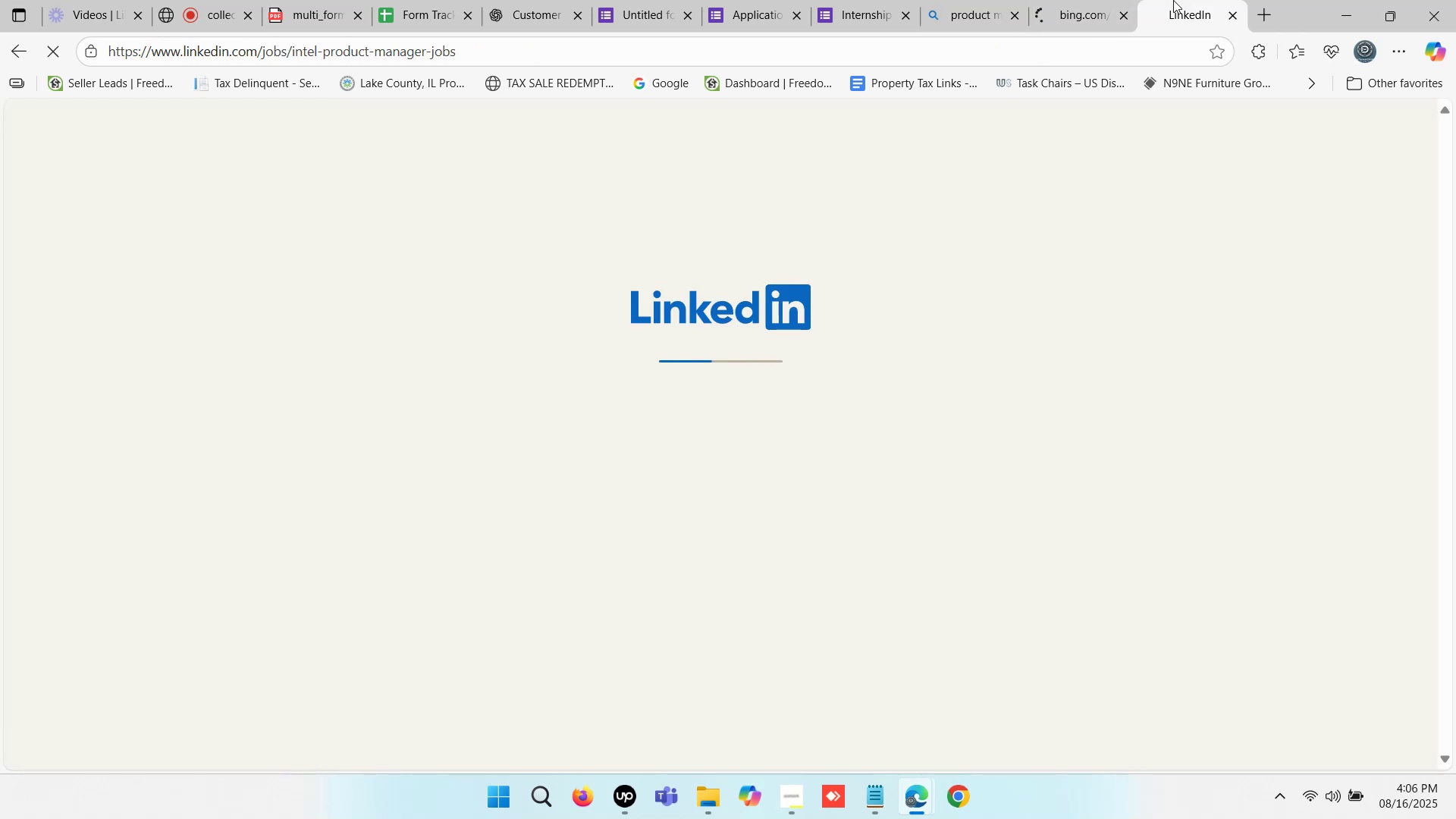 
triple_click([1173, 0])
 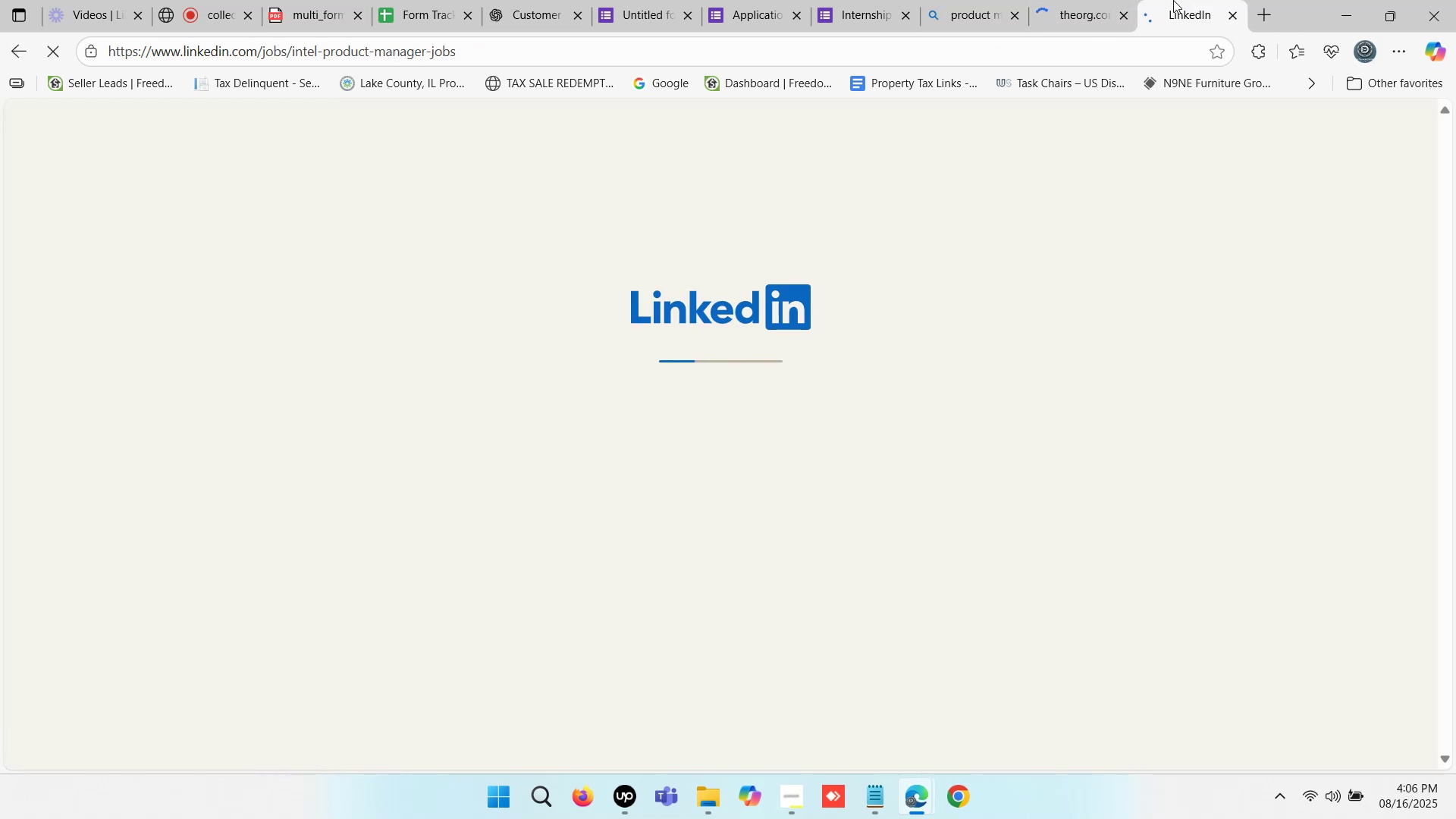 
triple_click([1173, 0])
 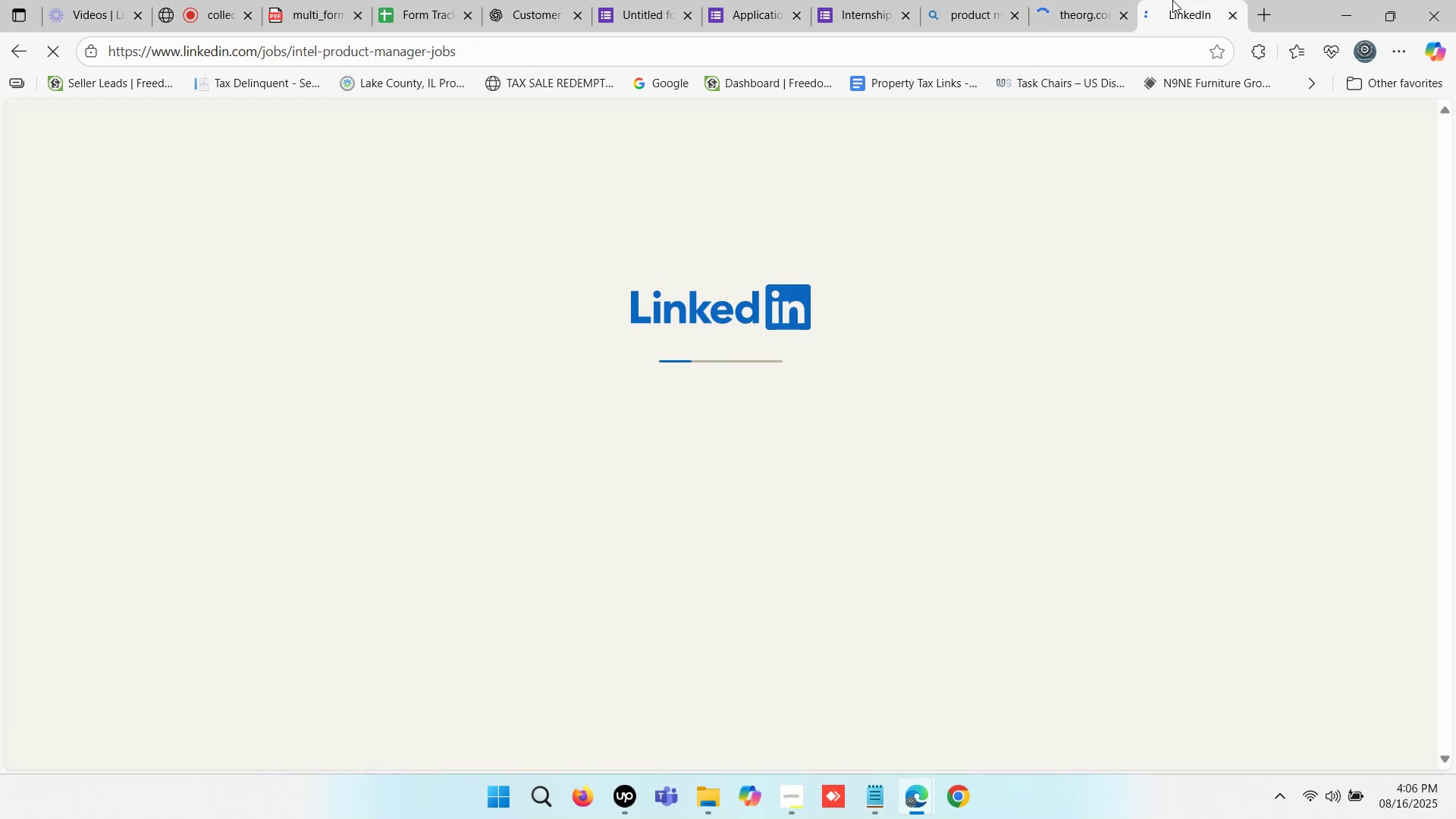 
triple_click([1172, 0])
 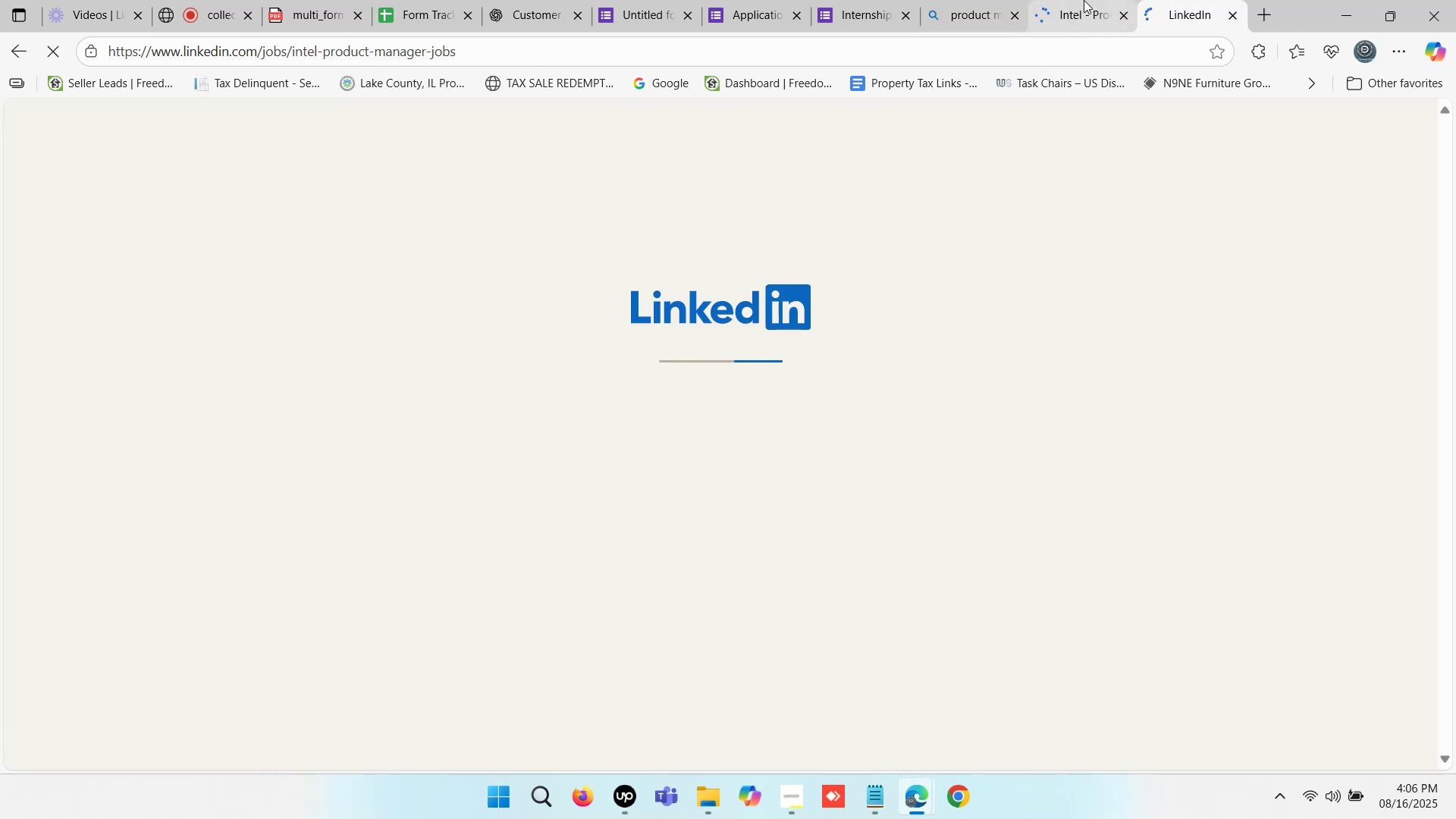 
double_click([1084, 0])
 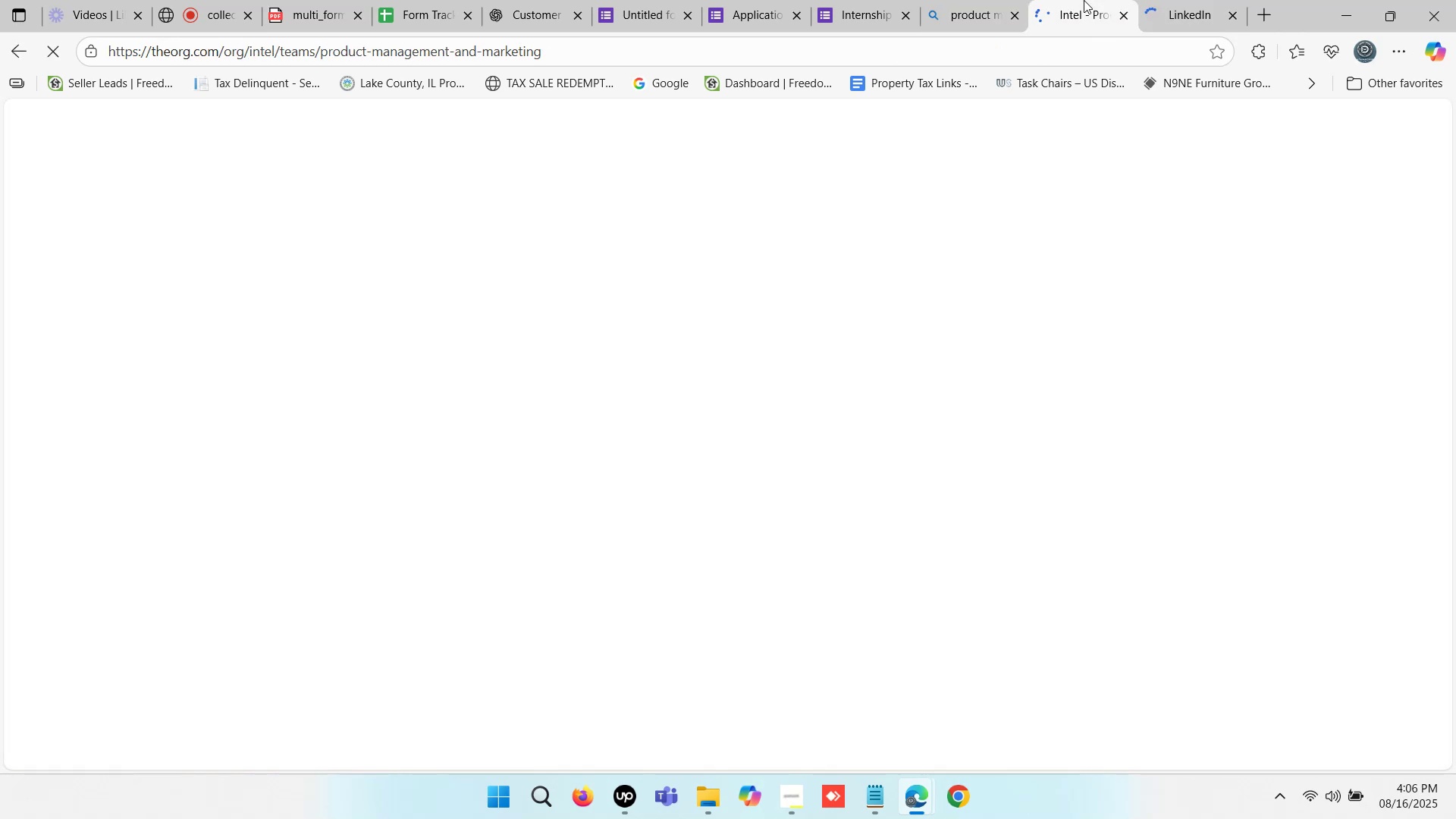 
triple_click([1084, 0])
 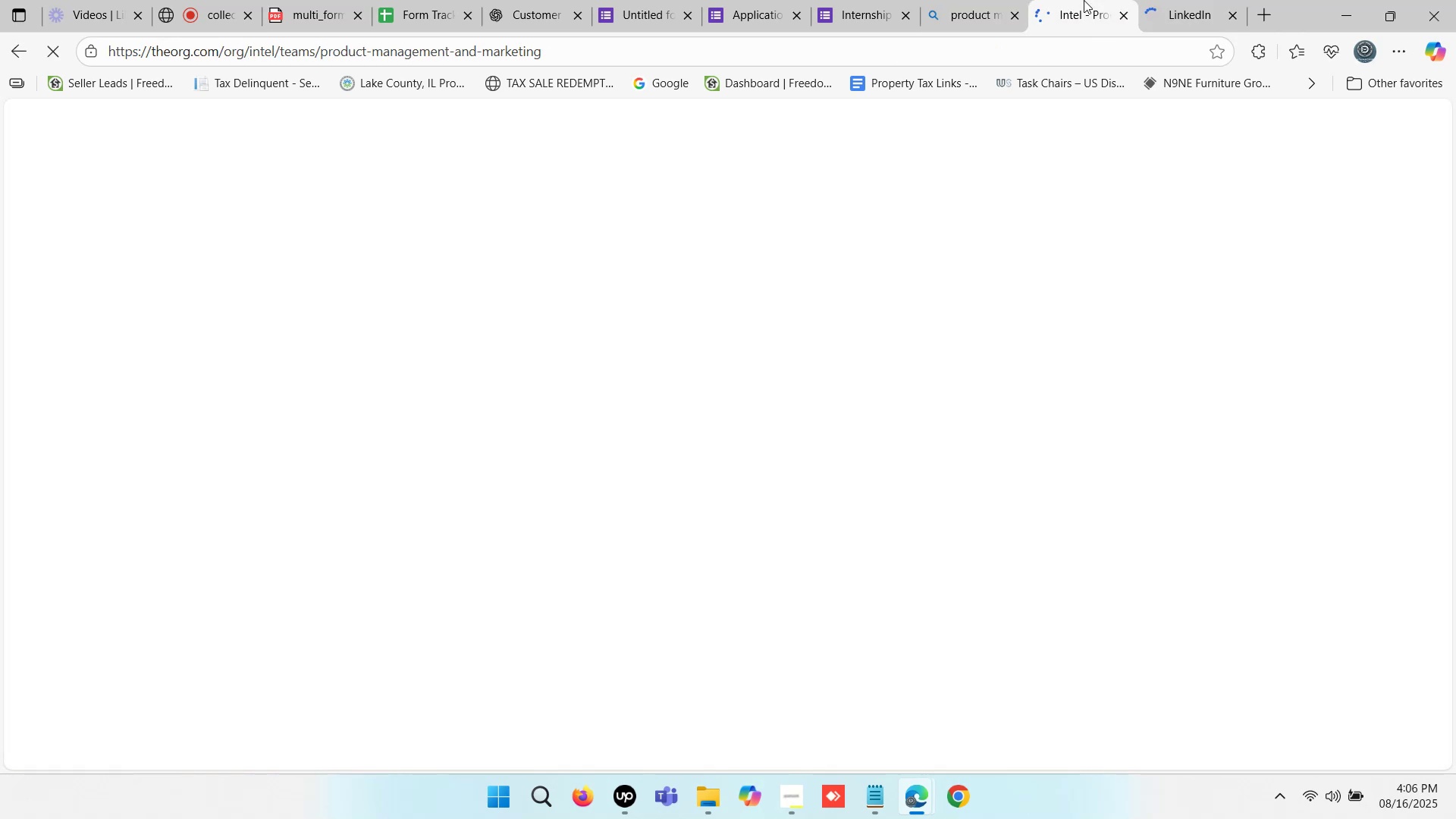 
triple_click([1084, 0])
 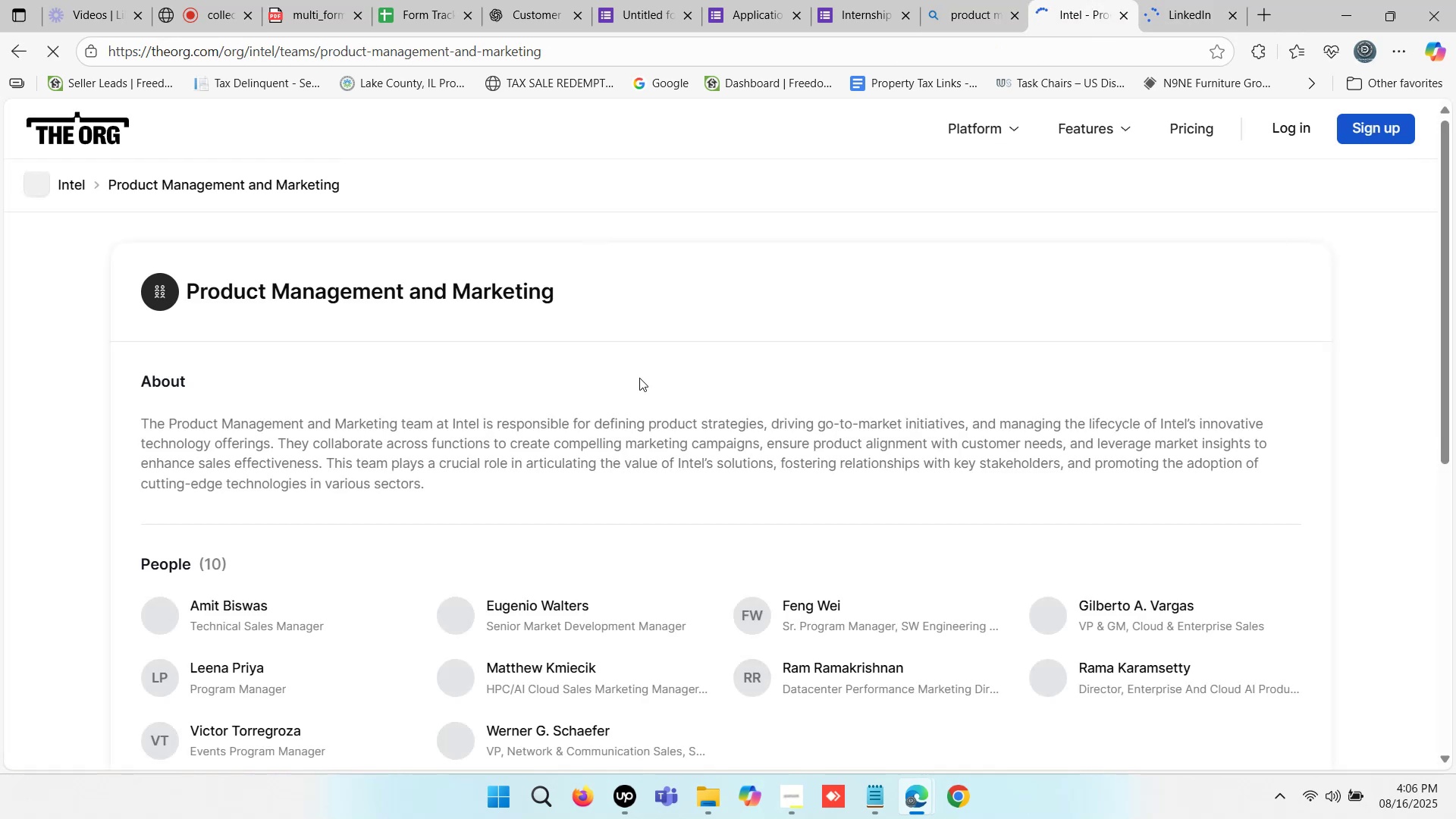 
triple_click([1084, 0])
 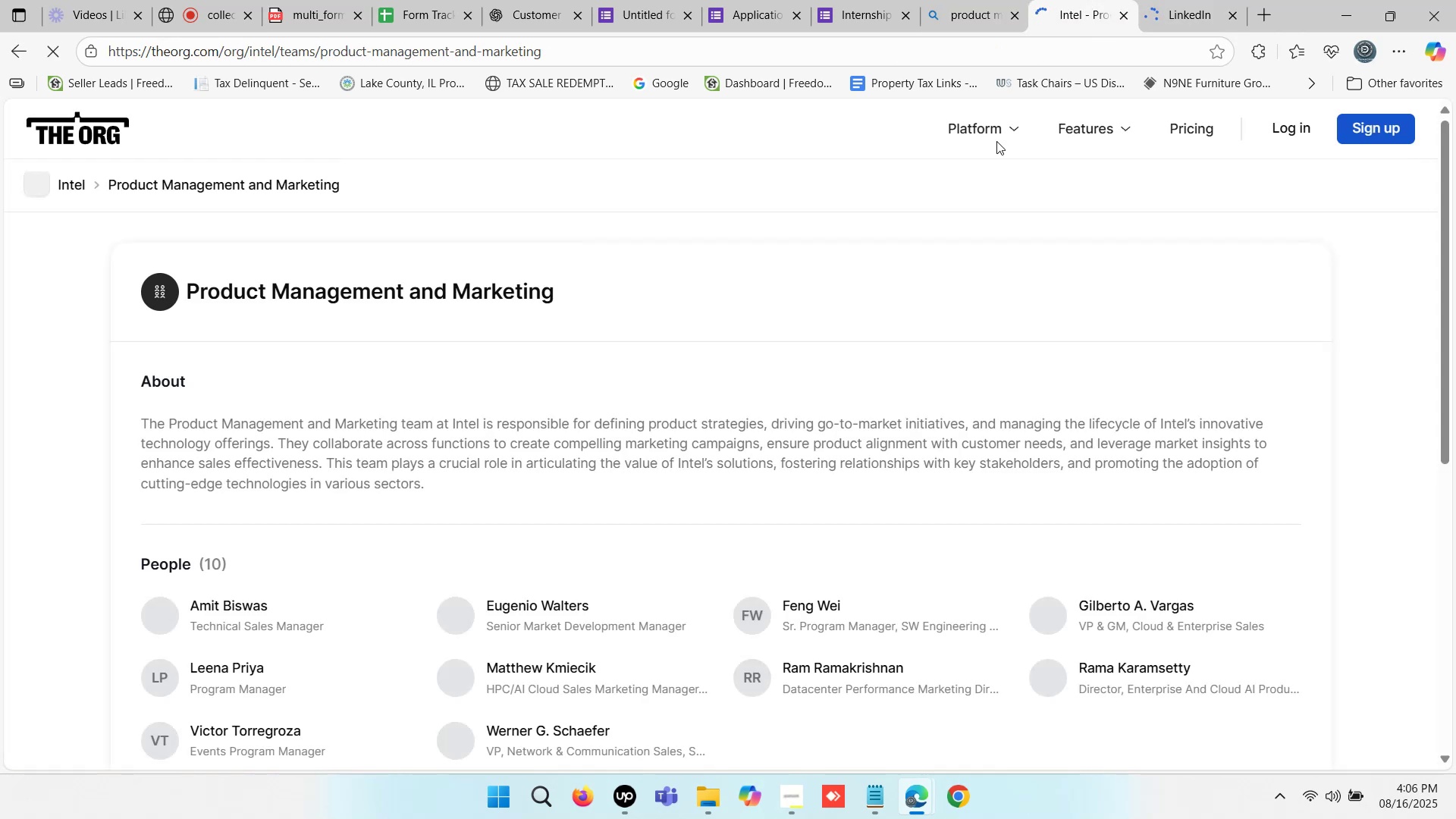 
scroll: coordinate [497, 466], scroll_direction: down, amount: 1.0
 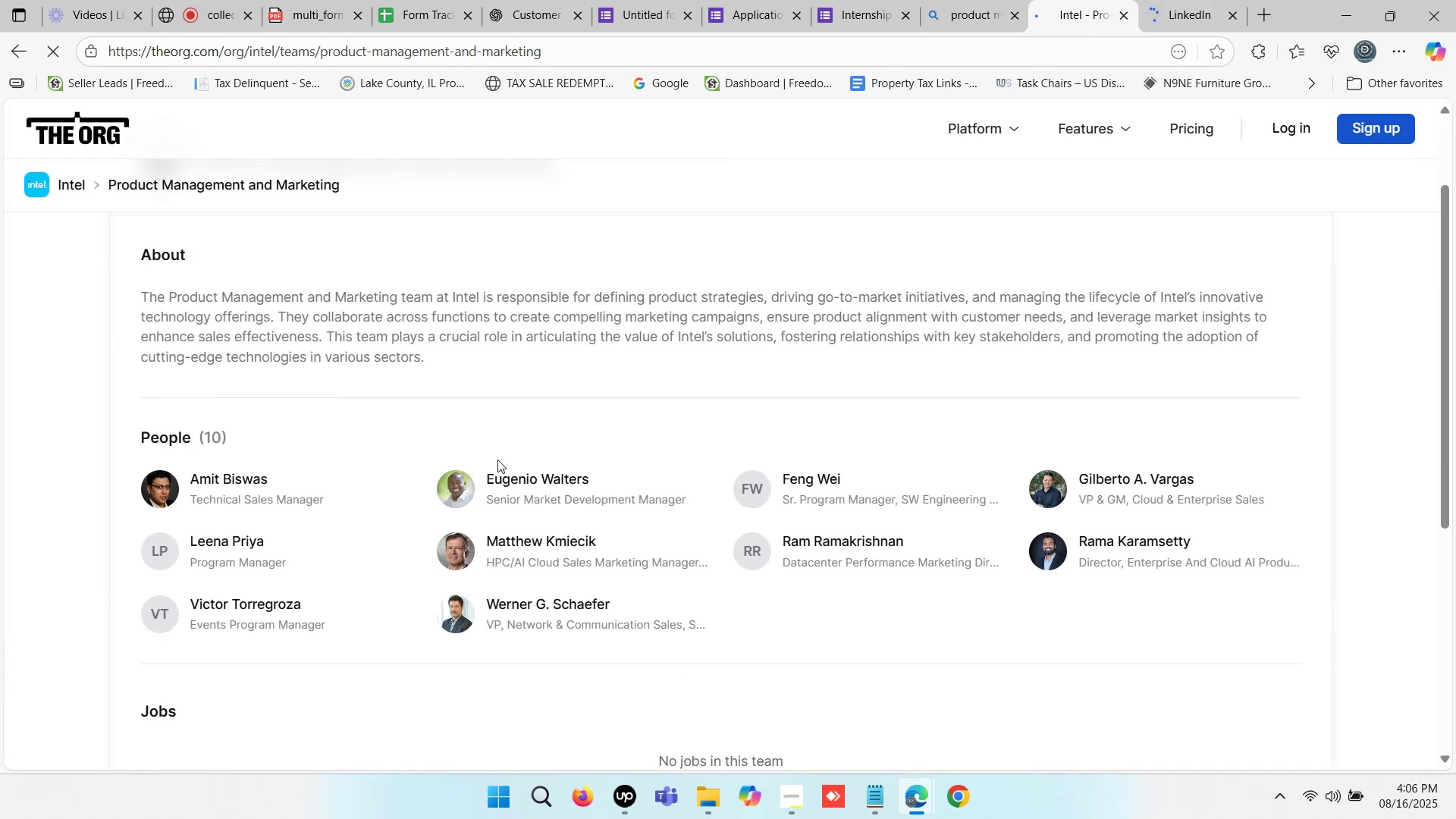 
scroll: coordinate [566, 413], scroll_direction: up, amount: 6.0
 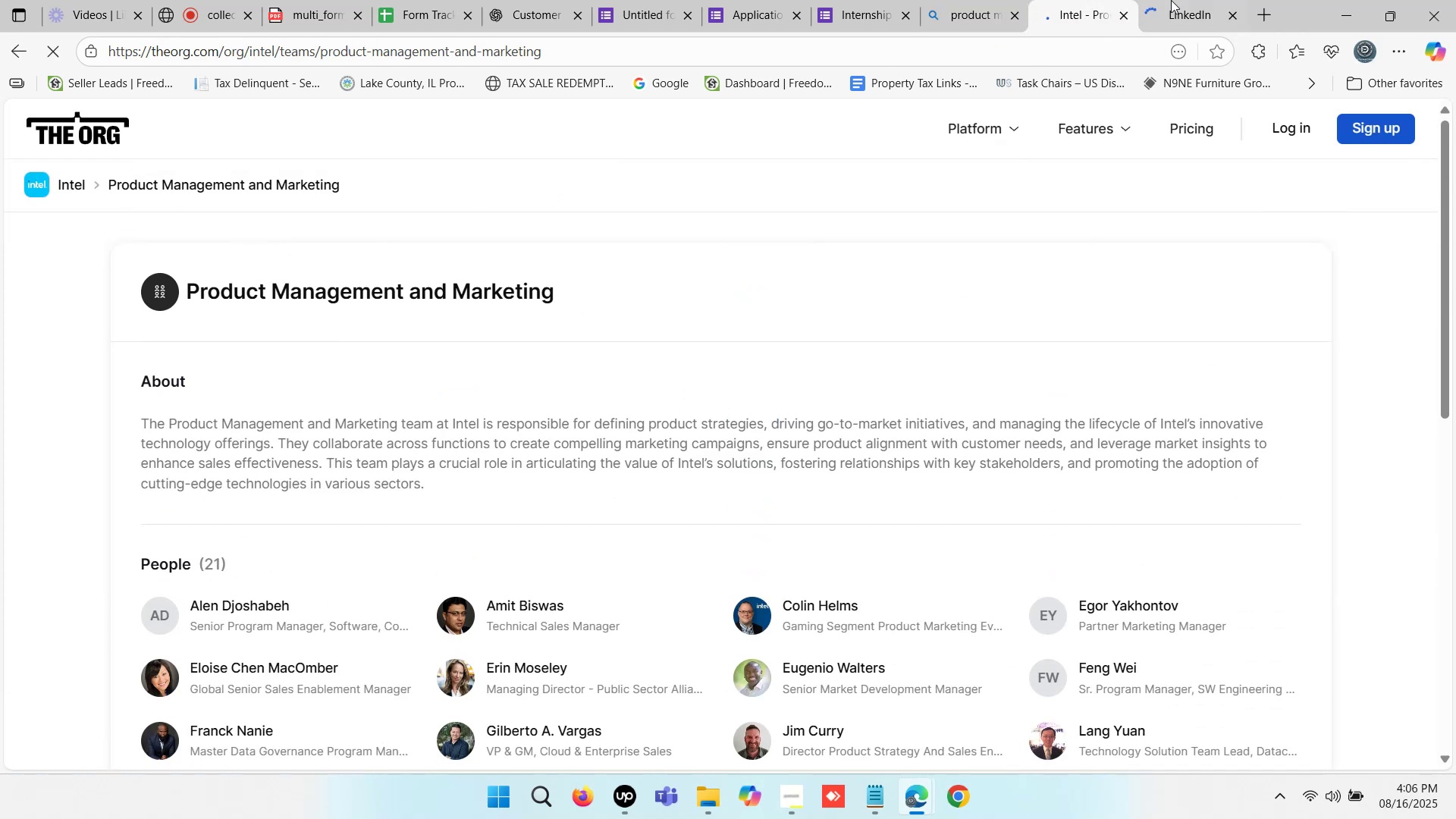 
double_click([1200, 0])
 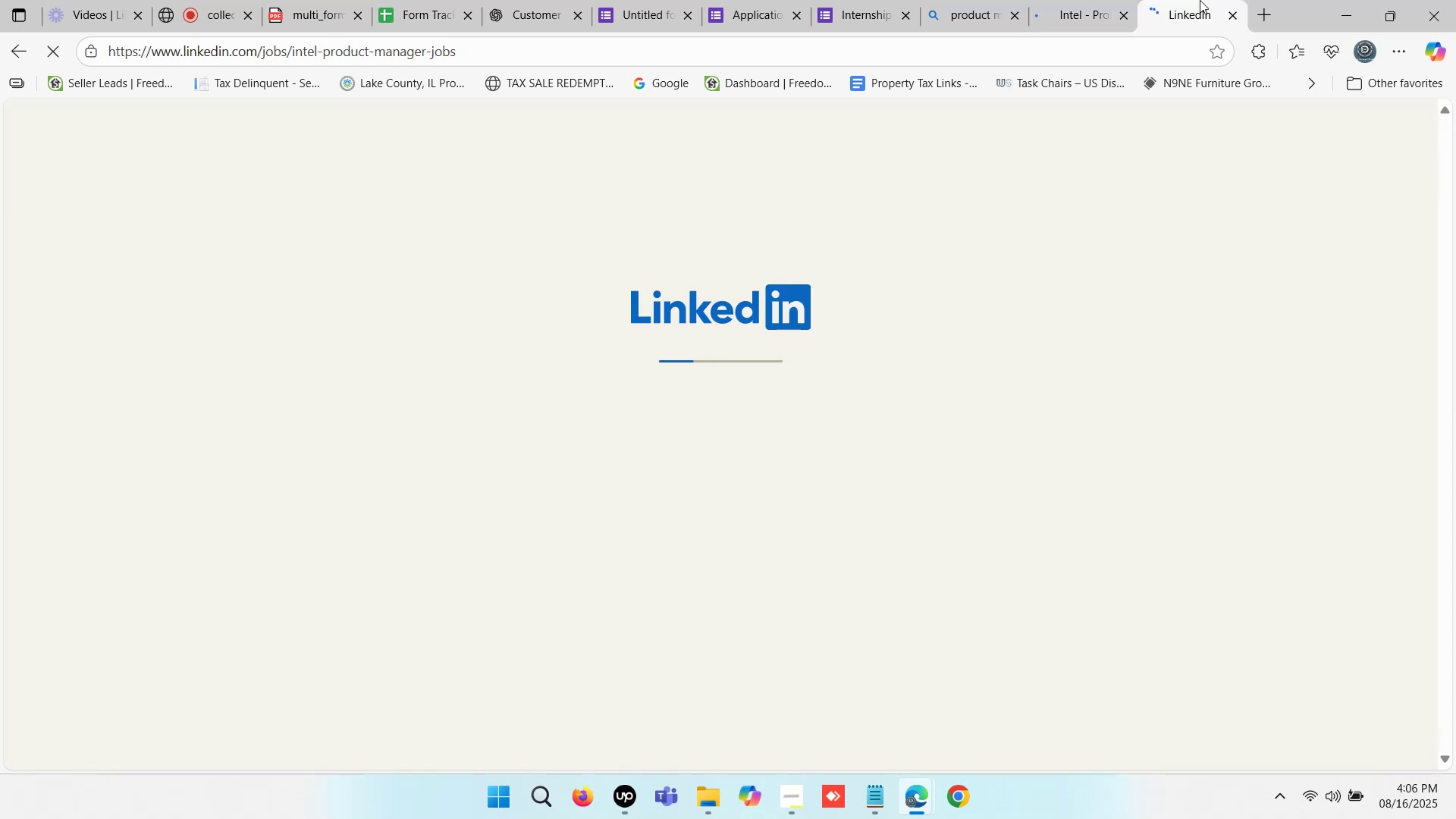 
triple_click([1200, 0])
 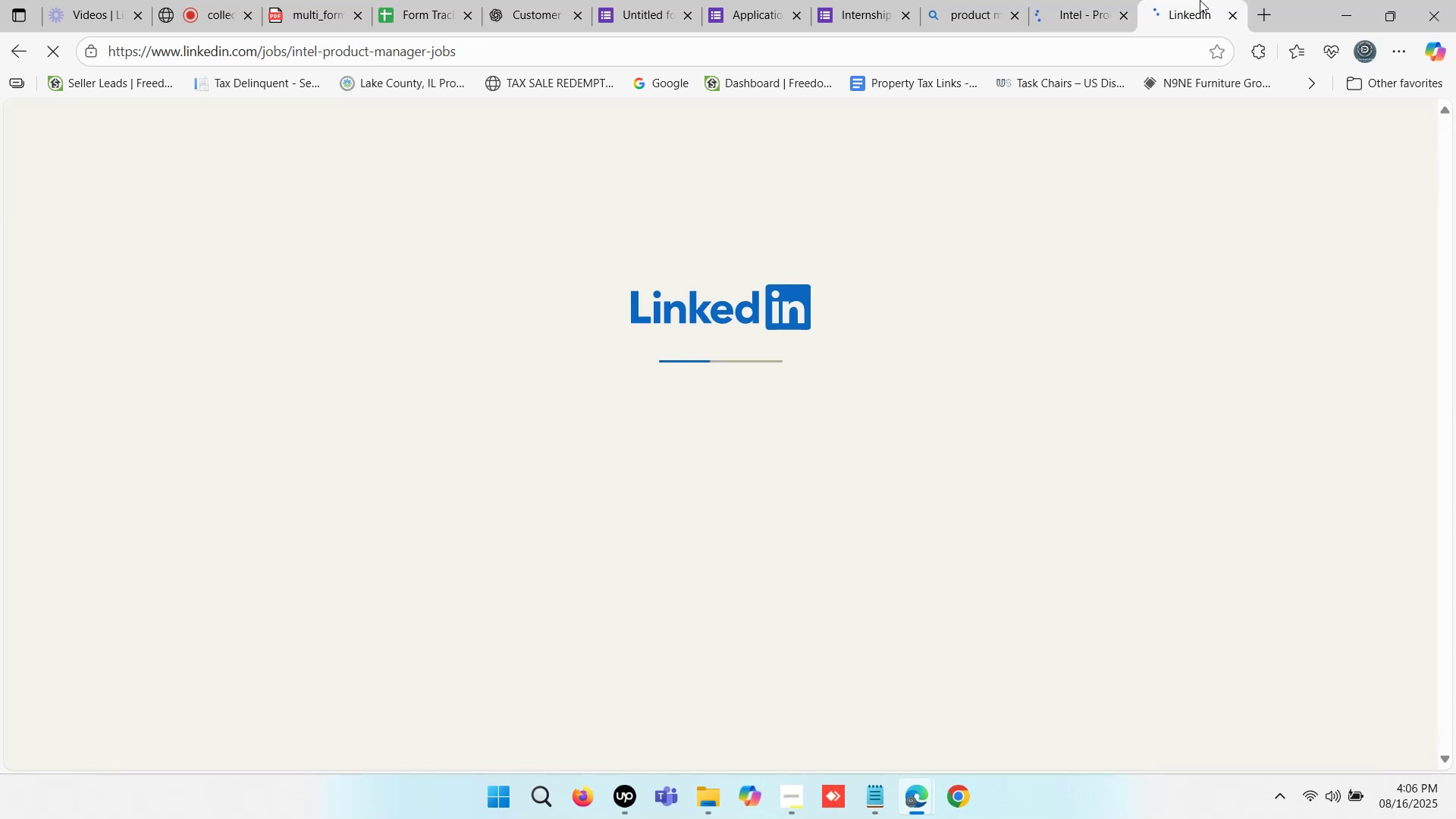 
triple_click([1200, 0])
 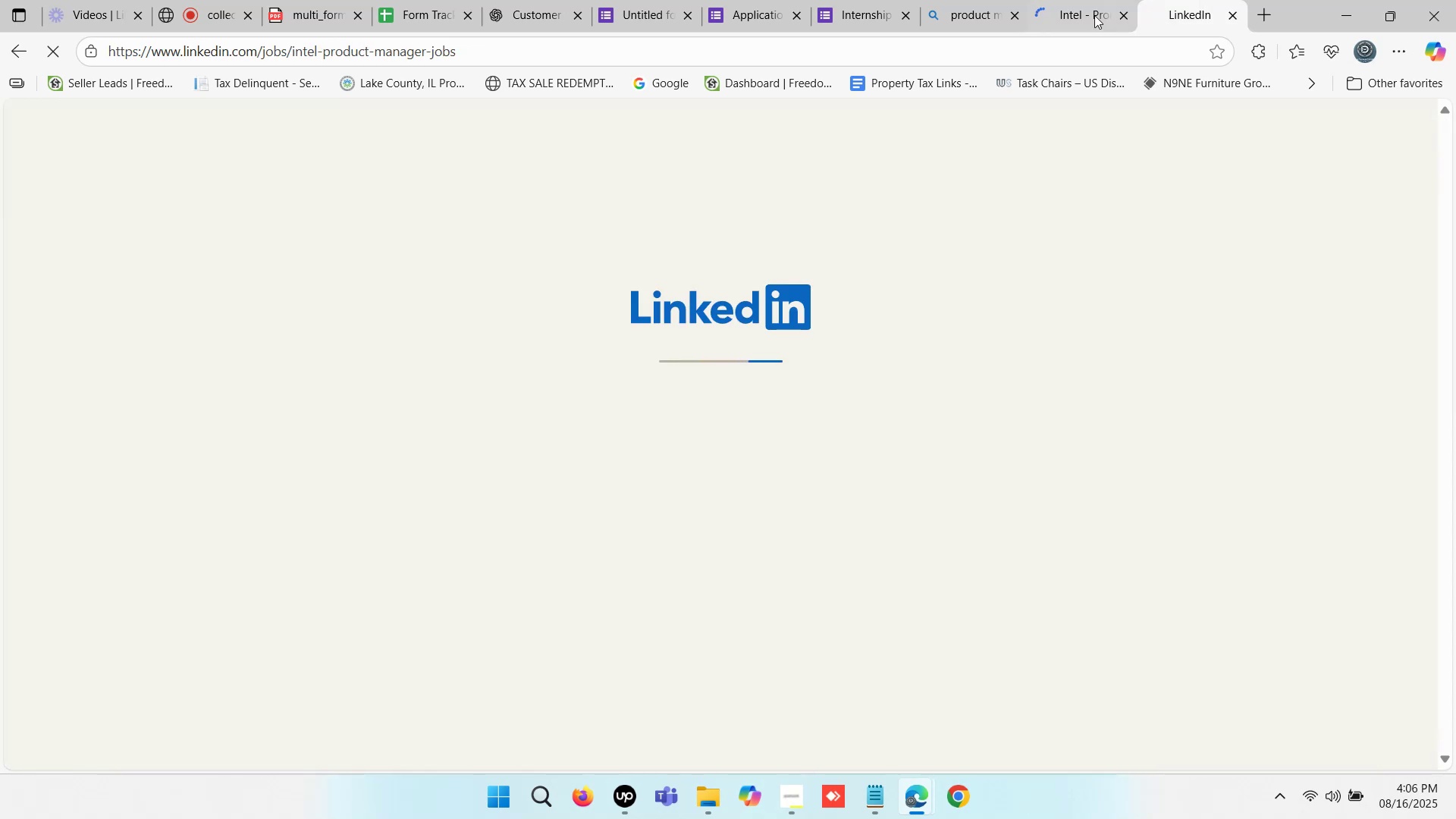 
left_click([1081, 0])
 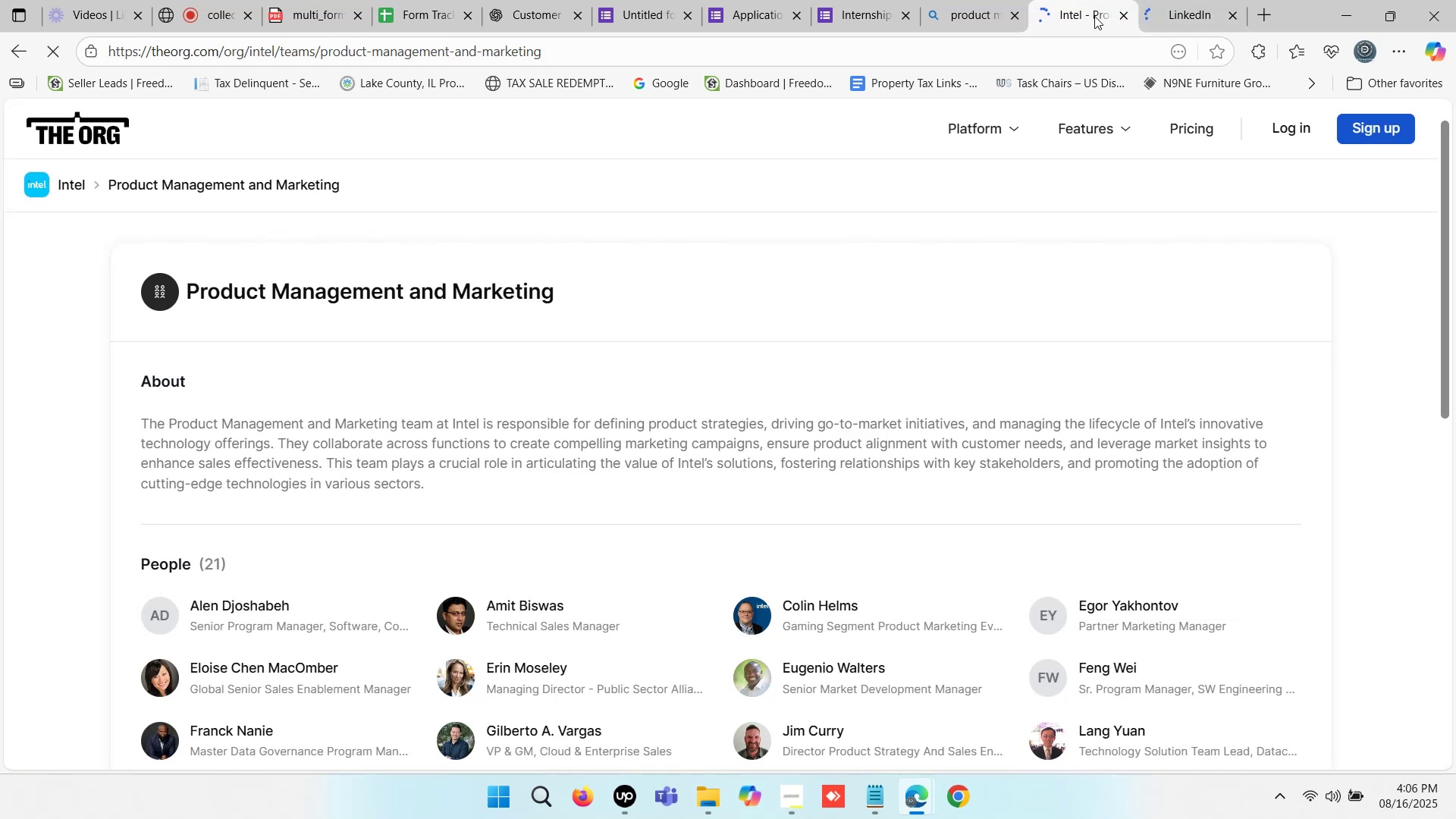 
scroll: coordinate [765, 455], scroll_direction: up, amount: 1.0
 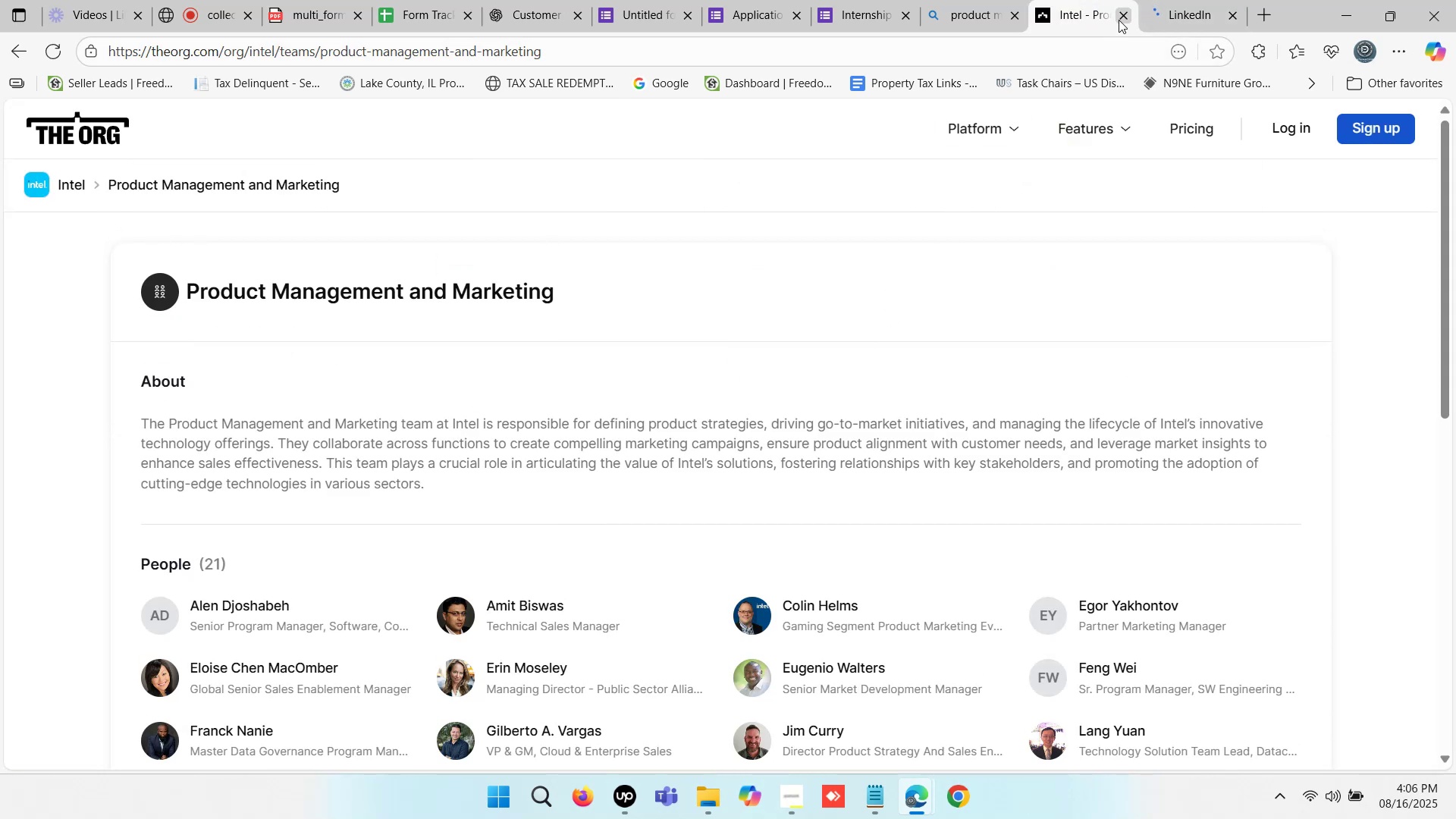 
left_click([1119, 20])
 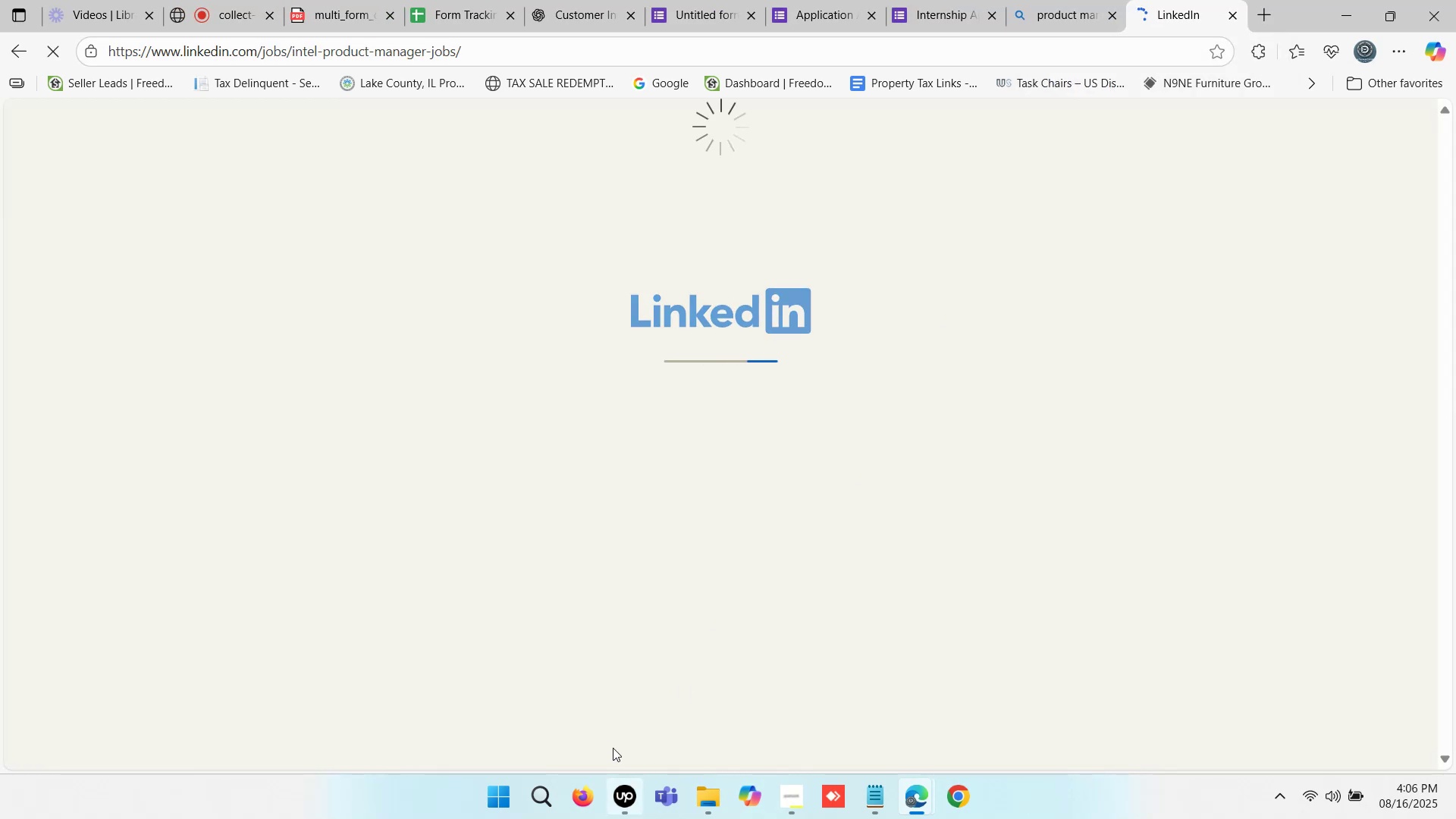 
left_click([212, 0])
 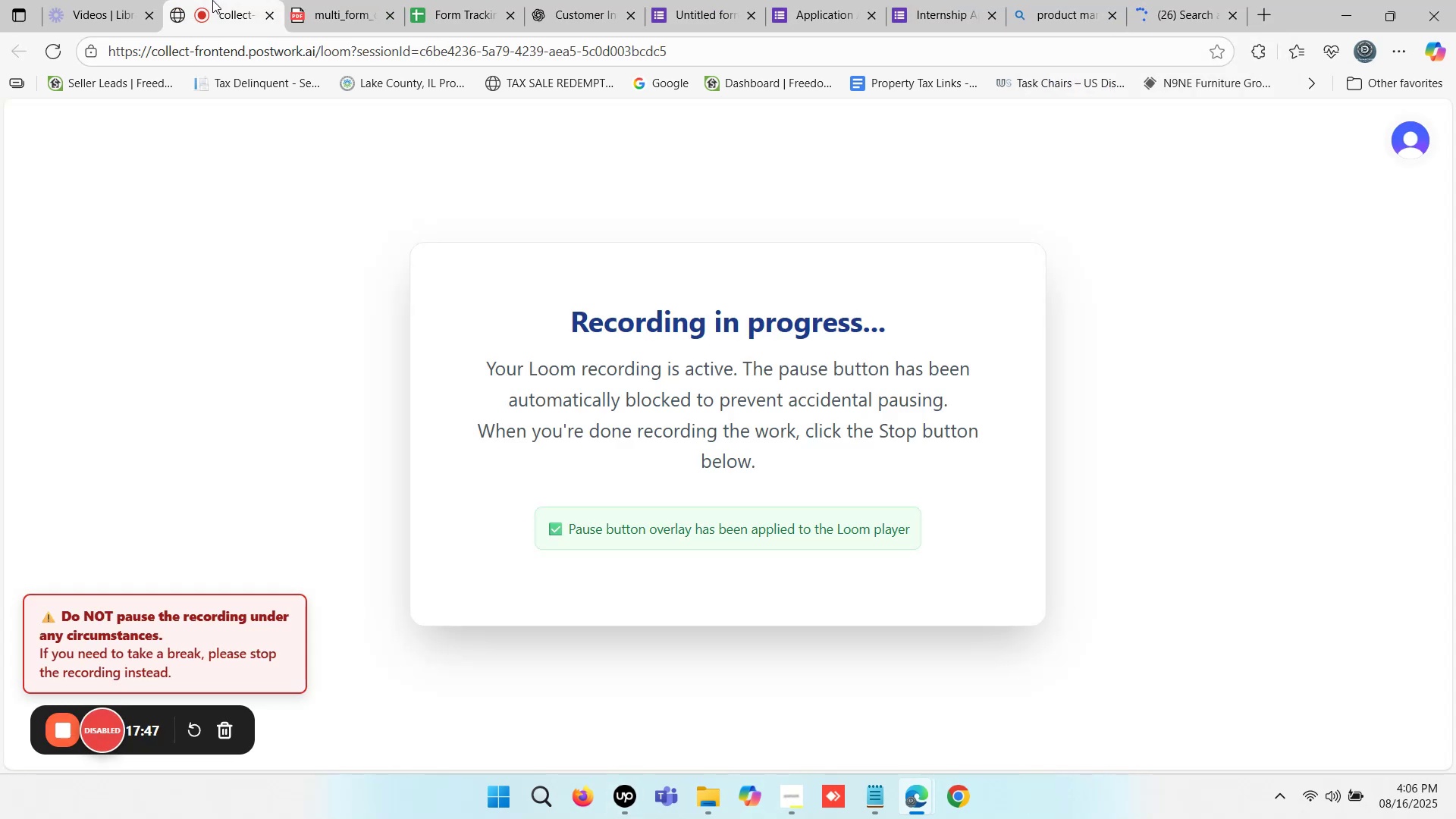 
left_click([212, 0])
 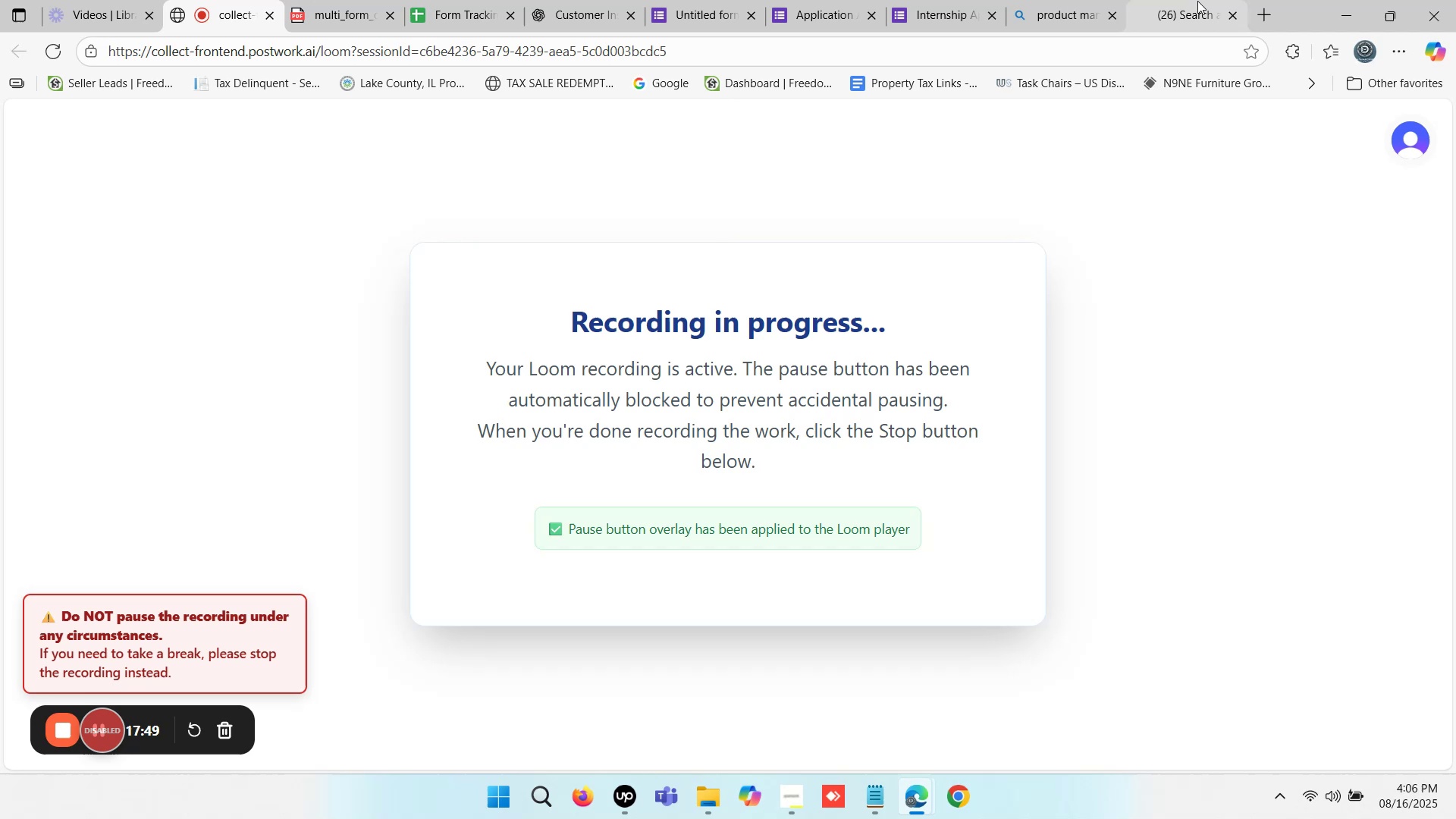 
left_click([1204, 1])
 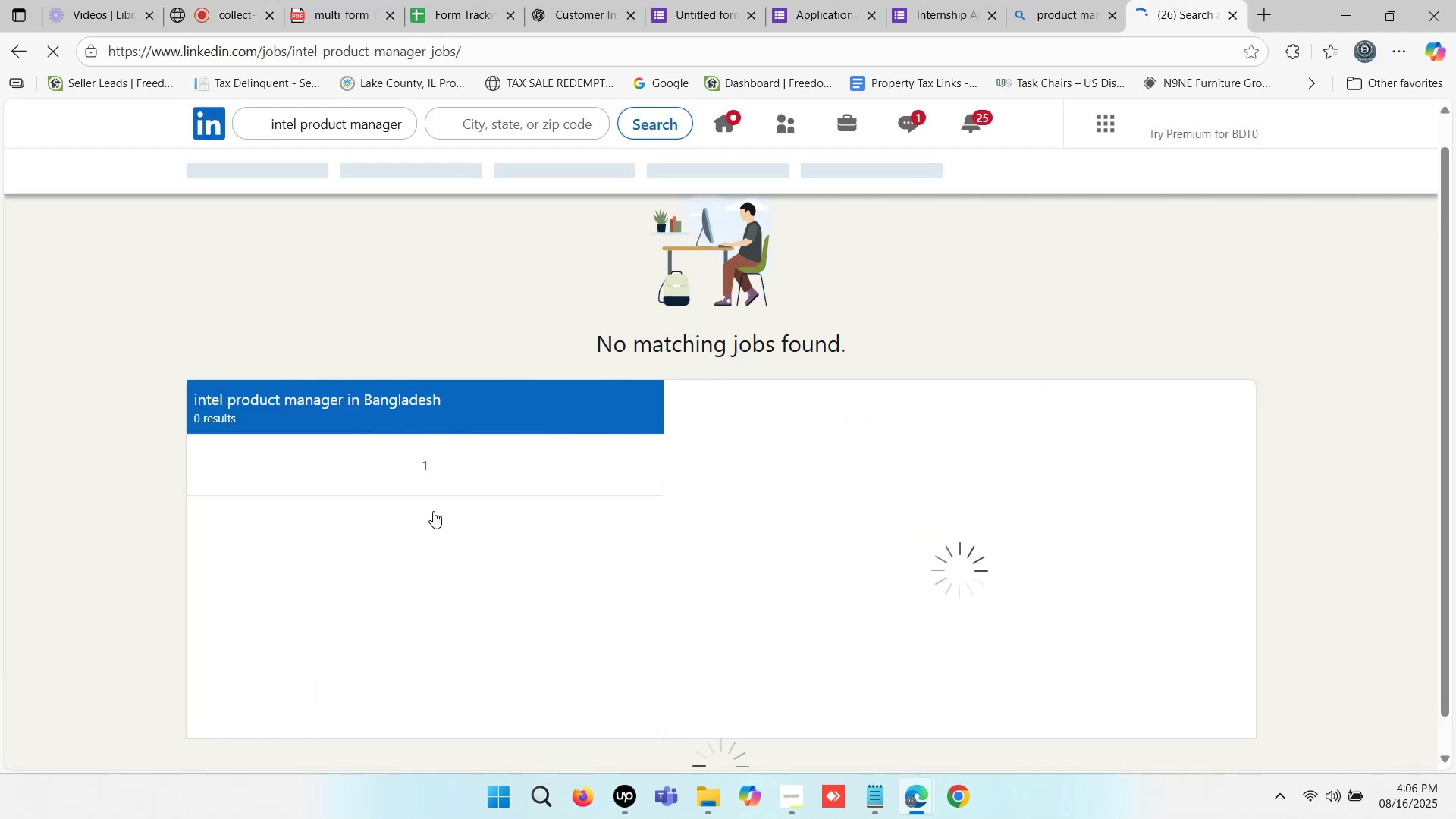 
scroll: coordinate [645, 478], scroll_direction: down, amount: 1.0
 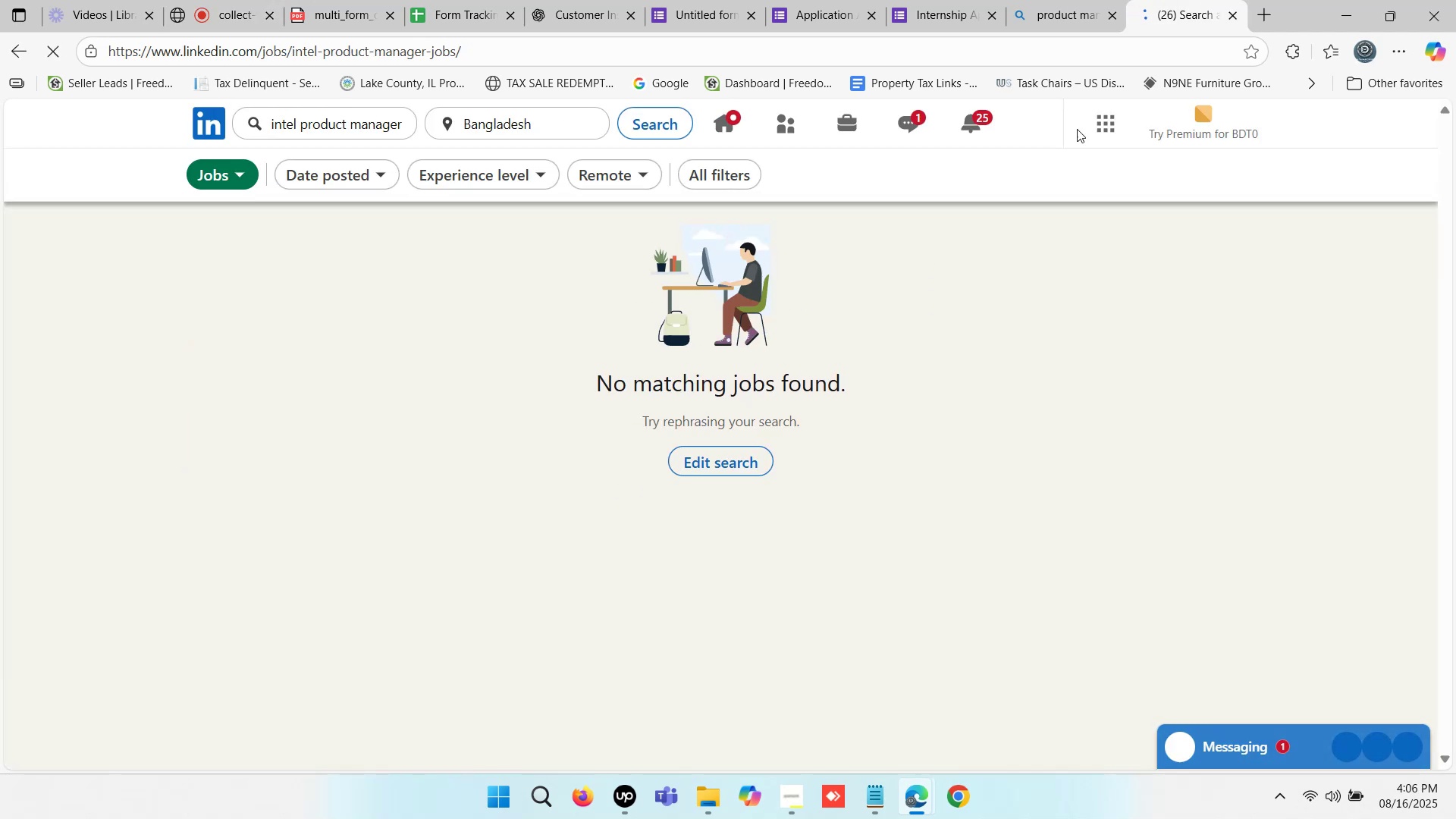 
left_click([1061, 0])
 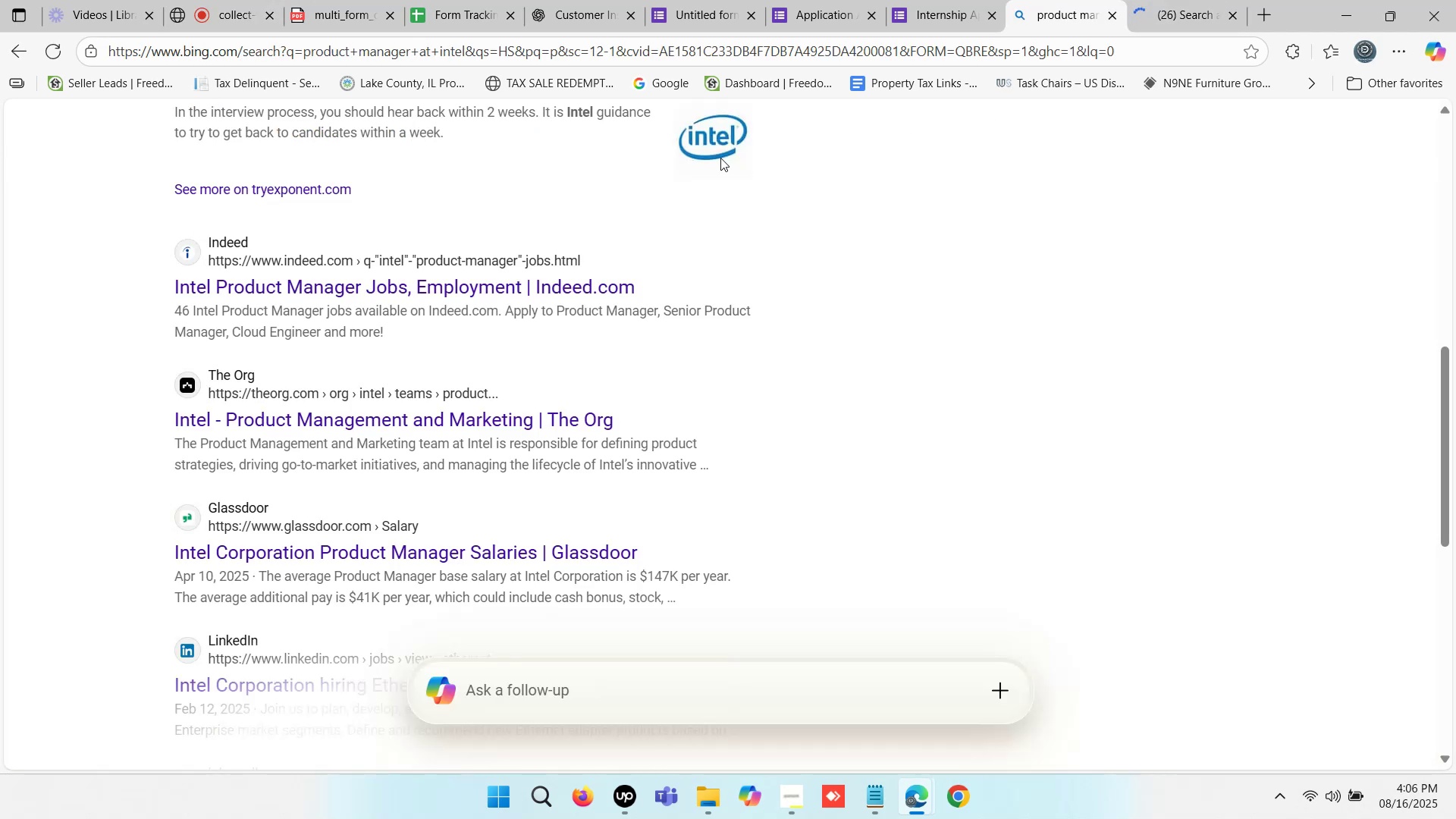 
scroll: coordinate [444, 173], scroll_direction: up, amount: 12.0
 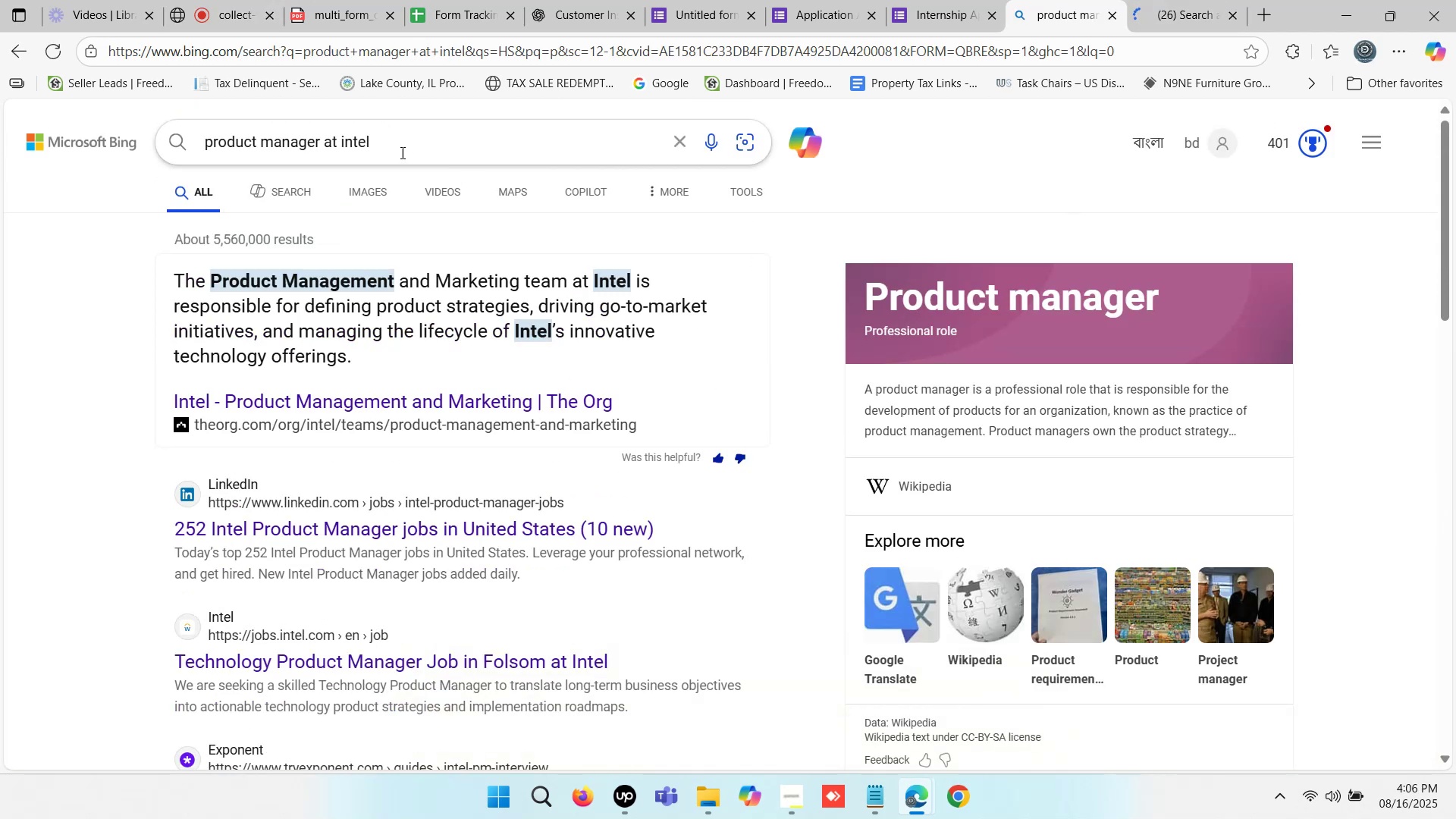 
left_click_drag(start_coordinate=[397, 143], to_coordinate=[337, 147])
 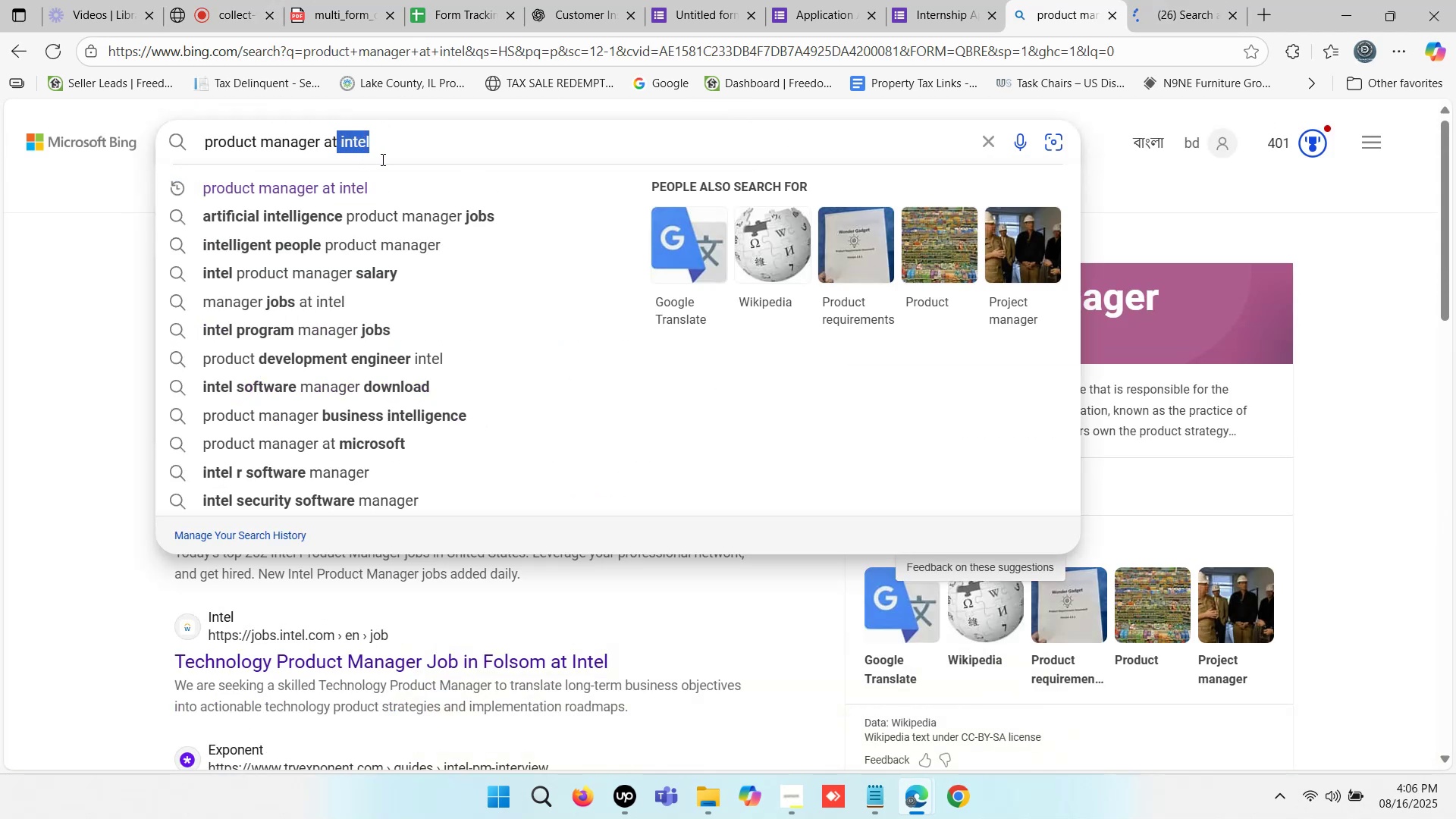 
left_click([381, 155])
 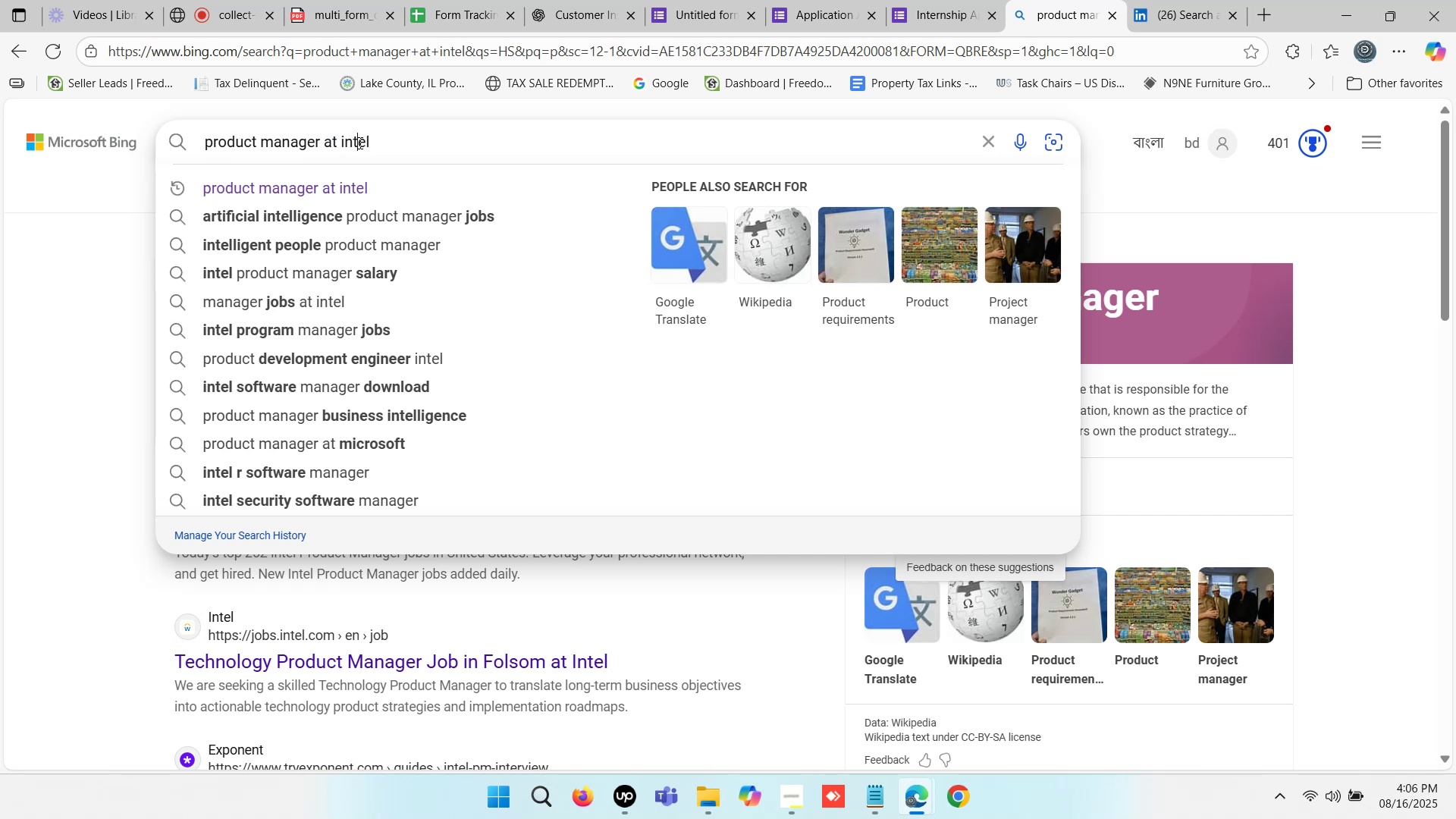 
double_click([359, 143])
 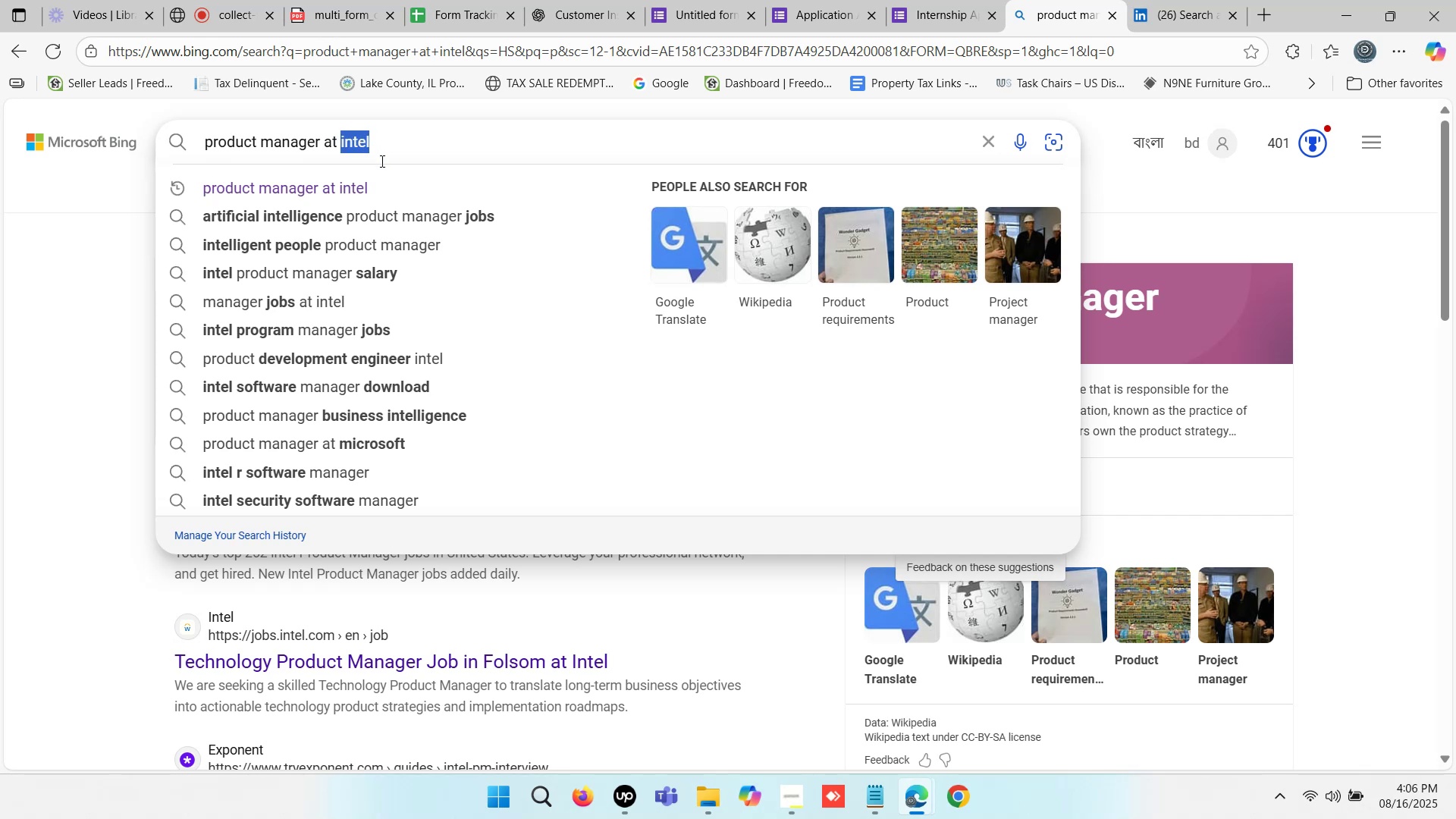 
type(asby)
 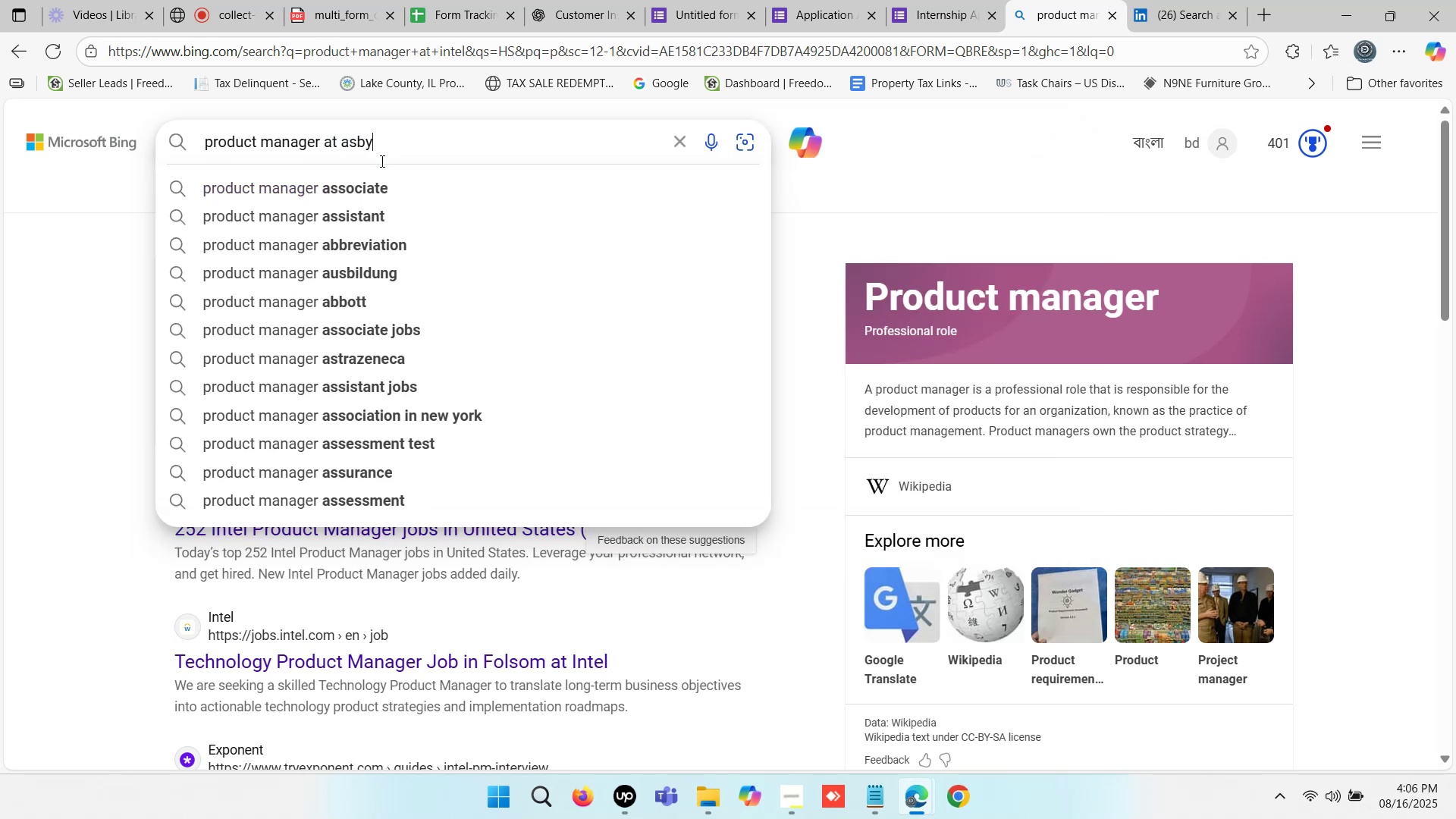 
key(Enter)
 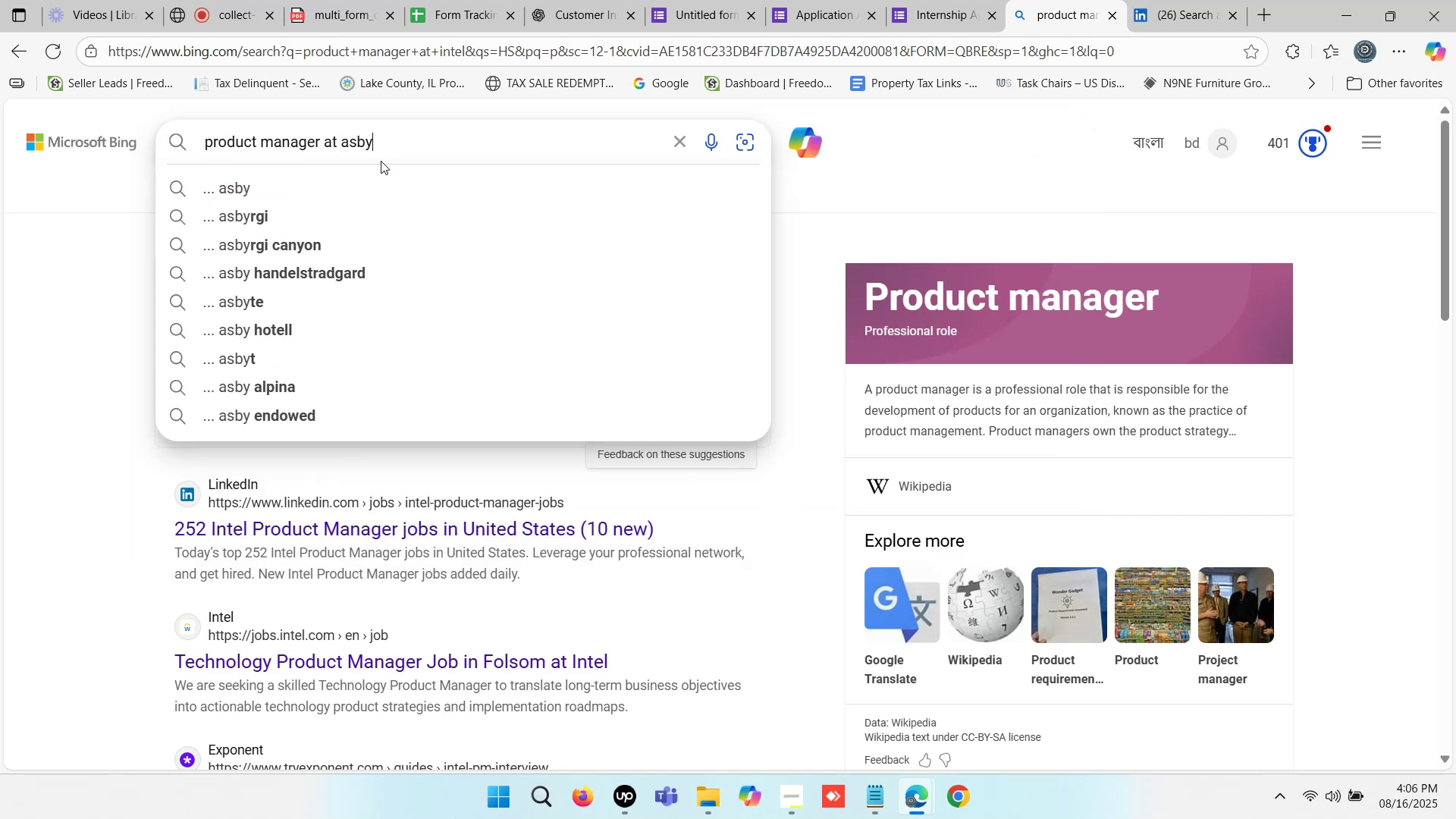 
key(Backspace)
 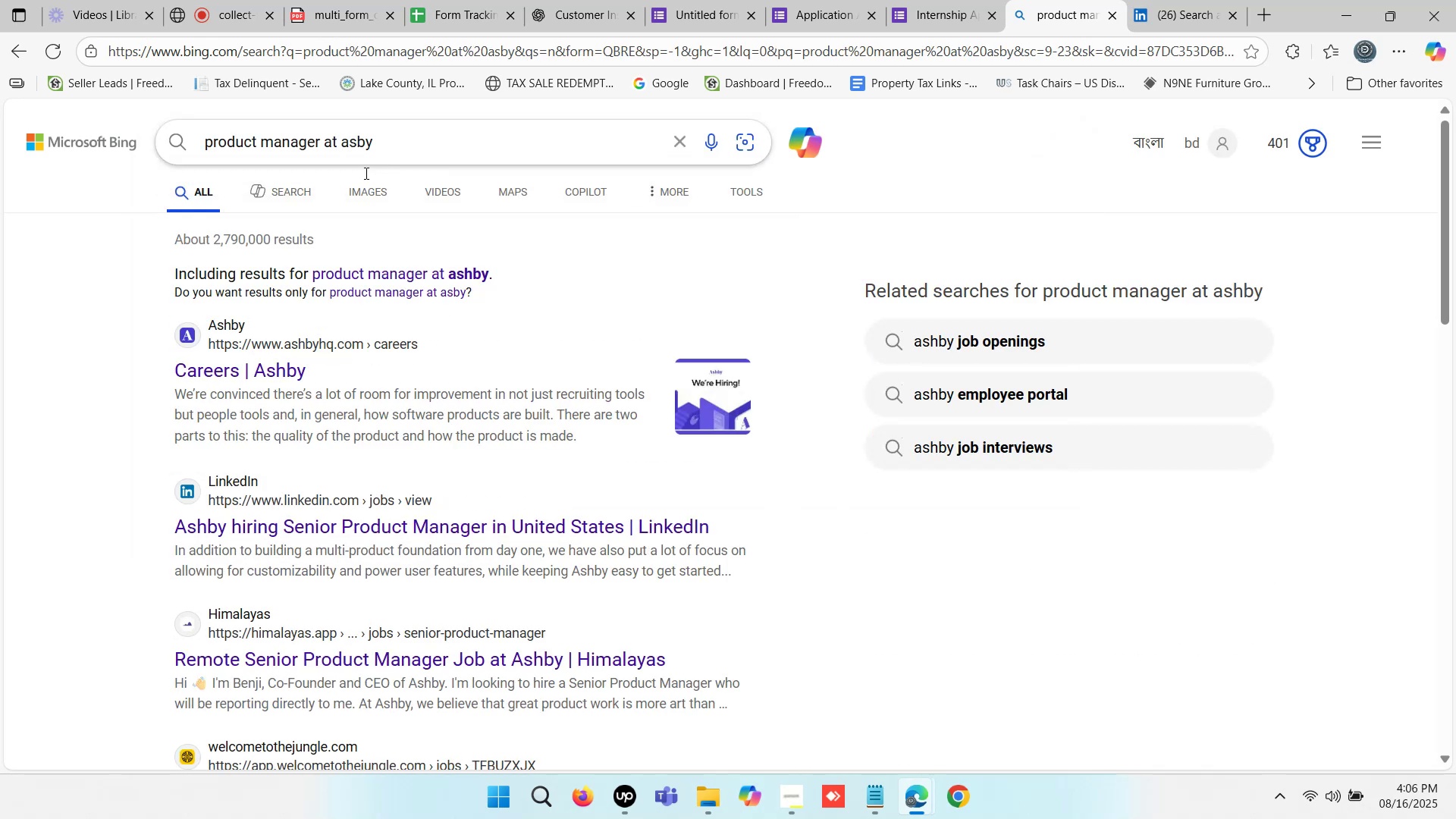 
scroll: coordinate [366, 436], scroll_direction: down, amount: 1.0
 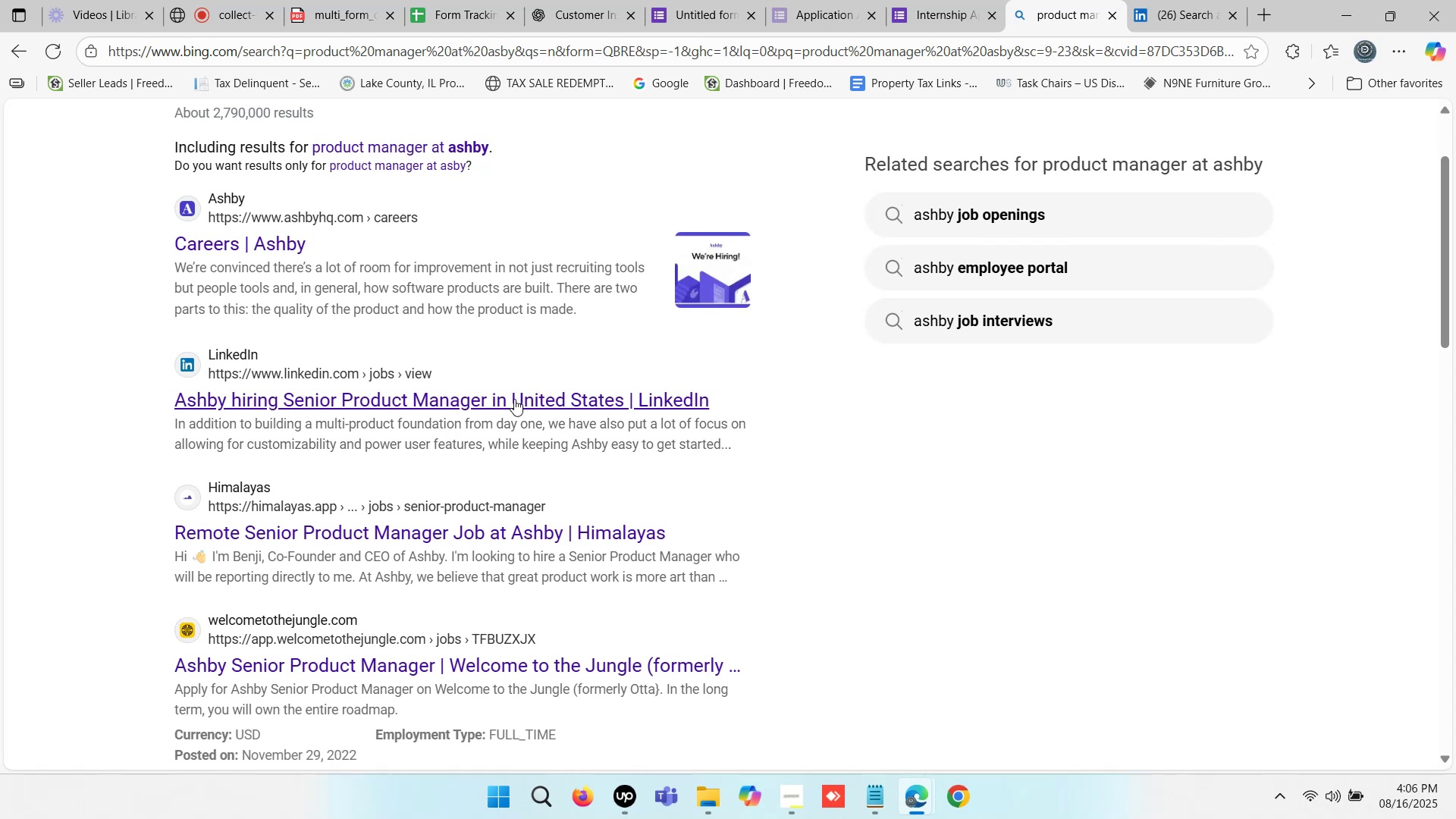 
right_click([527, 392])
 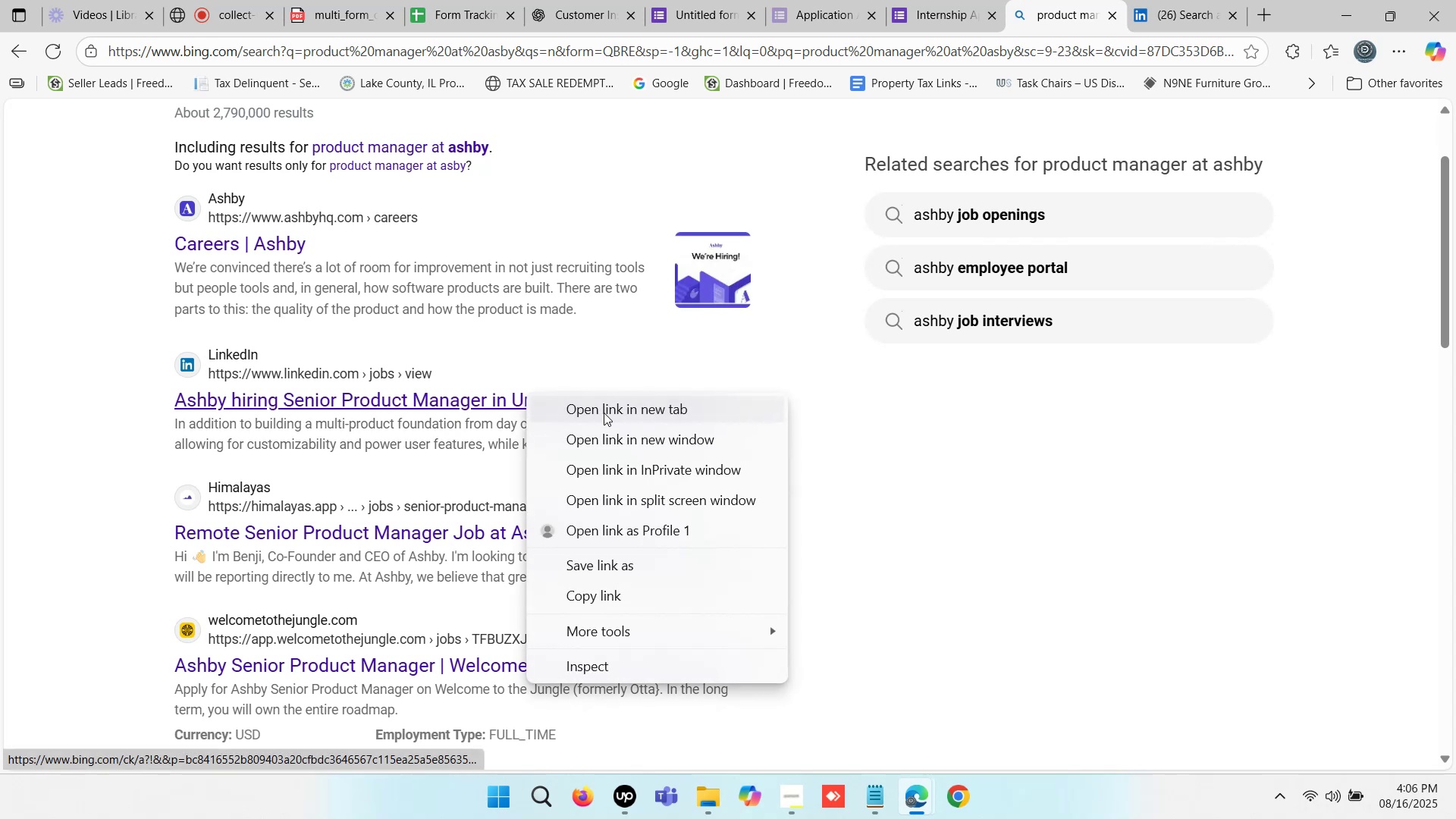 
left_click([604, 413])
 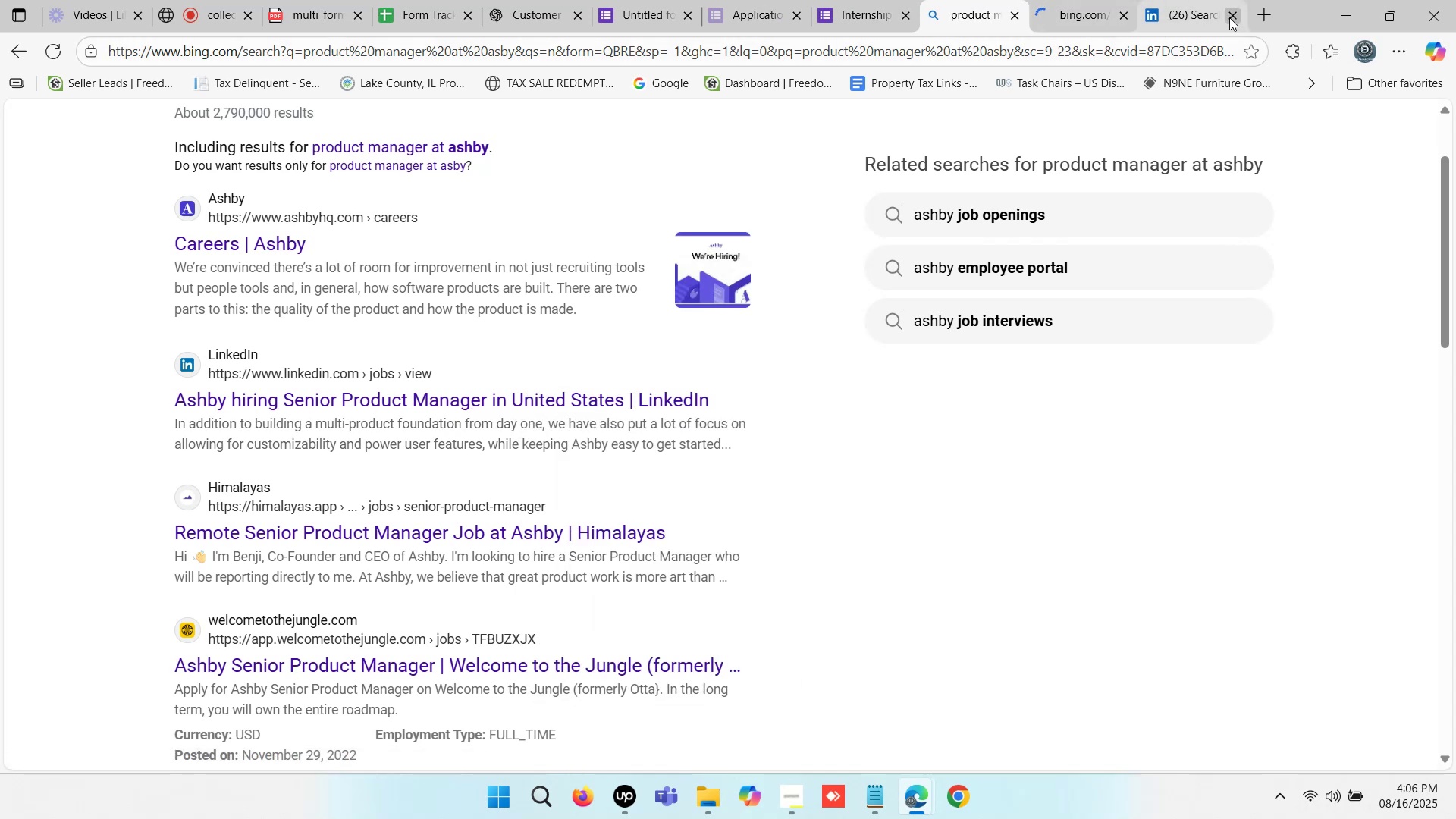 
left_click([1235, 19])
 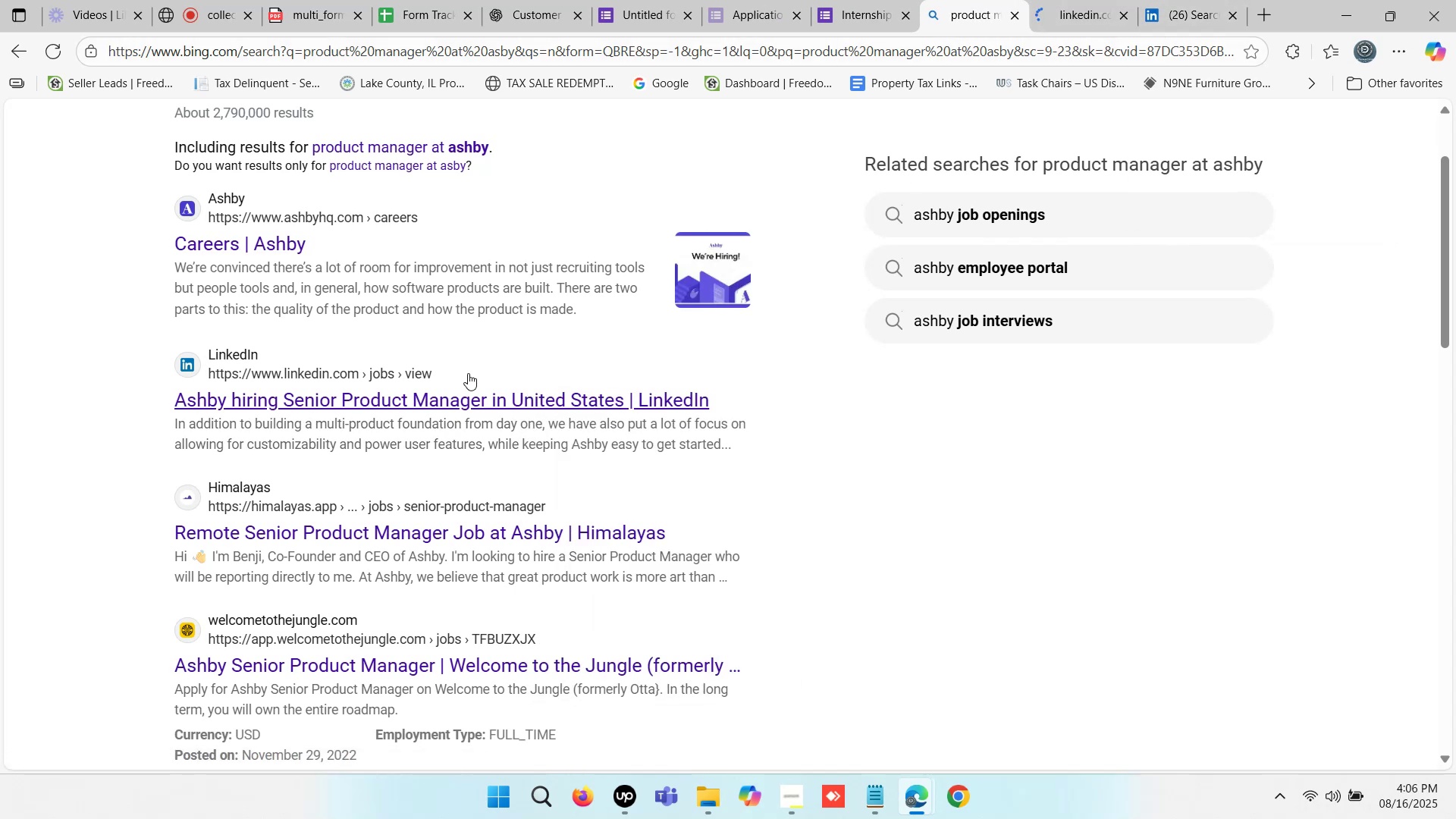 
scroll: coordinate [542, 426], scroll_direction: down, amount: 4.0
 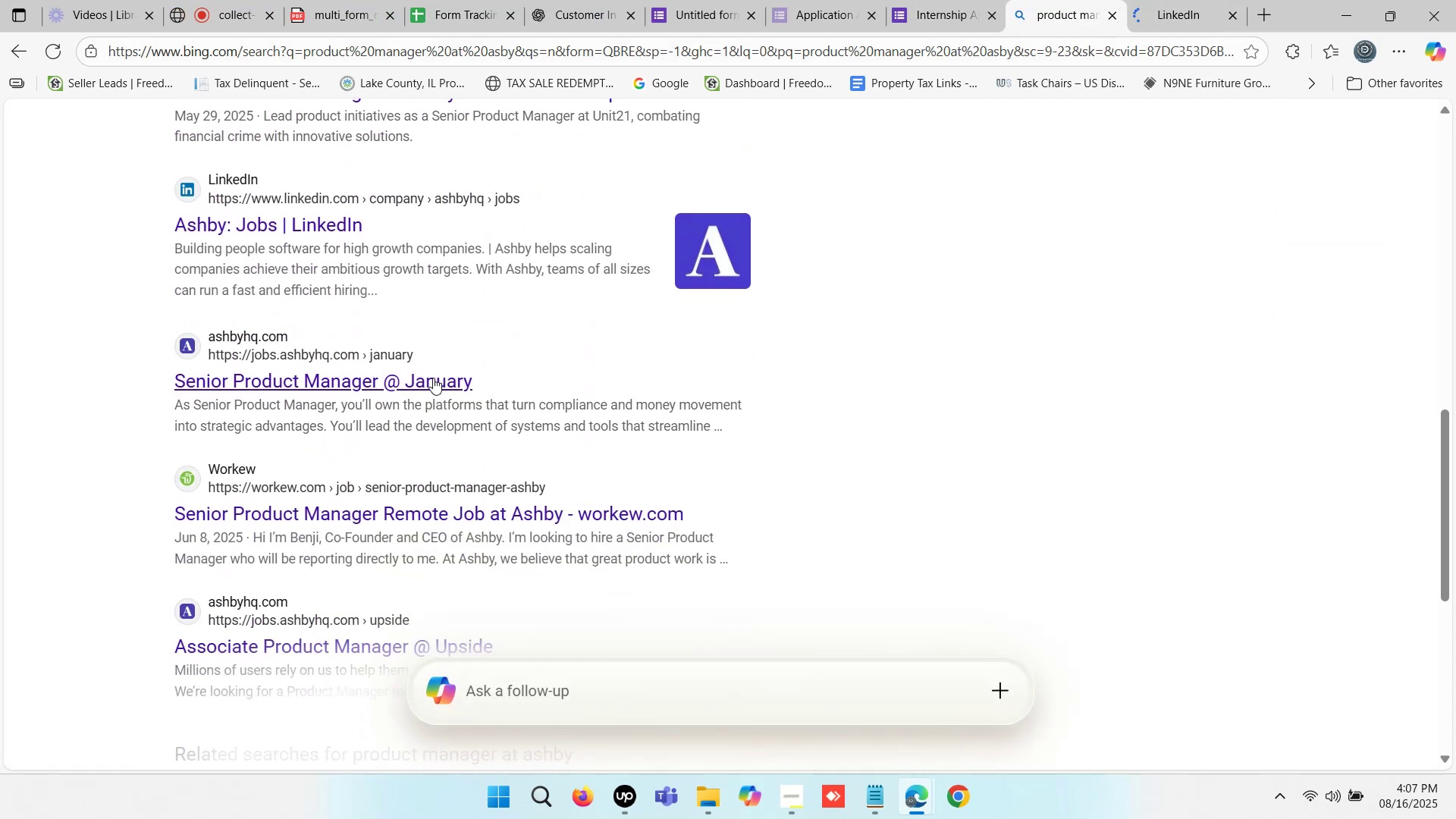 
right_click([433, 378])
 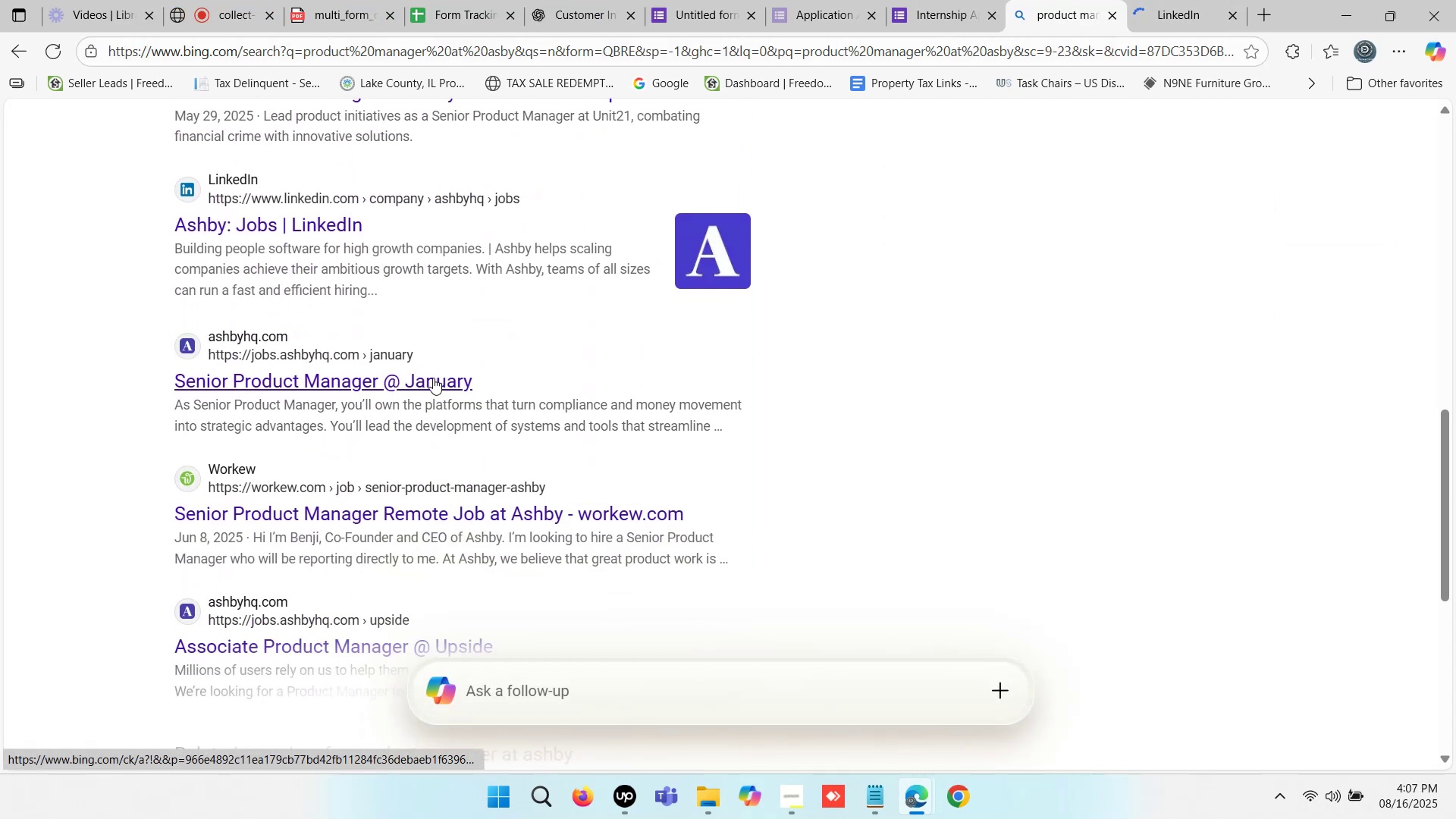 
hold_key(key=ControlLeft, duration=0.96)
left_click([498, 401])
 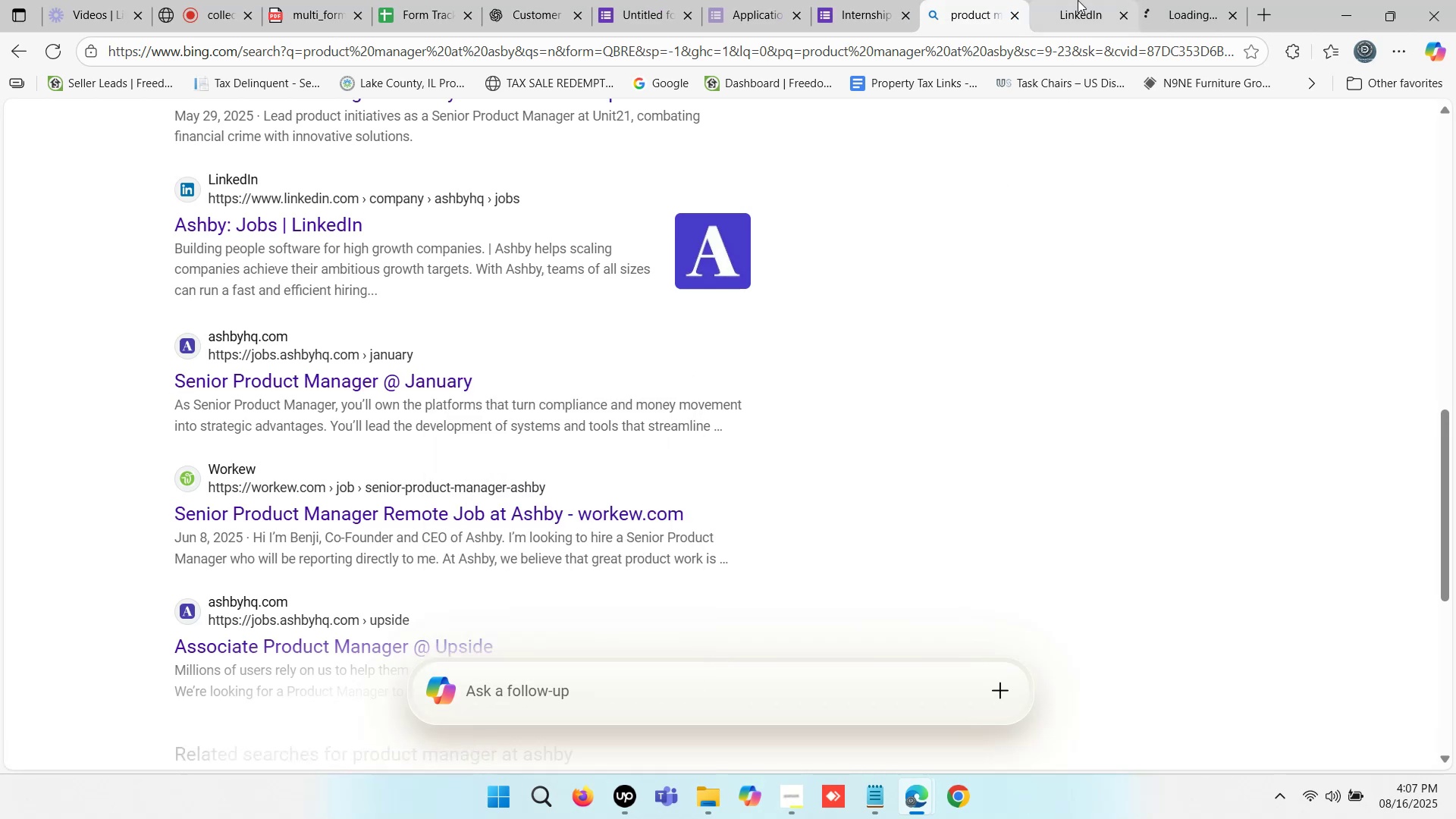 
left_click([1082, 0])
 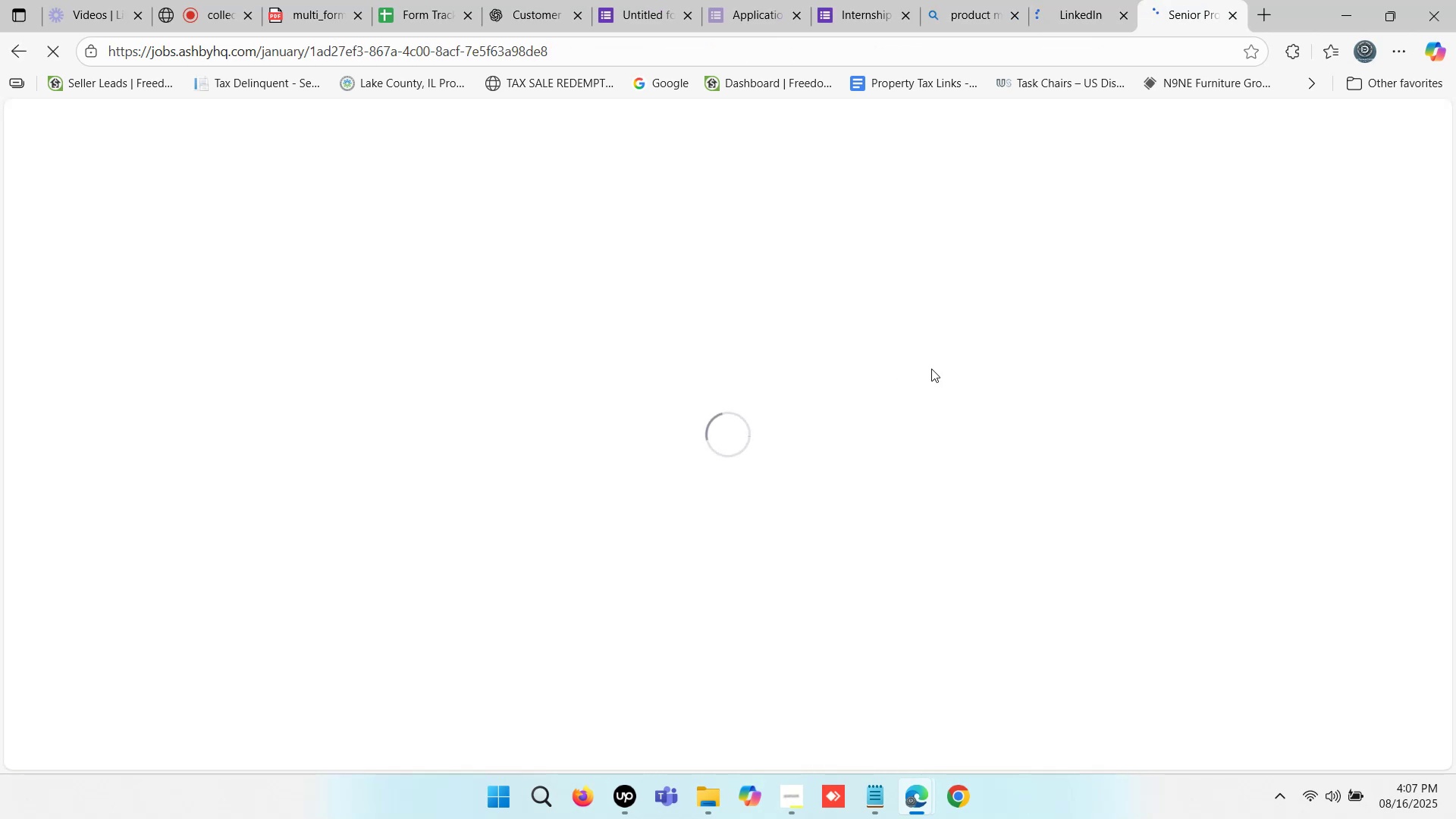 
wait(6.56)
 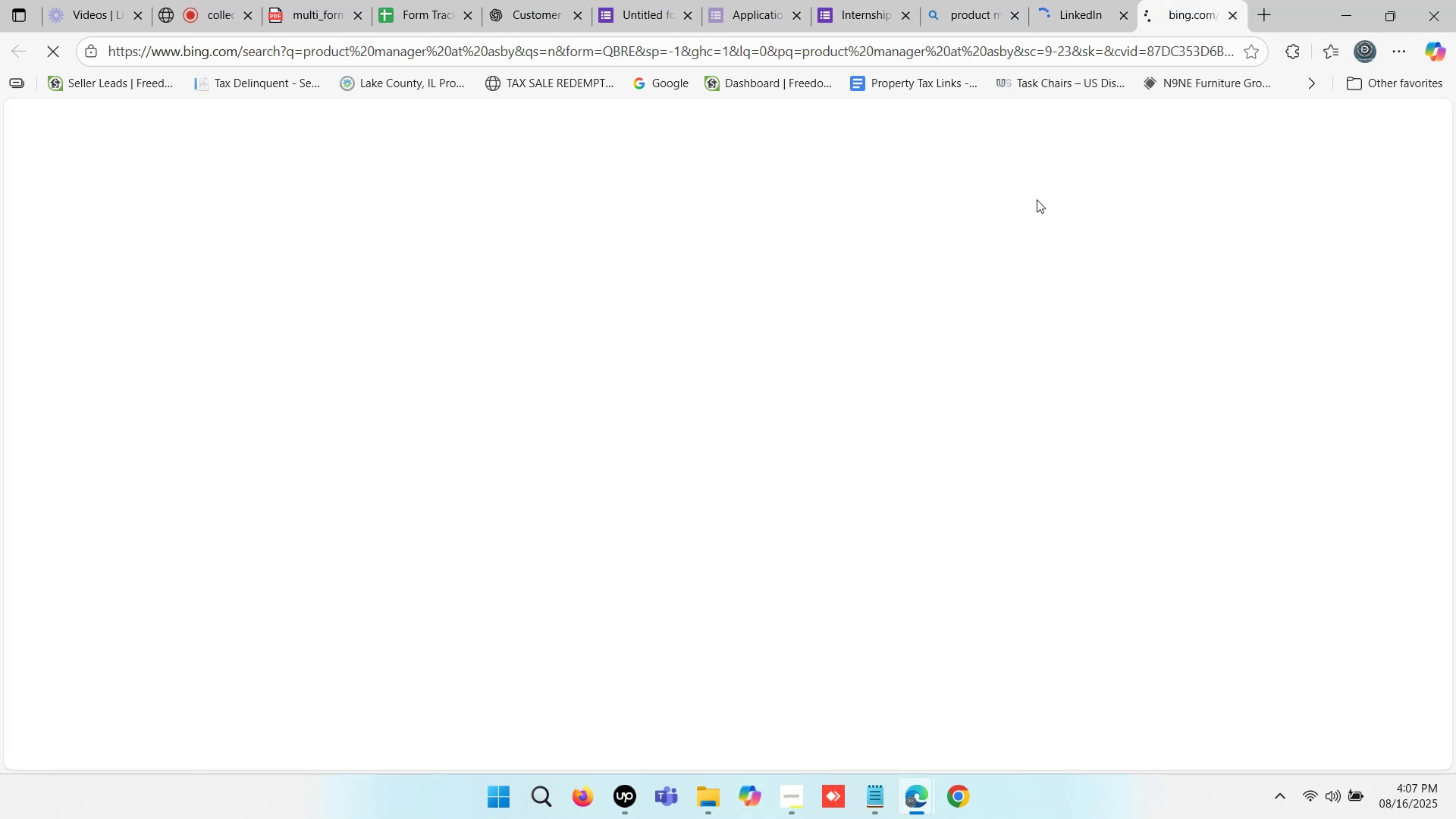 
left_click([795, 283])
 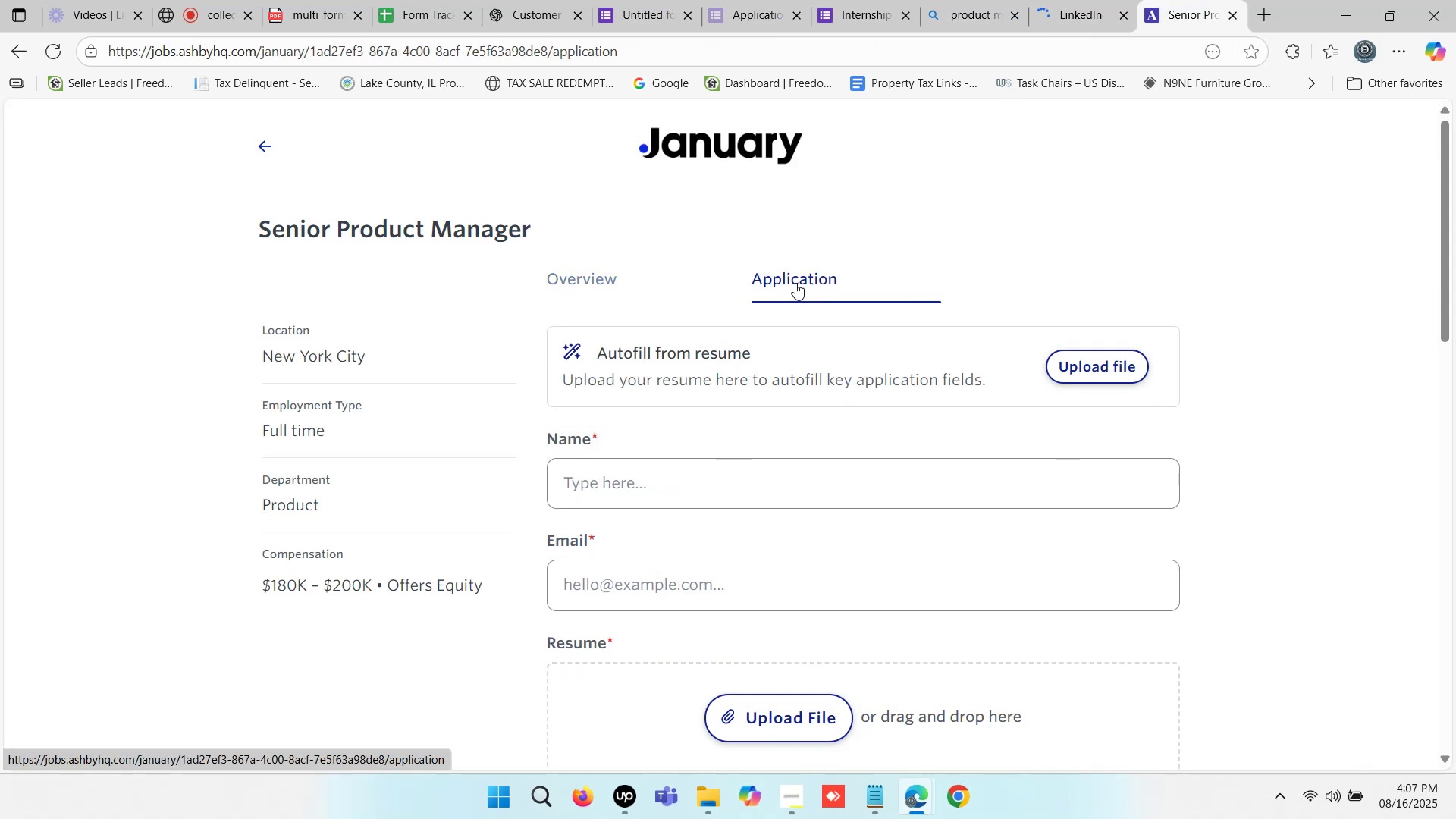 
scroll: coordinate [795, 283], scroll_direction: down, amount: 2.0
 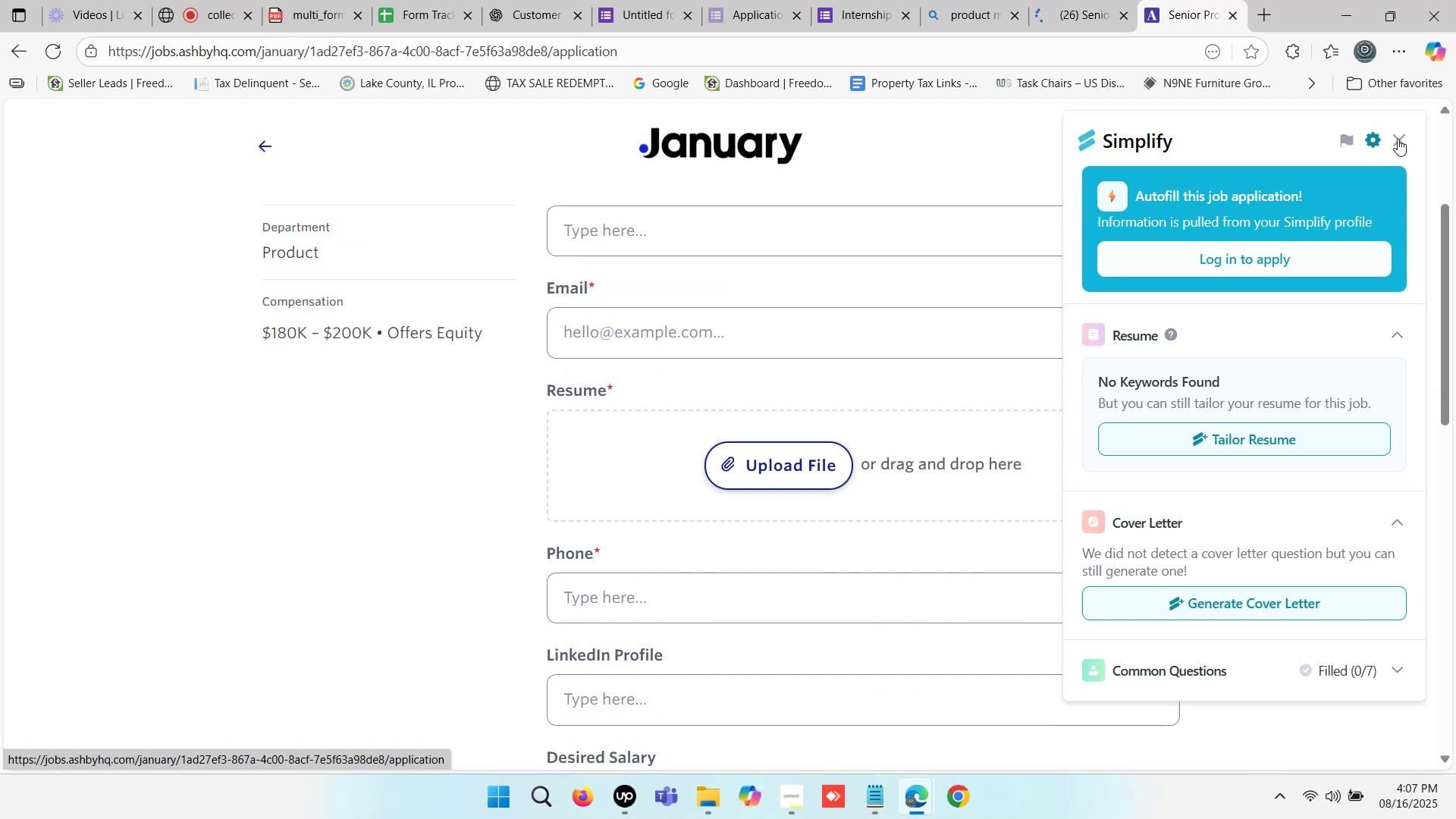 
left_click([1401, 136])
 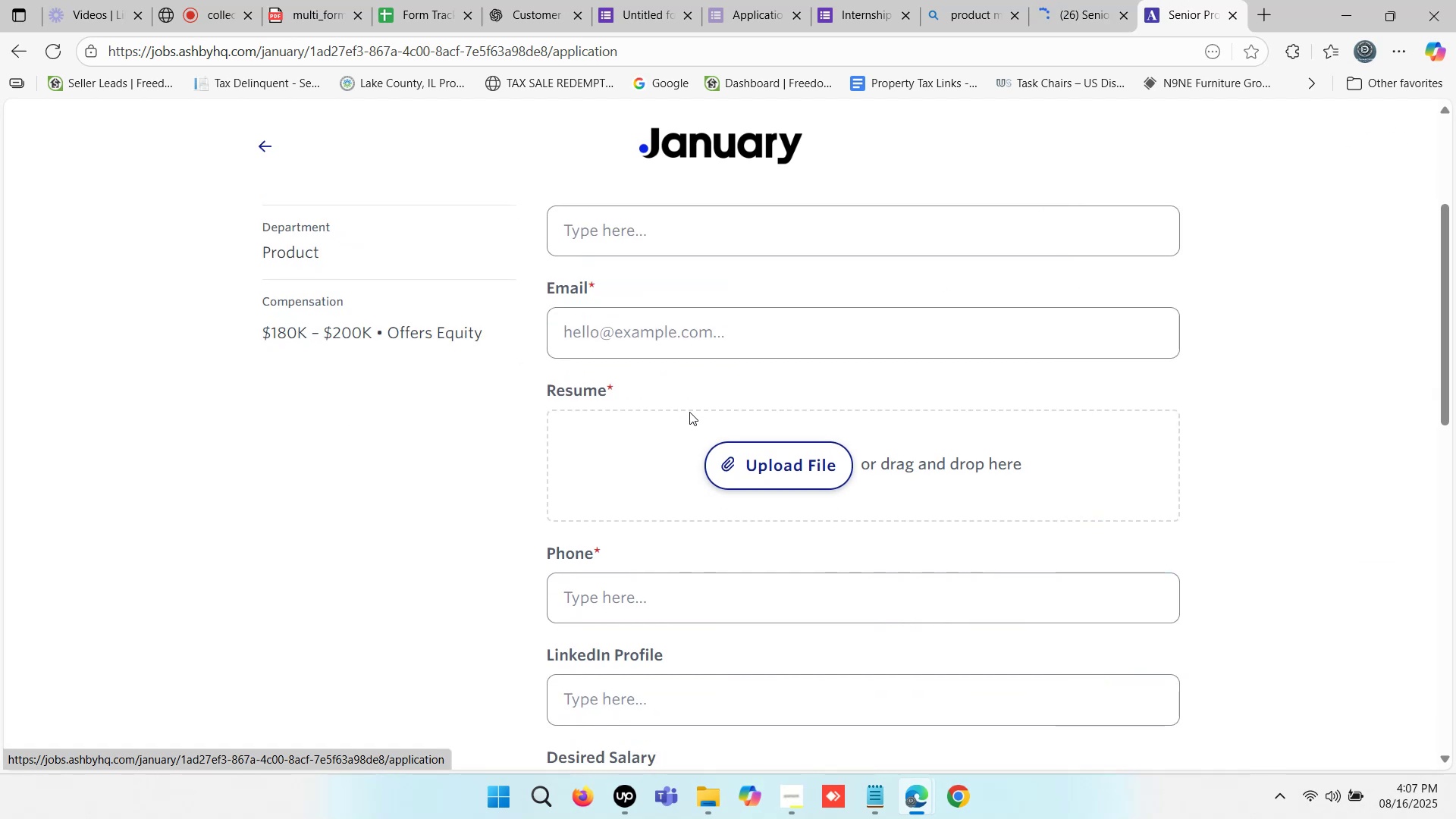 
scroll: coordinate [689, 413], scroll_direction: down, amount: 2.0
 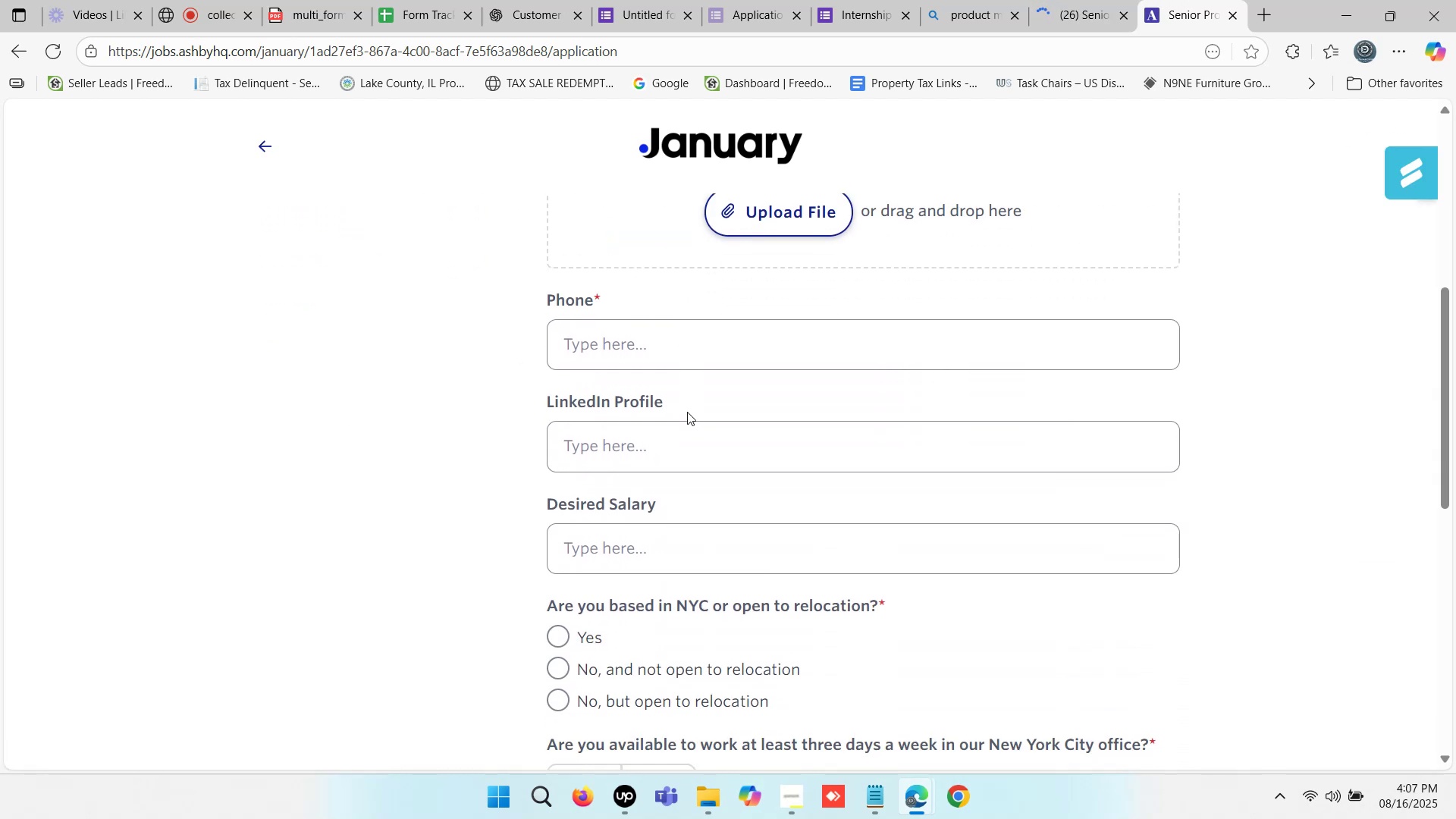 
left_click_drag(start_coordinate=[686, 396], to_coordinate=[547, 394])
 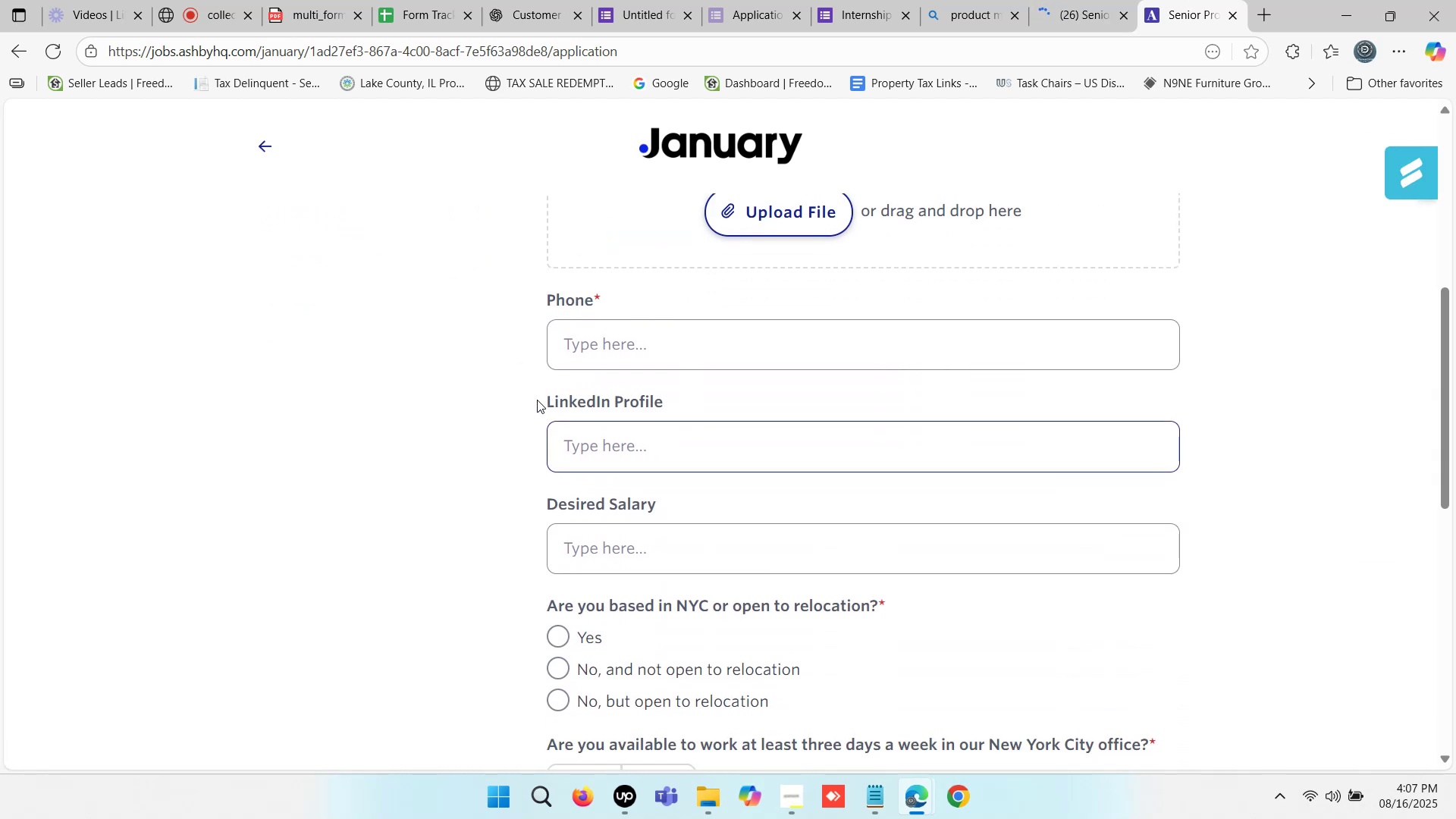 
mouse_move([483, 383])
 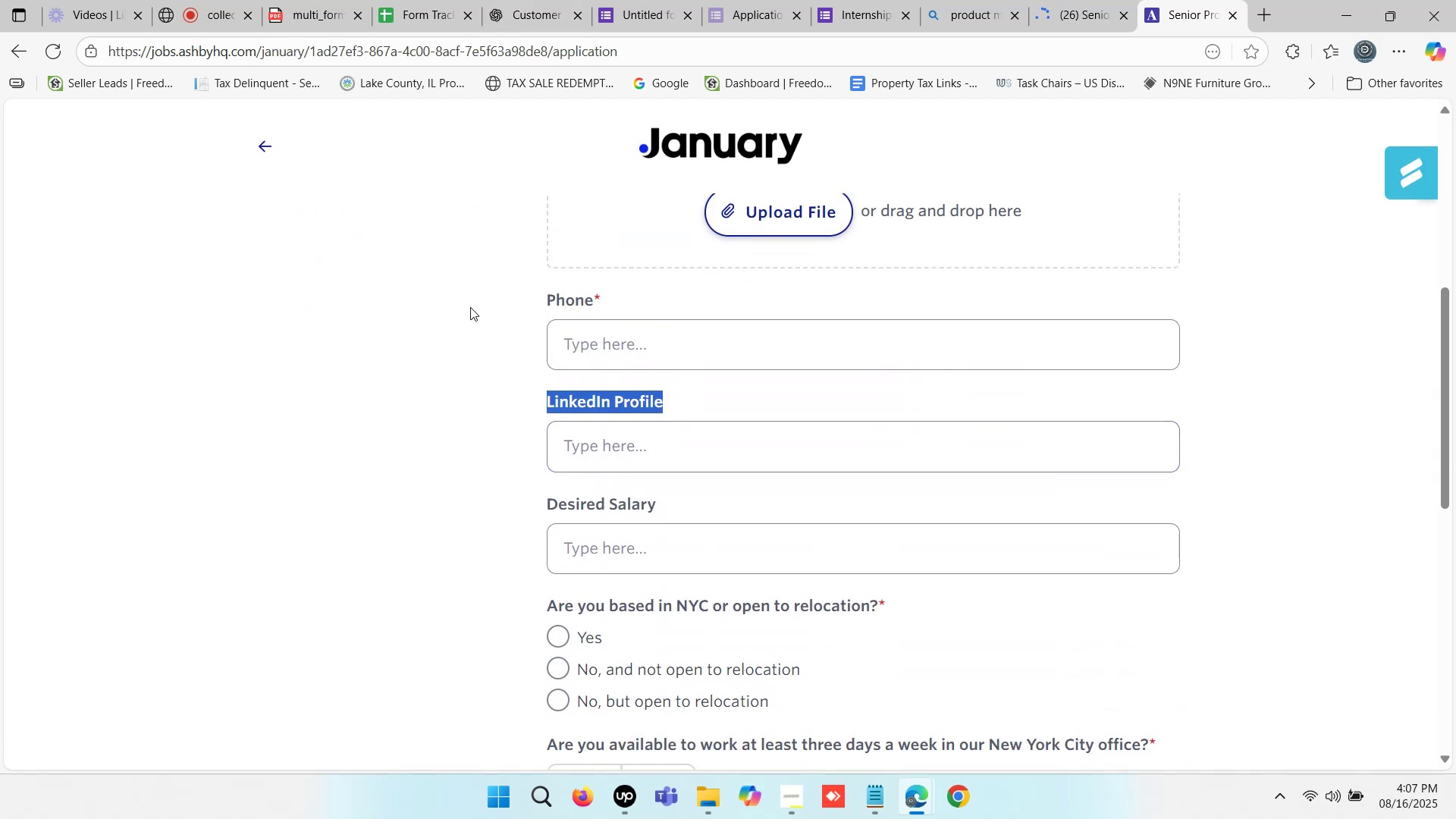 
key(Control+ControlLeft)
 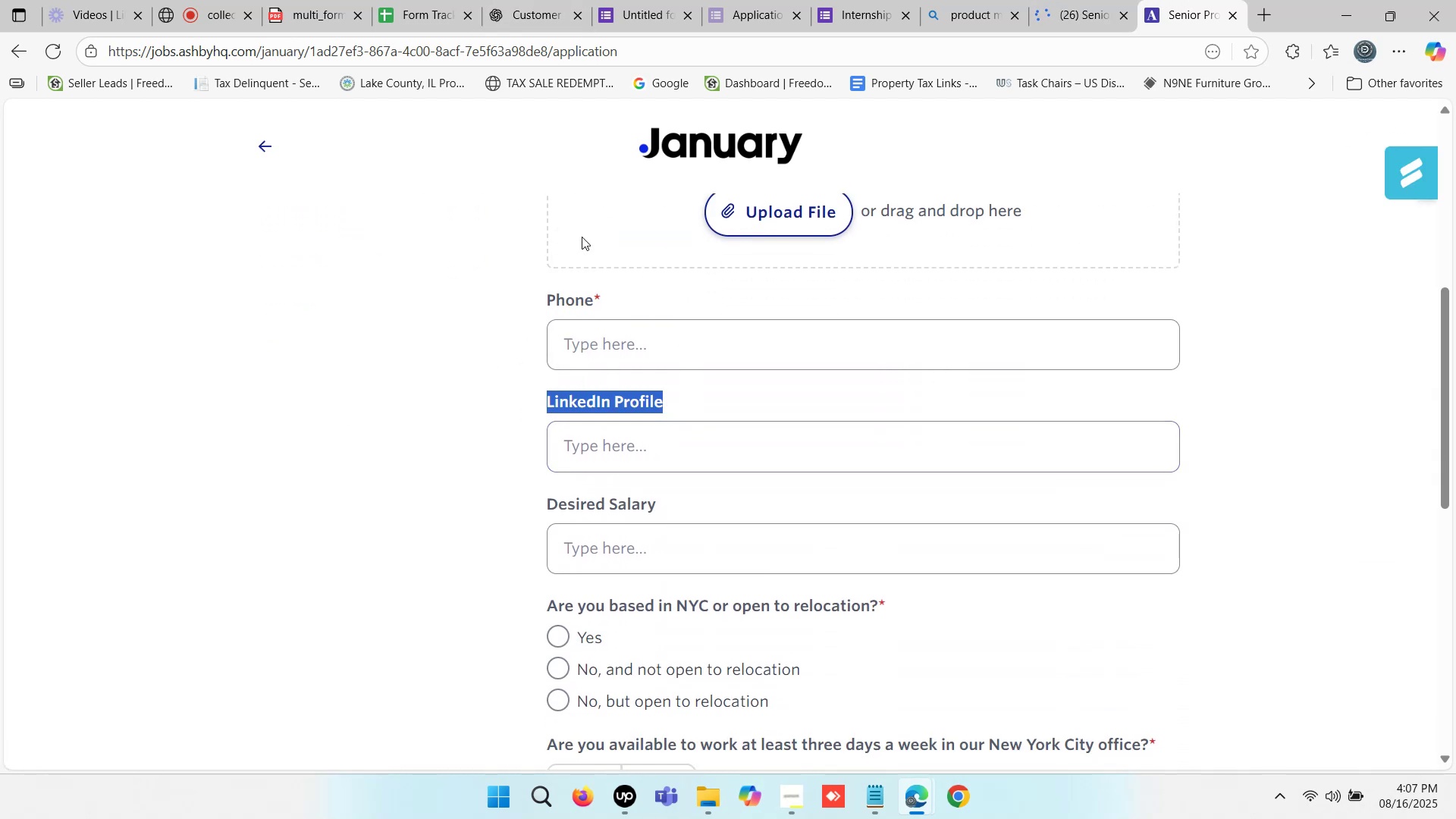 
key(Control+C)
 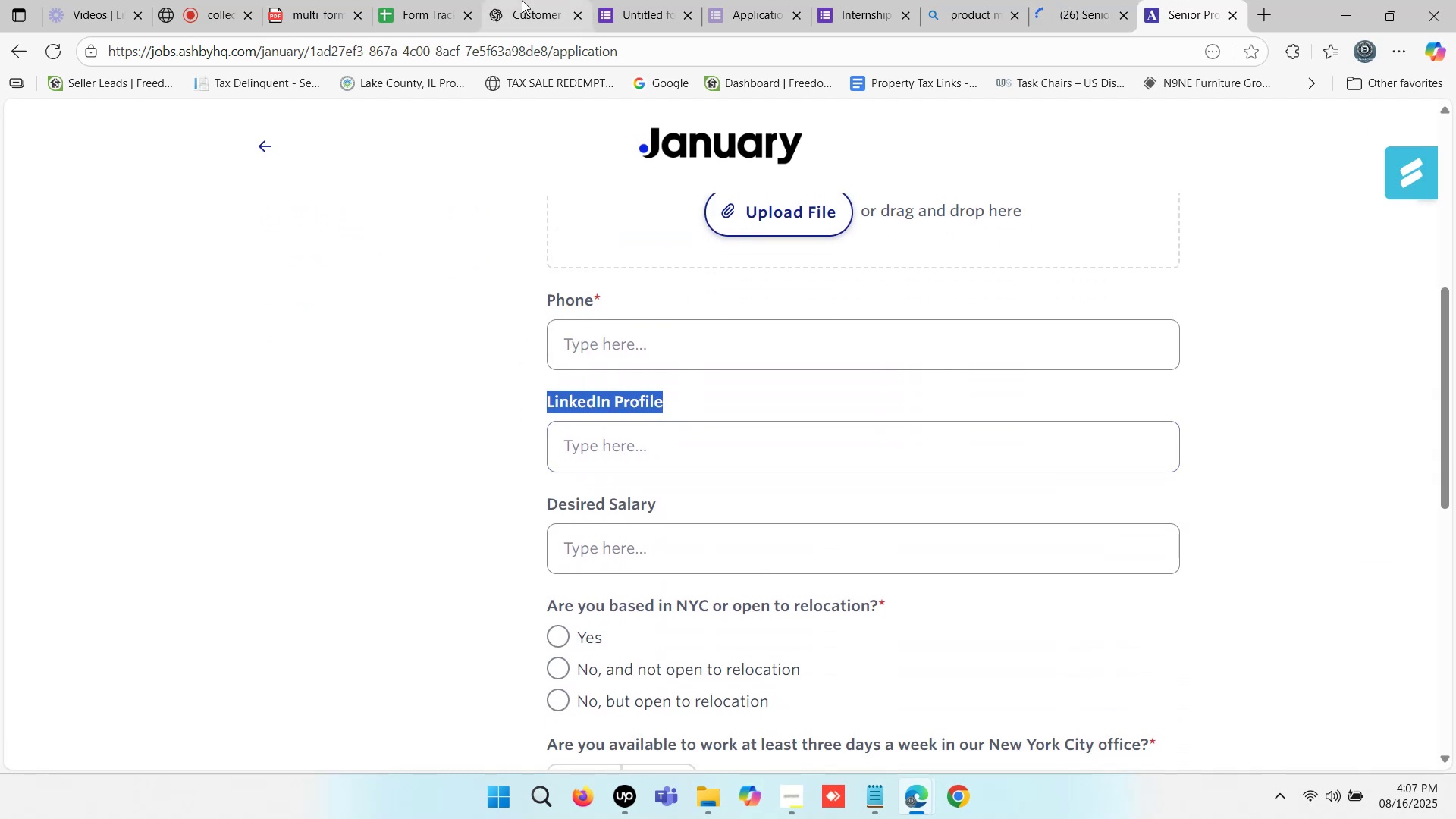 
double_click([522, 0])
 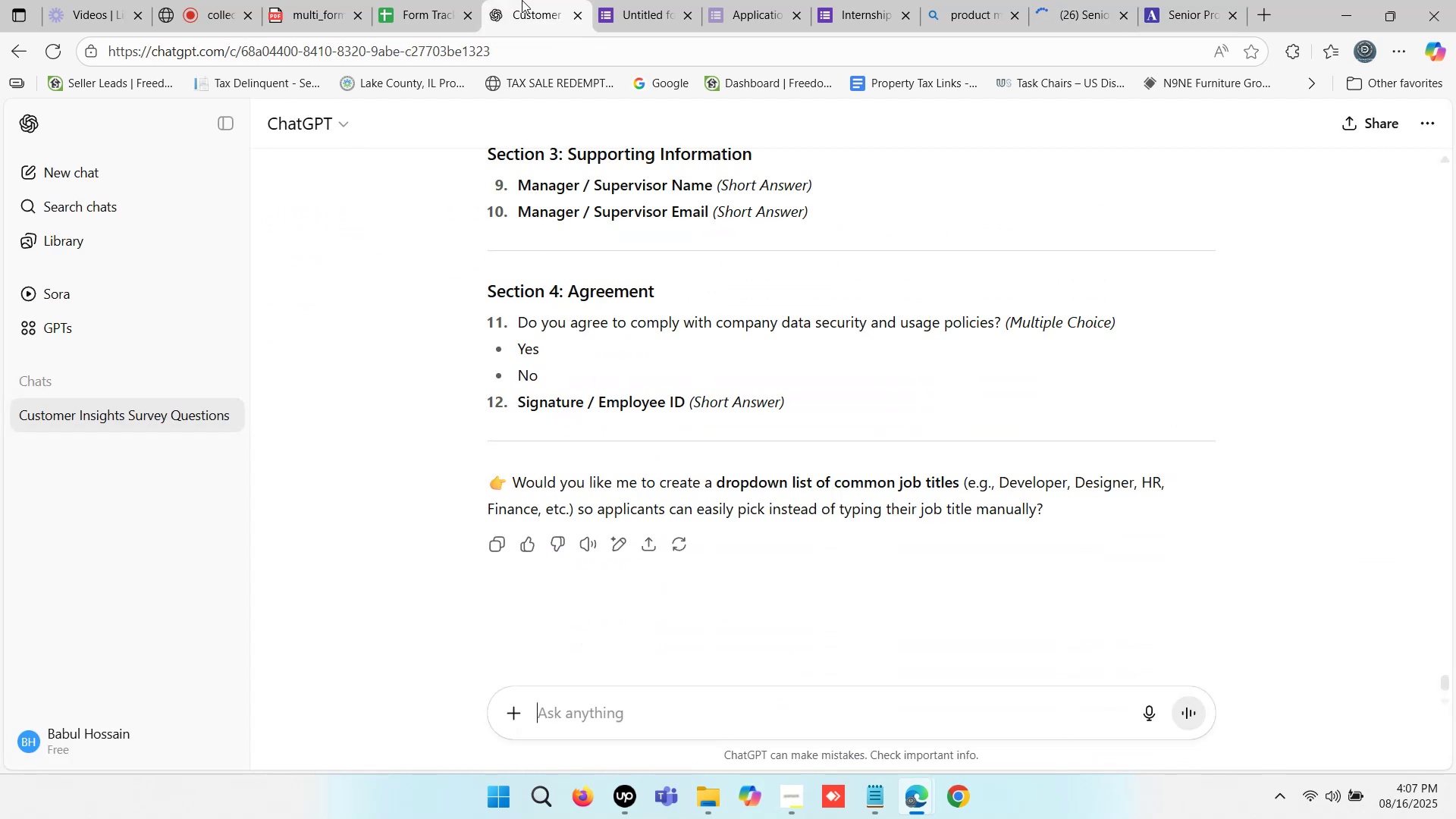 
triple_click([522, 0])
 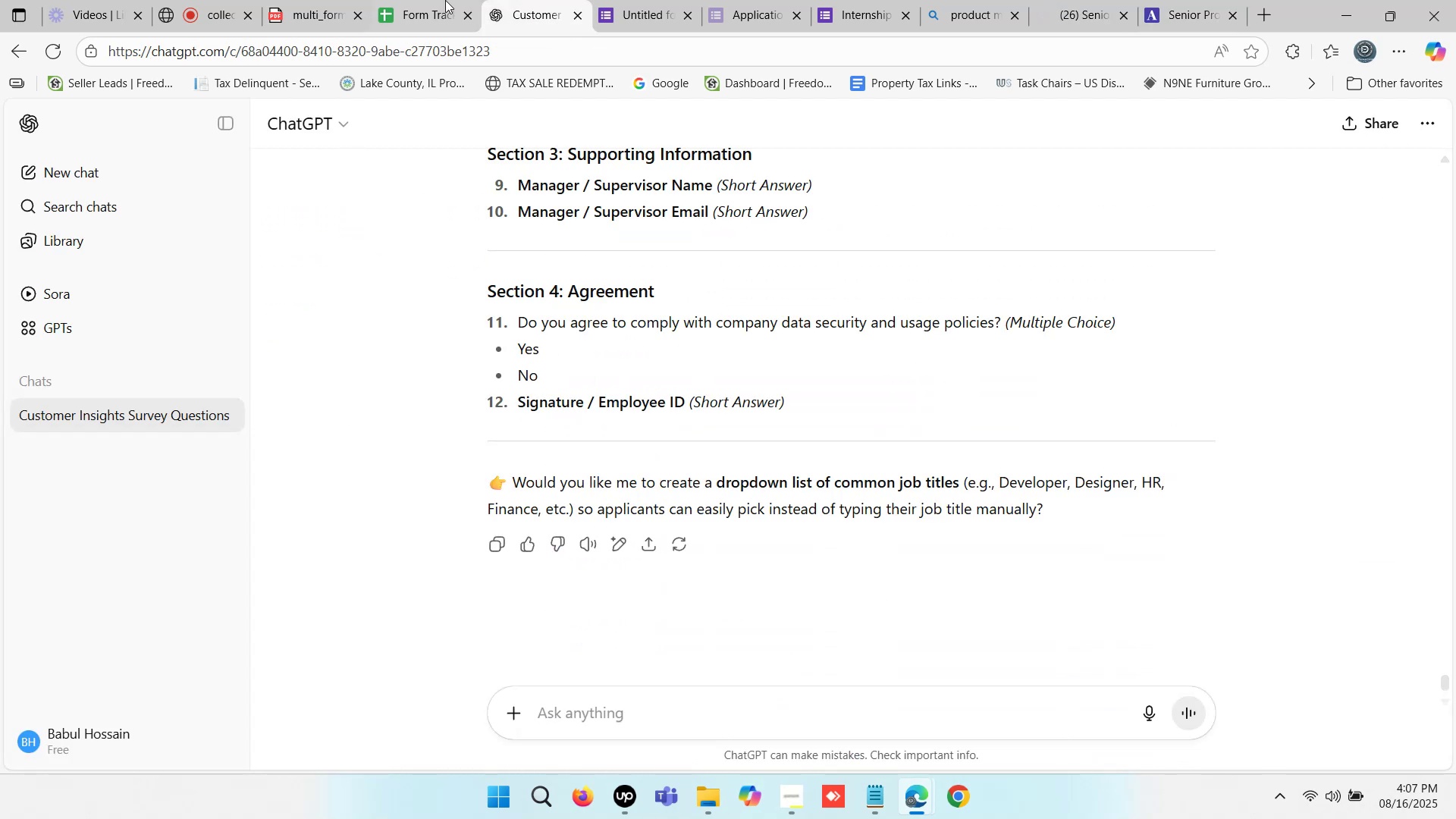 
double_click([429, 0])
 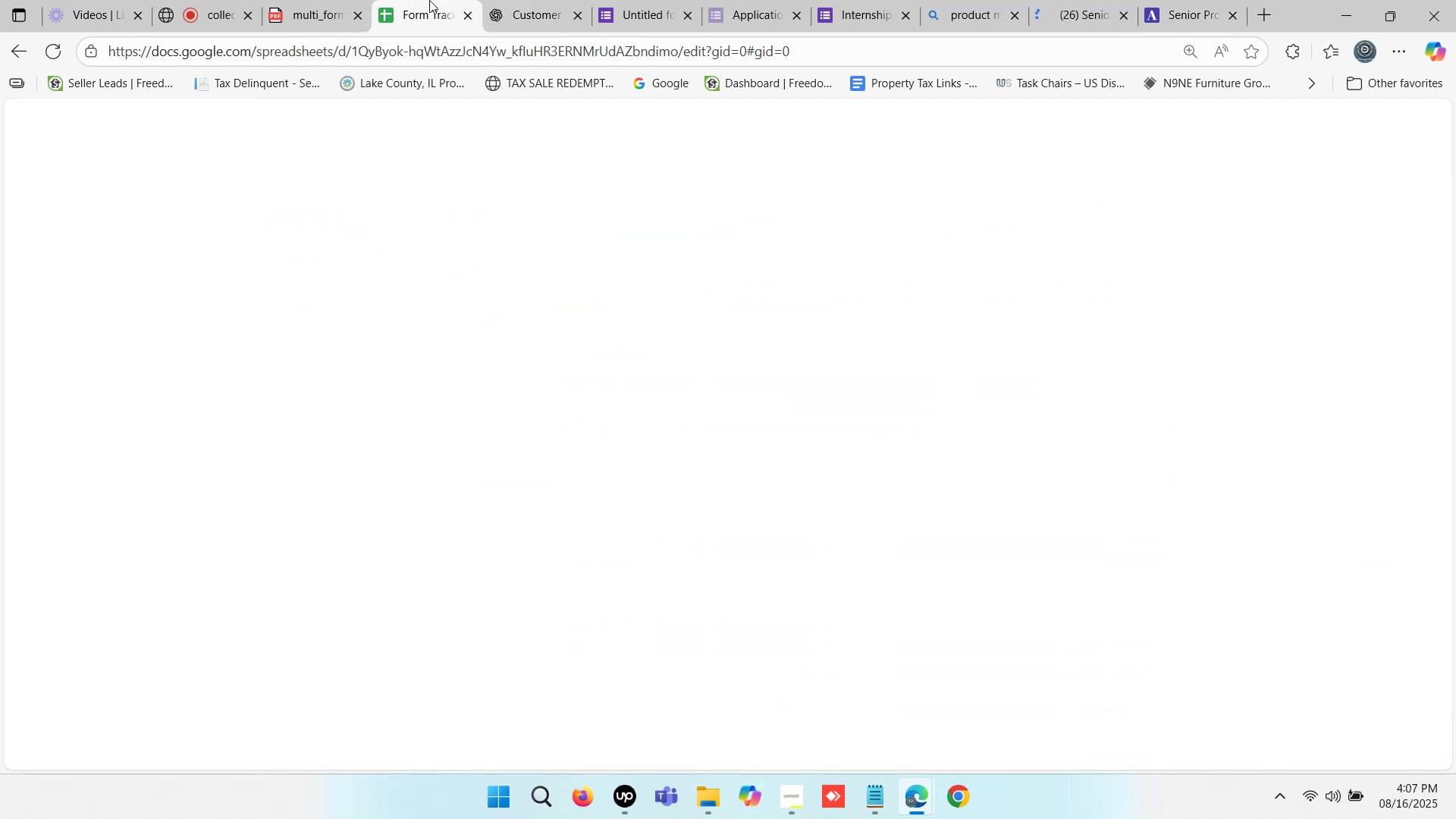 
triple_click([429, 0])
 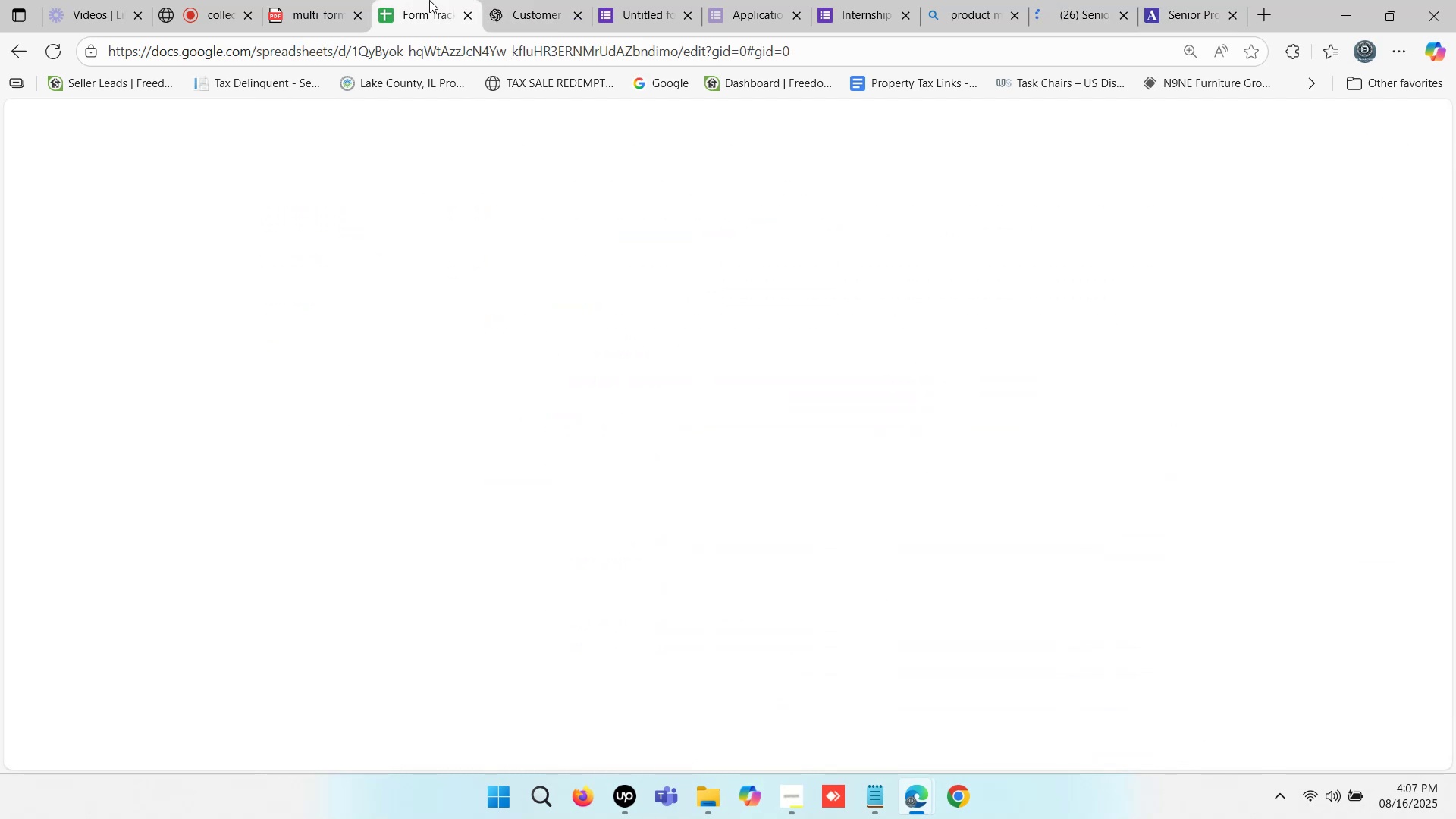 
triple_click([429, 0])
 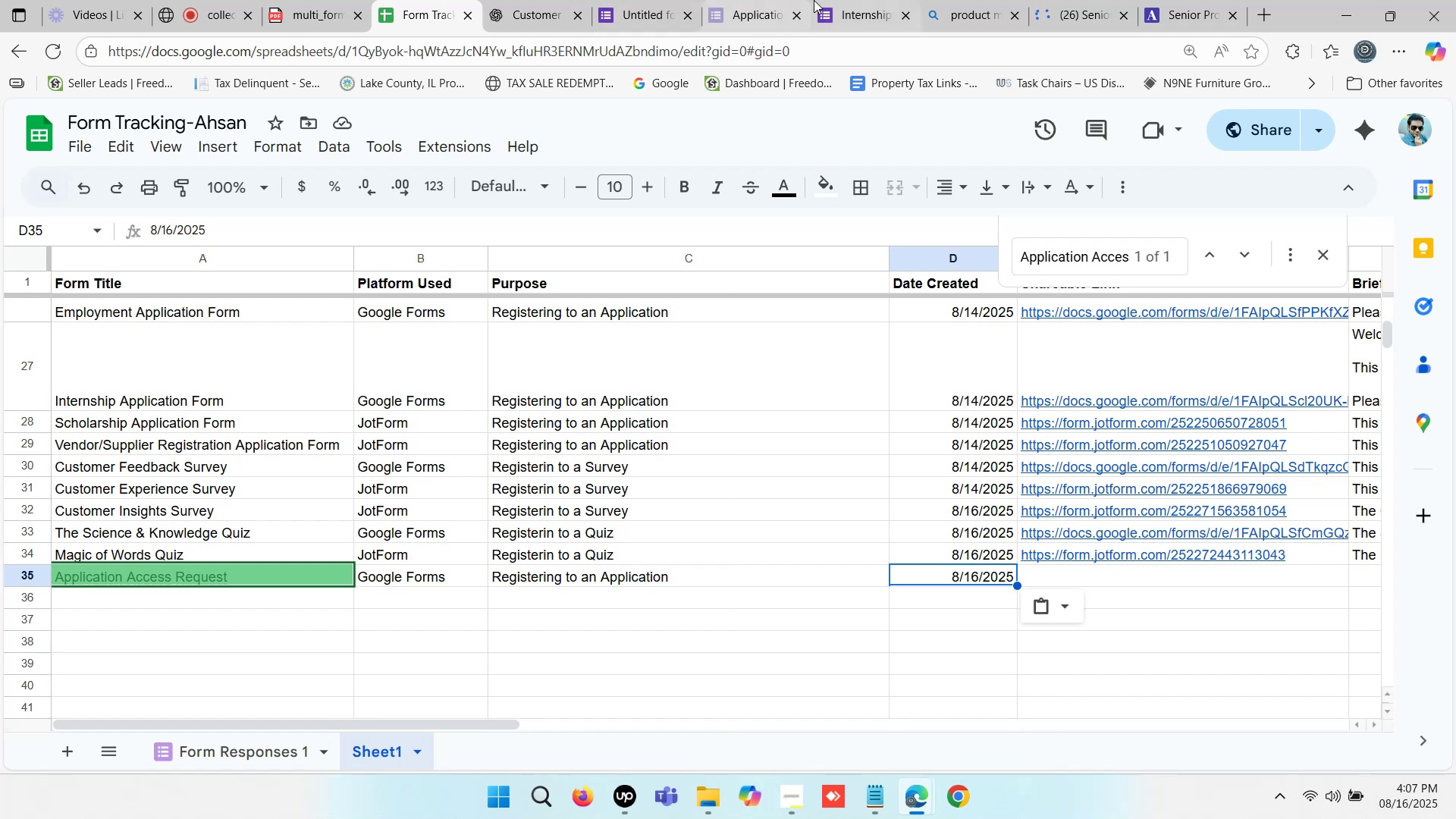 
left_click([667, 0])
 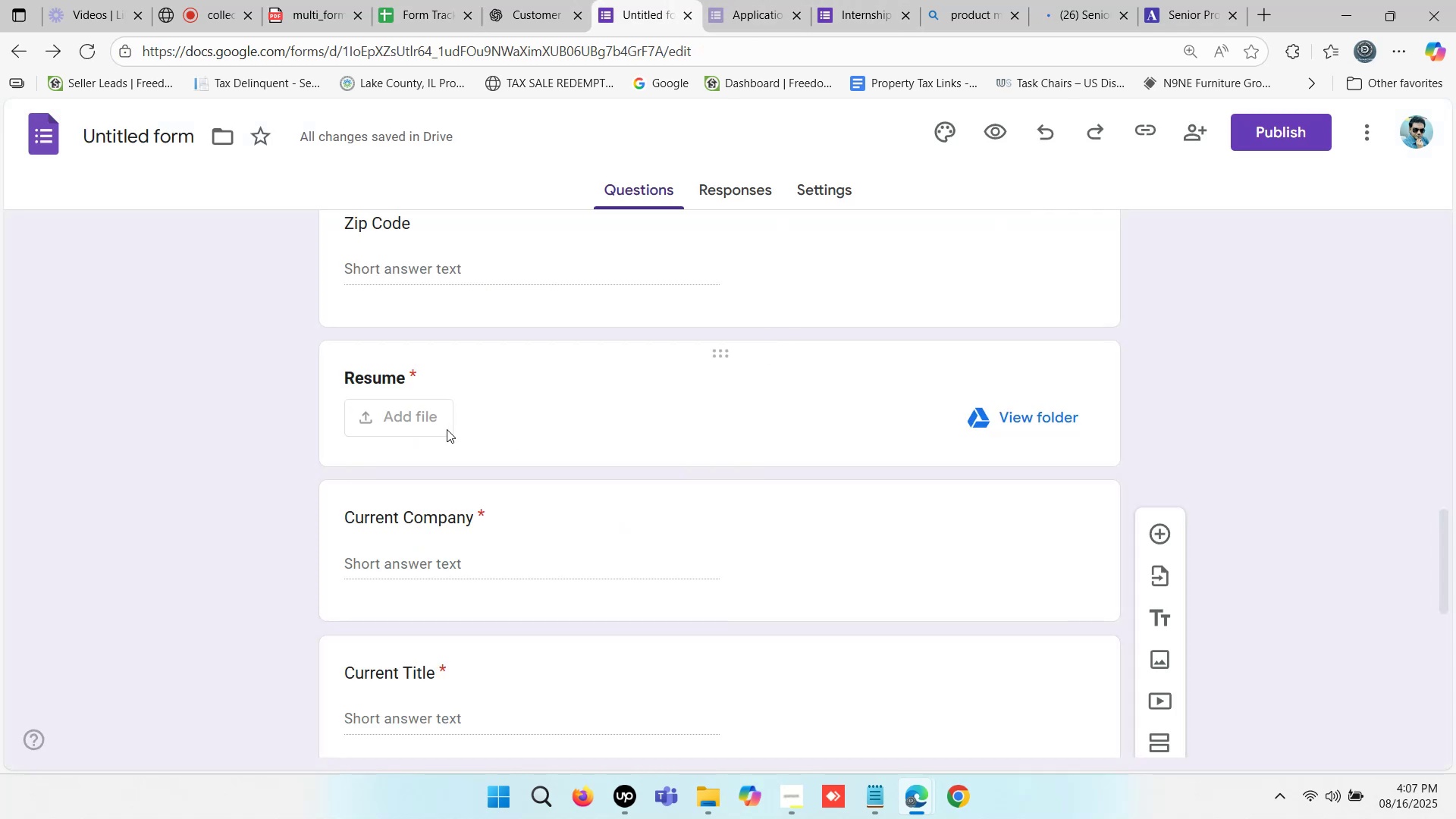 
scroll: coordinate [629, 536], scroll_direction: down, amount: 9.0
 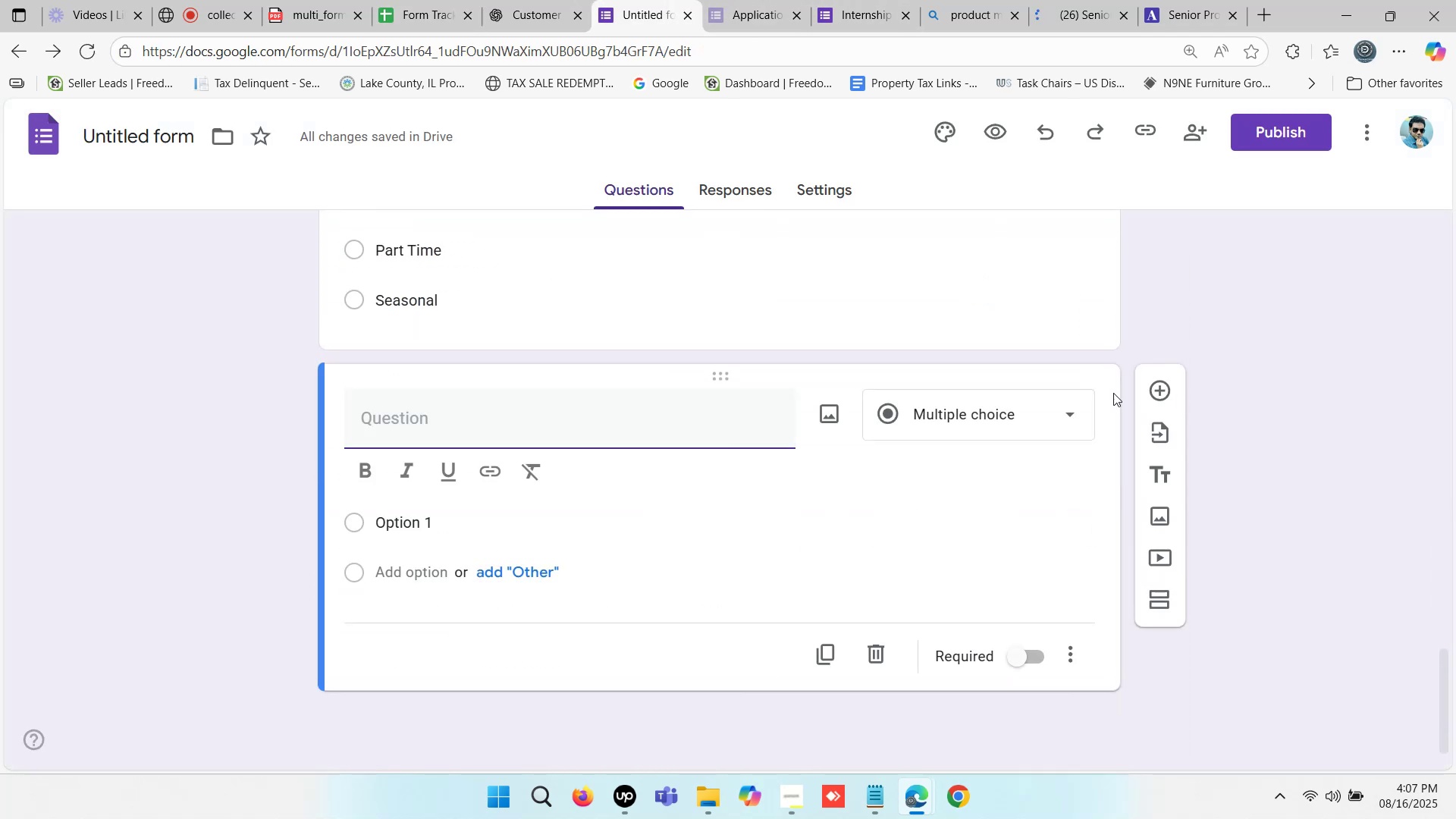 
key(Control+V)
 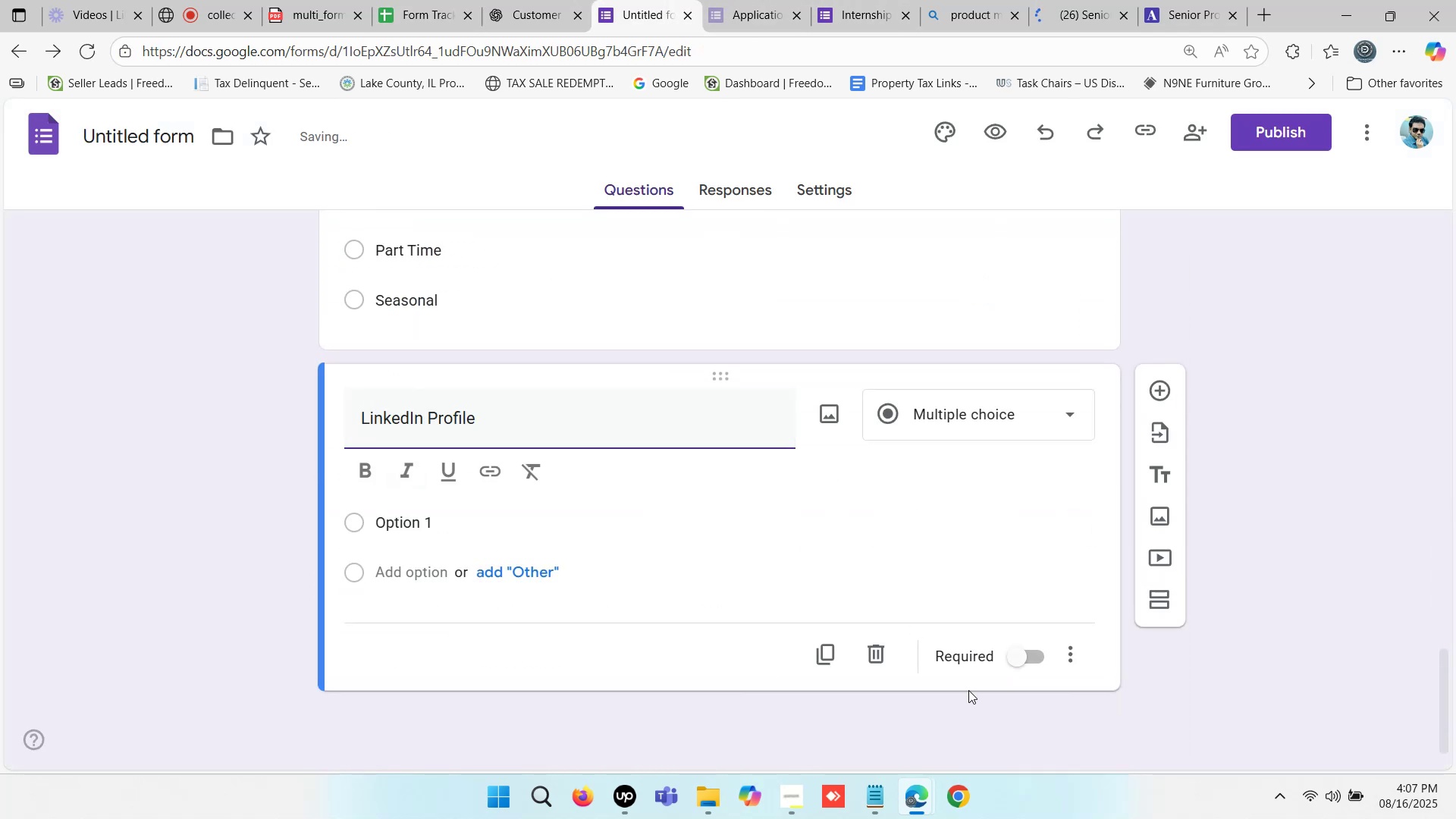 
left_click([1015, 664])
 